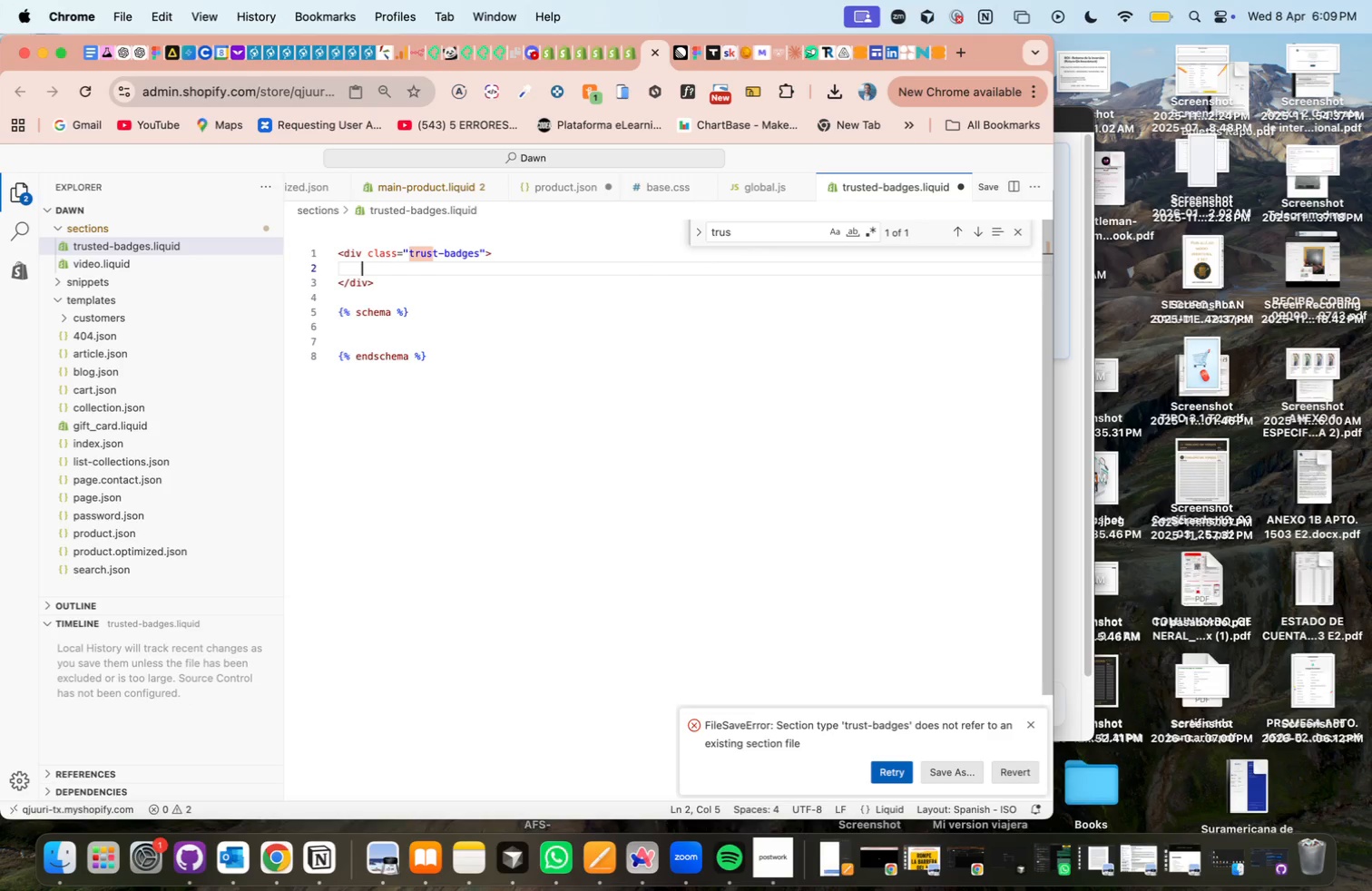 
type('for)
 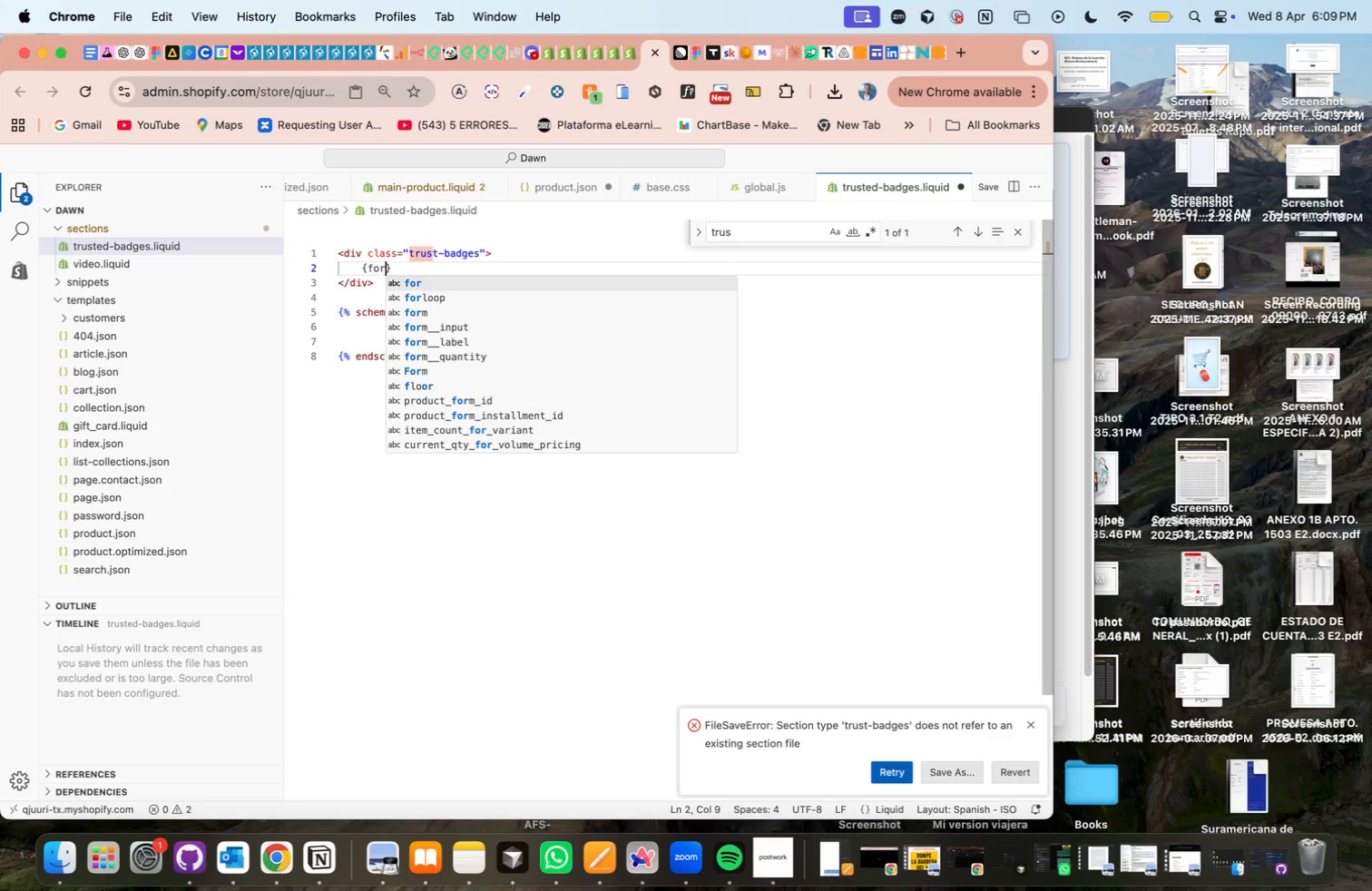 
key(ArrowLeft)
 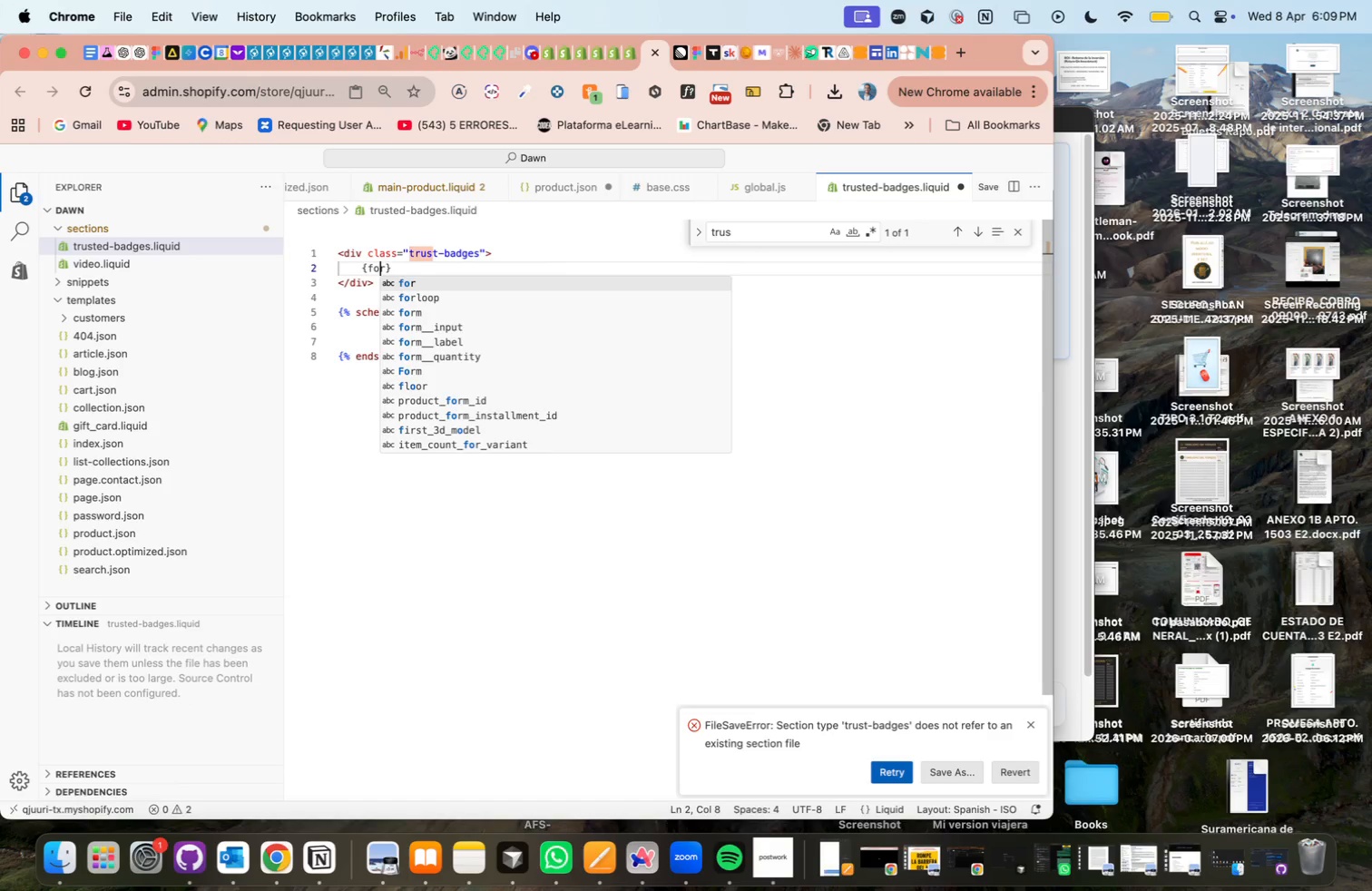 
key(ArrowLeft)
 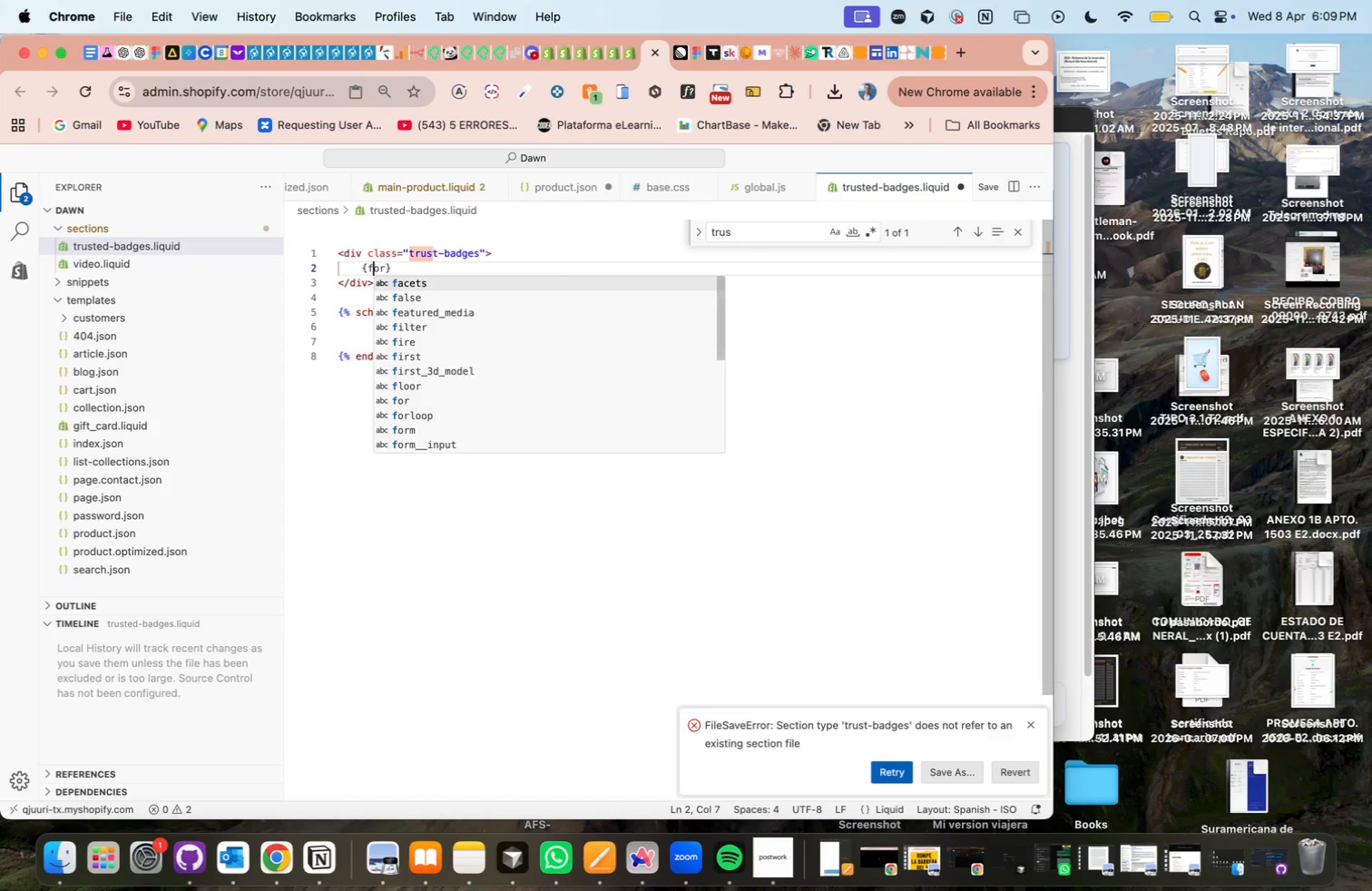 
key(ArrowLeft)
 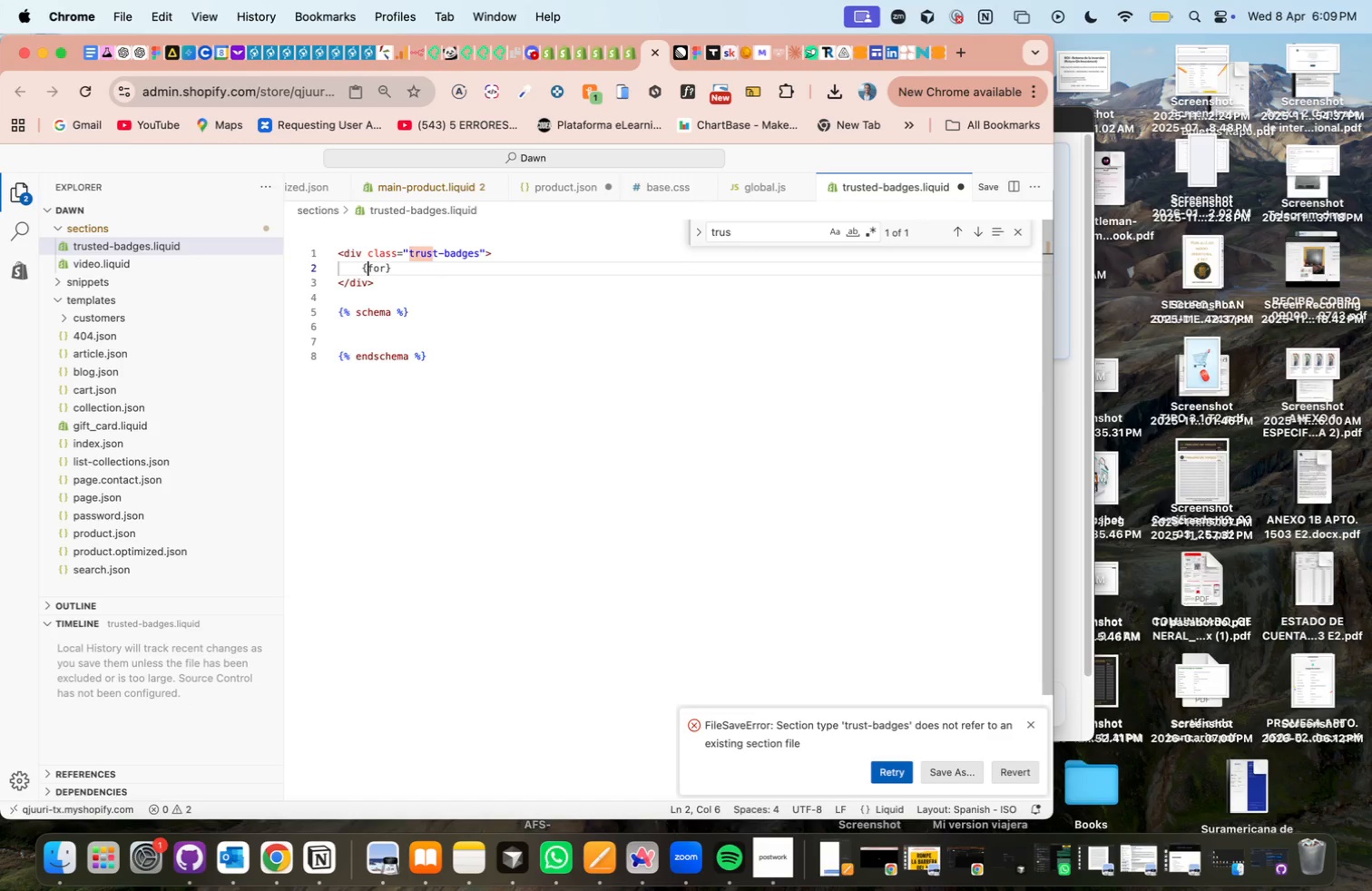 
key(Shift+5)
 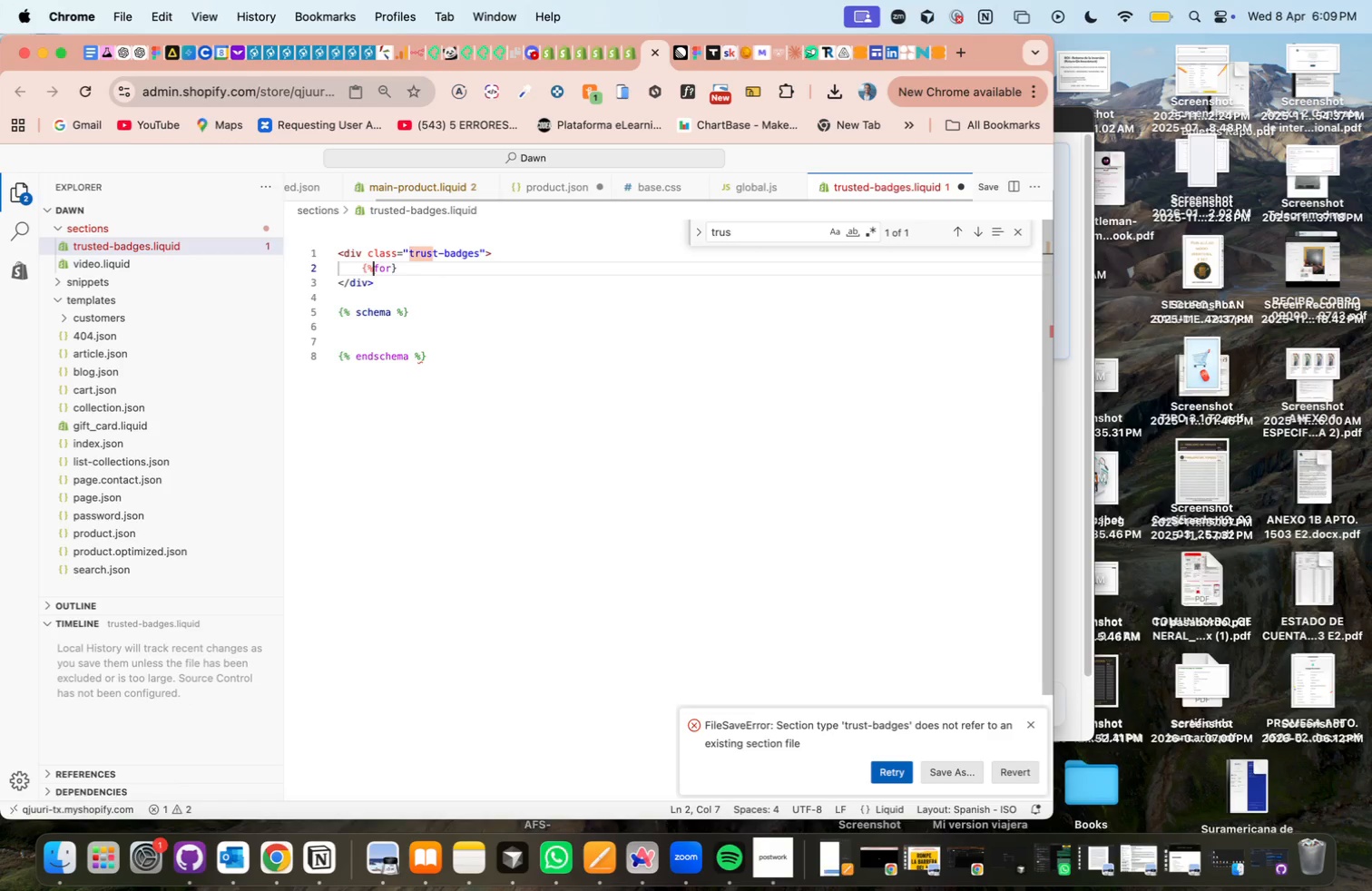 
key(Space)
 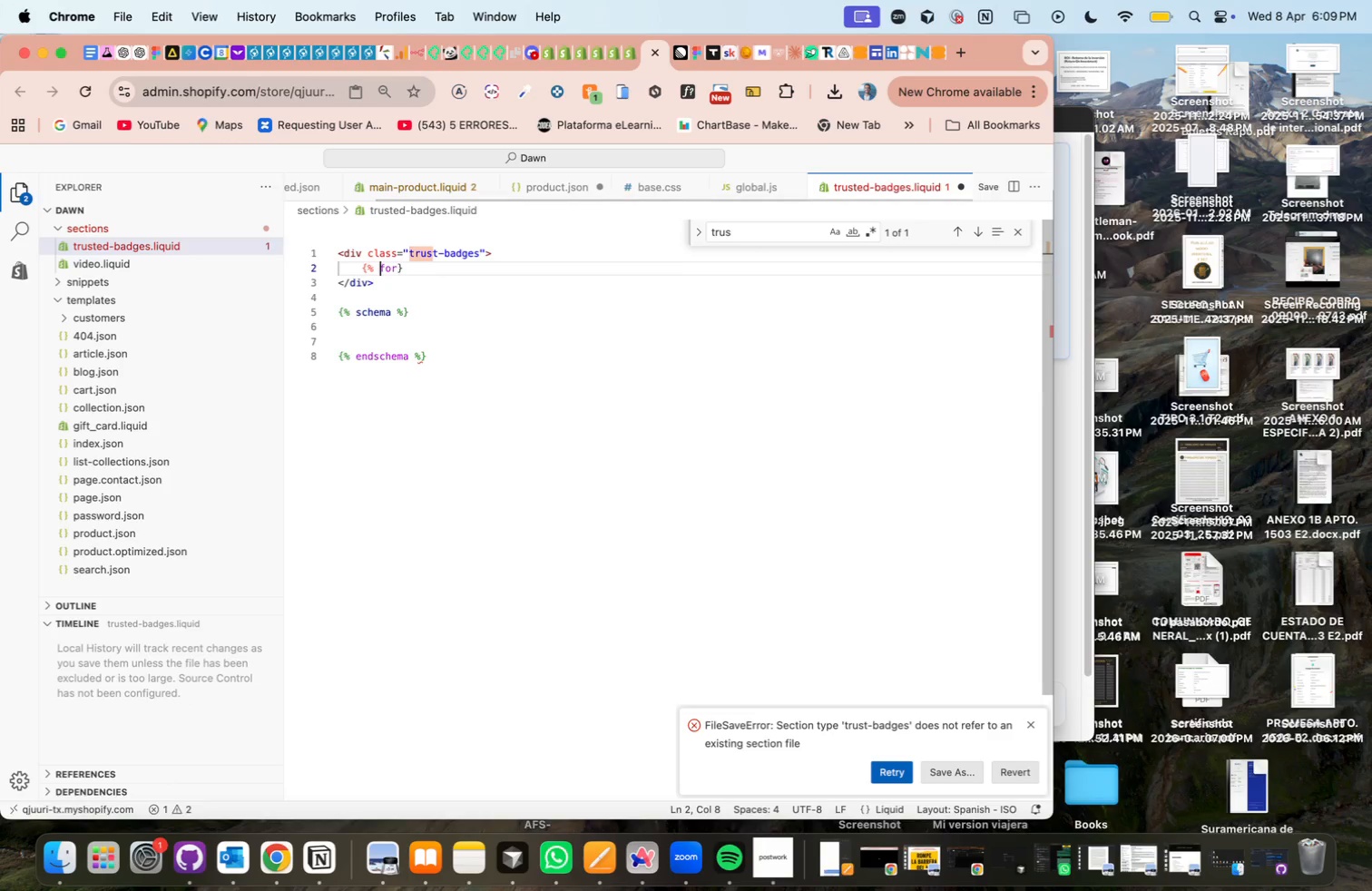 
key(ArrowRight)
 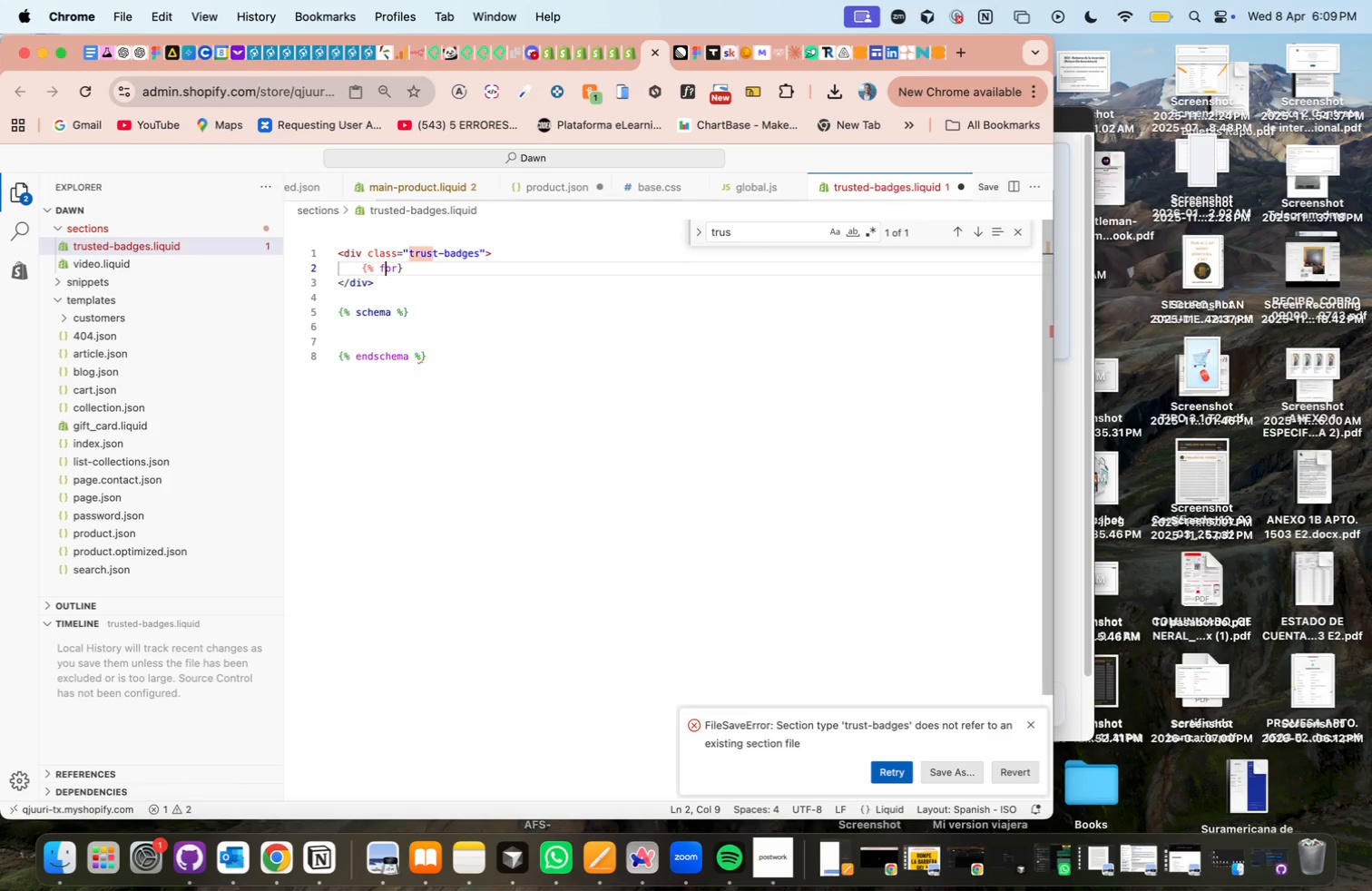 
key(ArrowRight)
 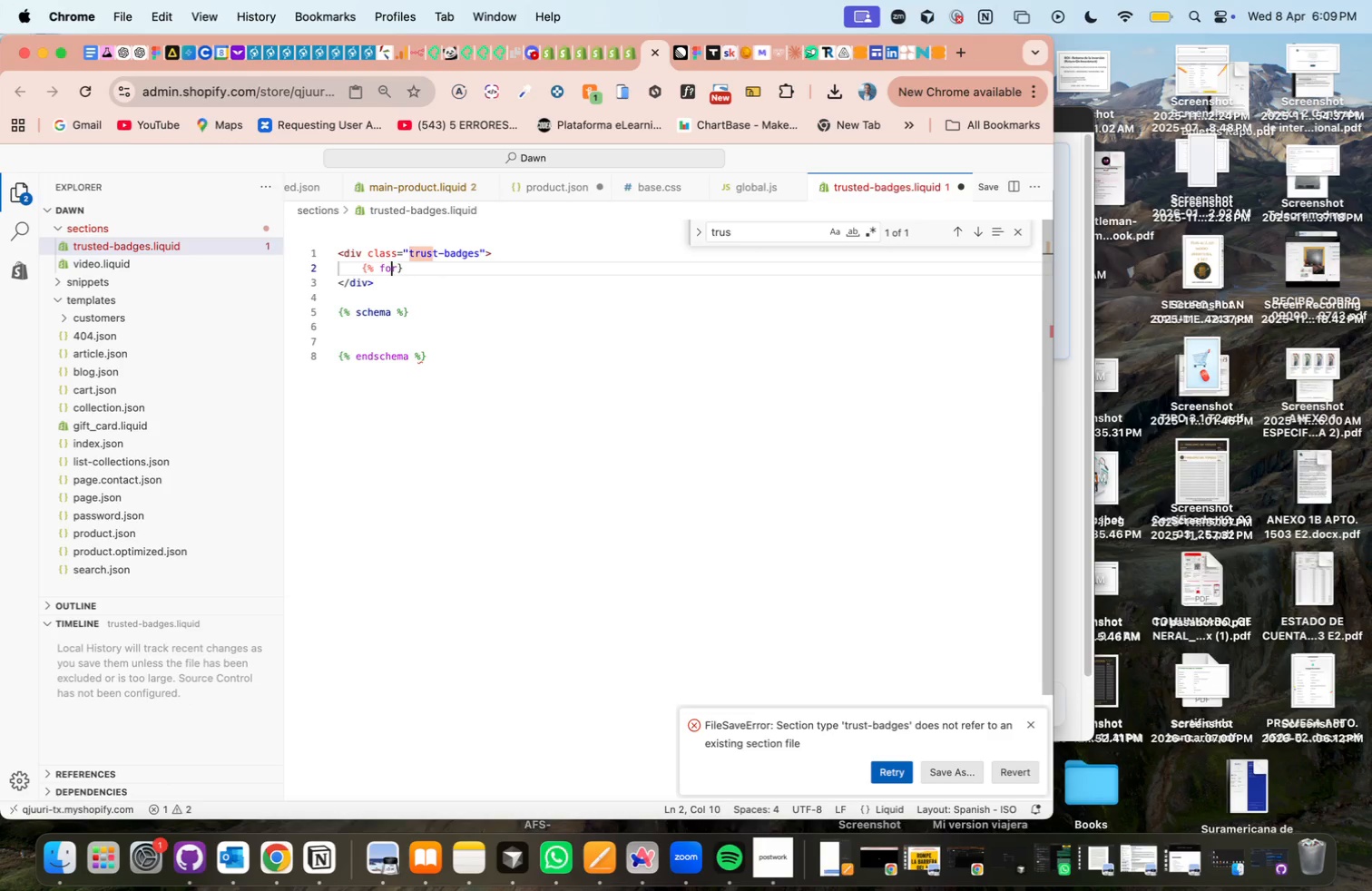 
key(ArrowRight)
 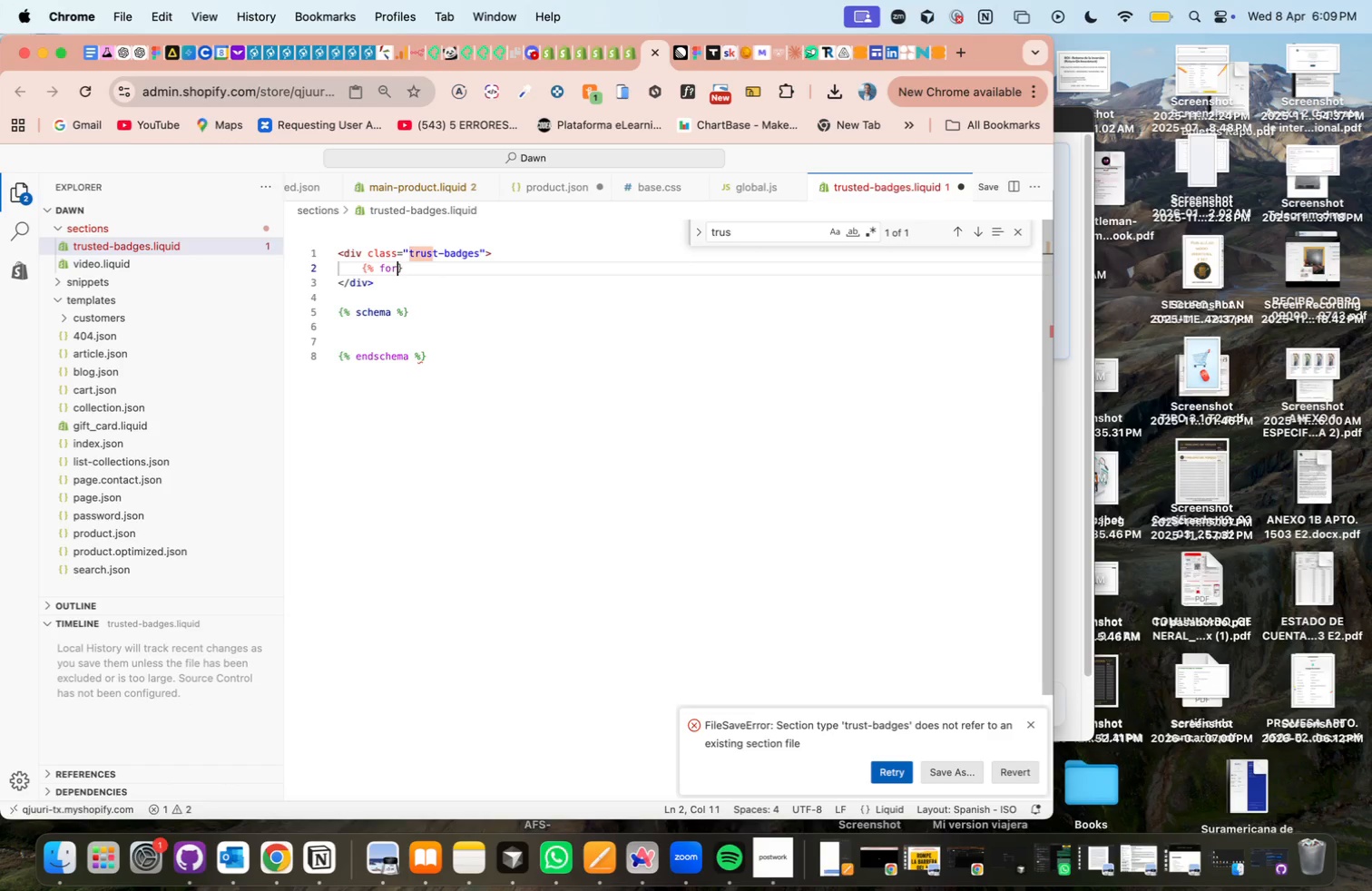 
key(Shift+5)
 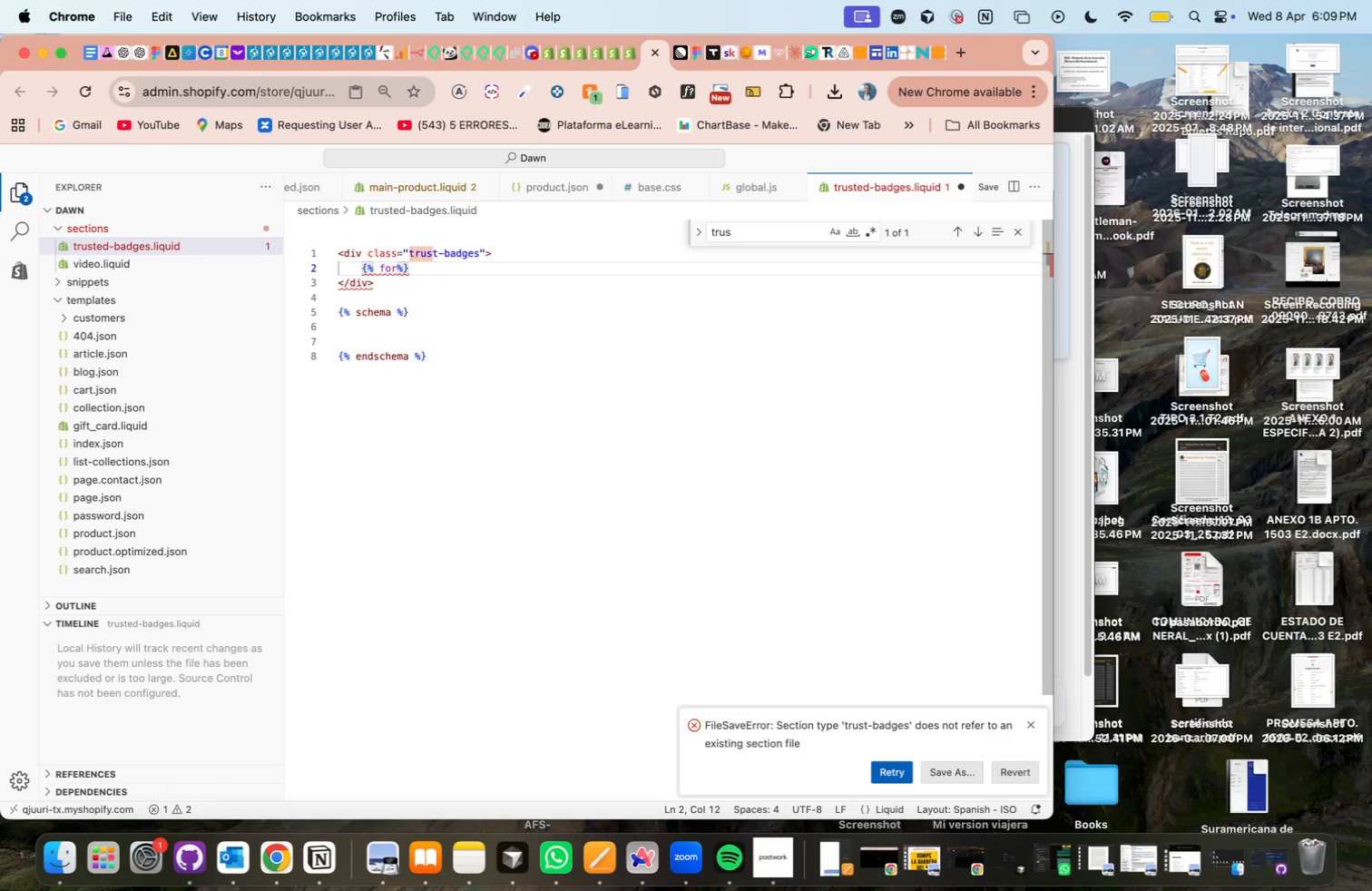 
key(ArrowLeft)
 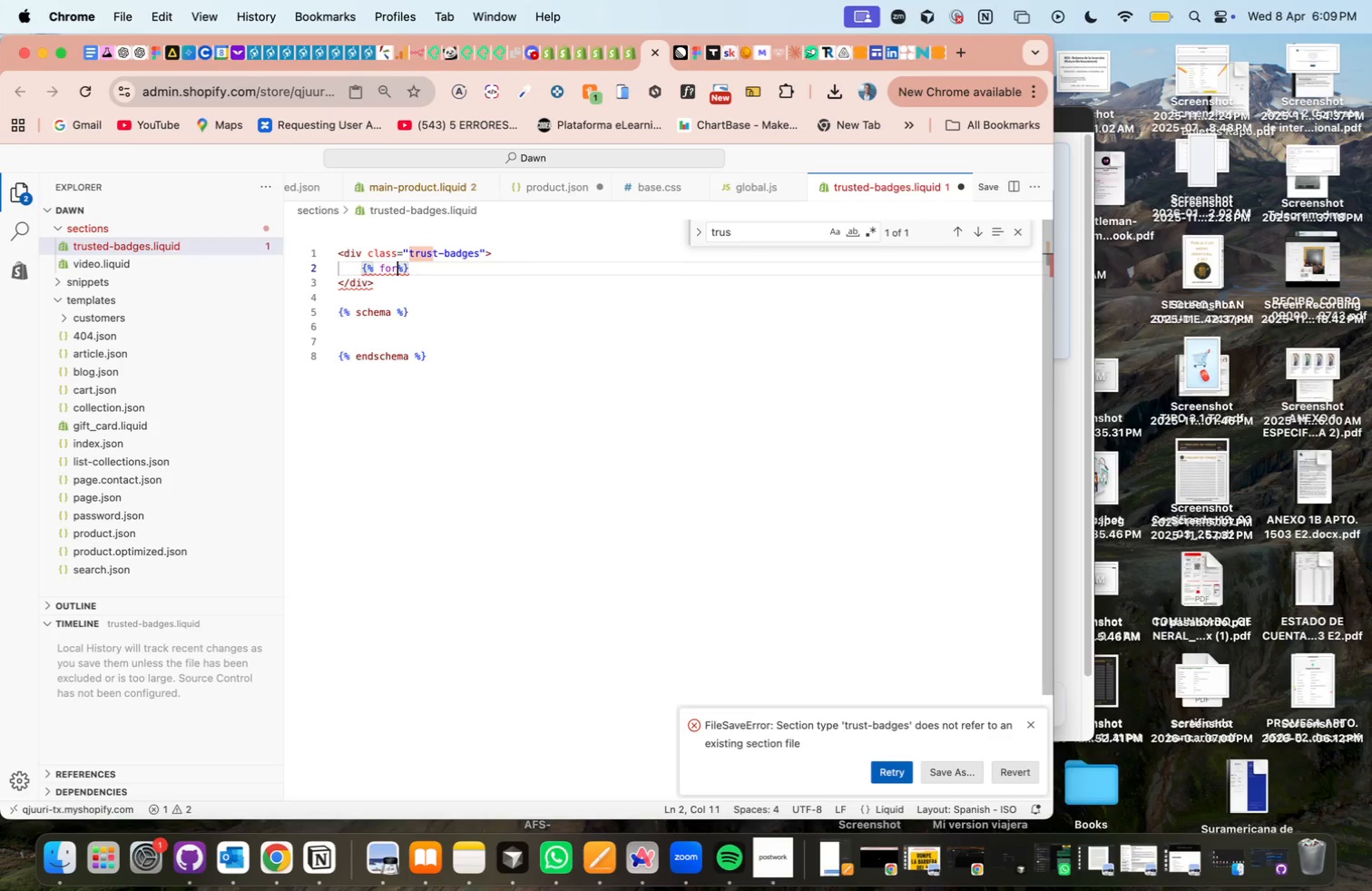 
key(Space)
 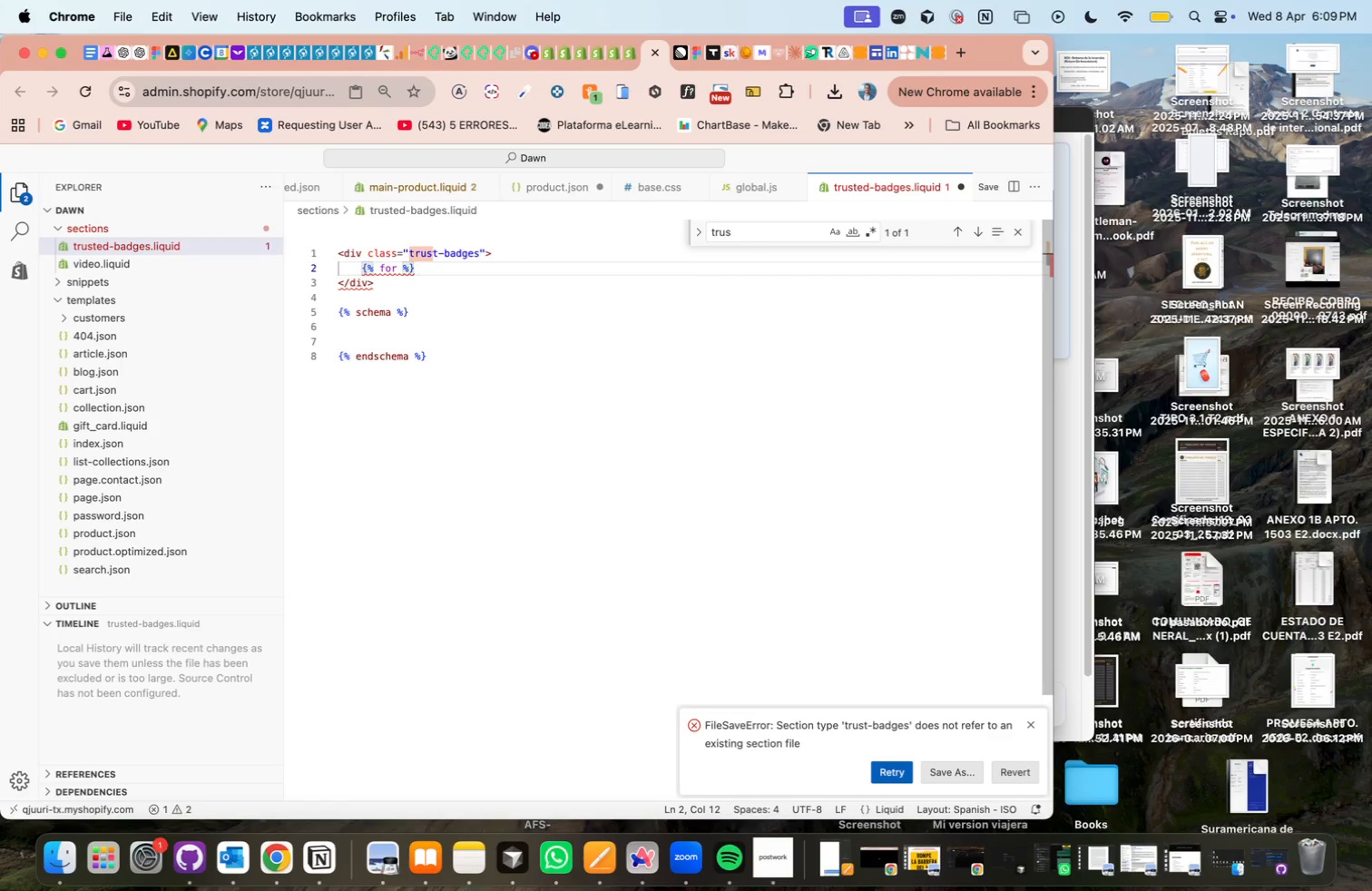 
key(ArrowLeft)
 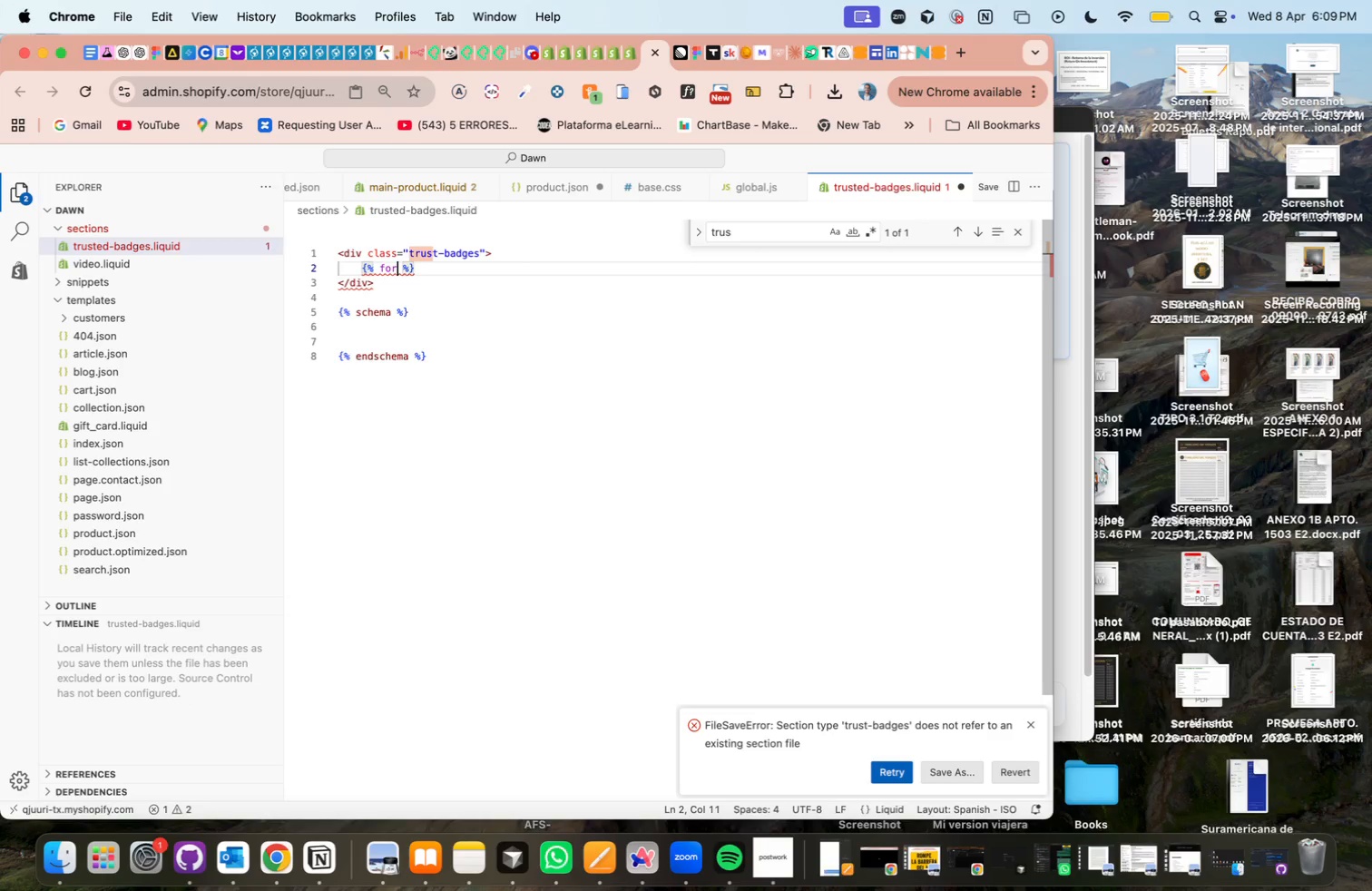 
type( block in sections)
 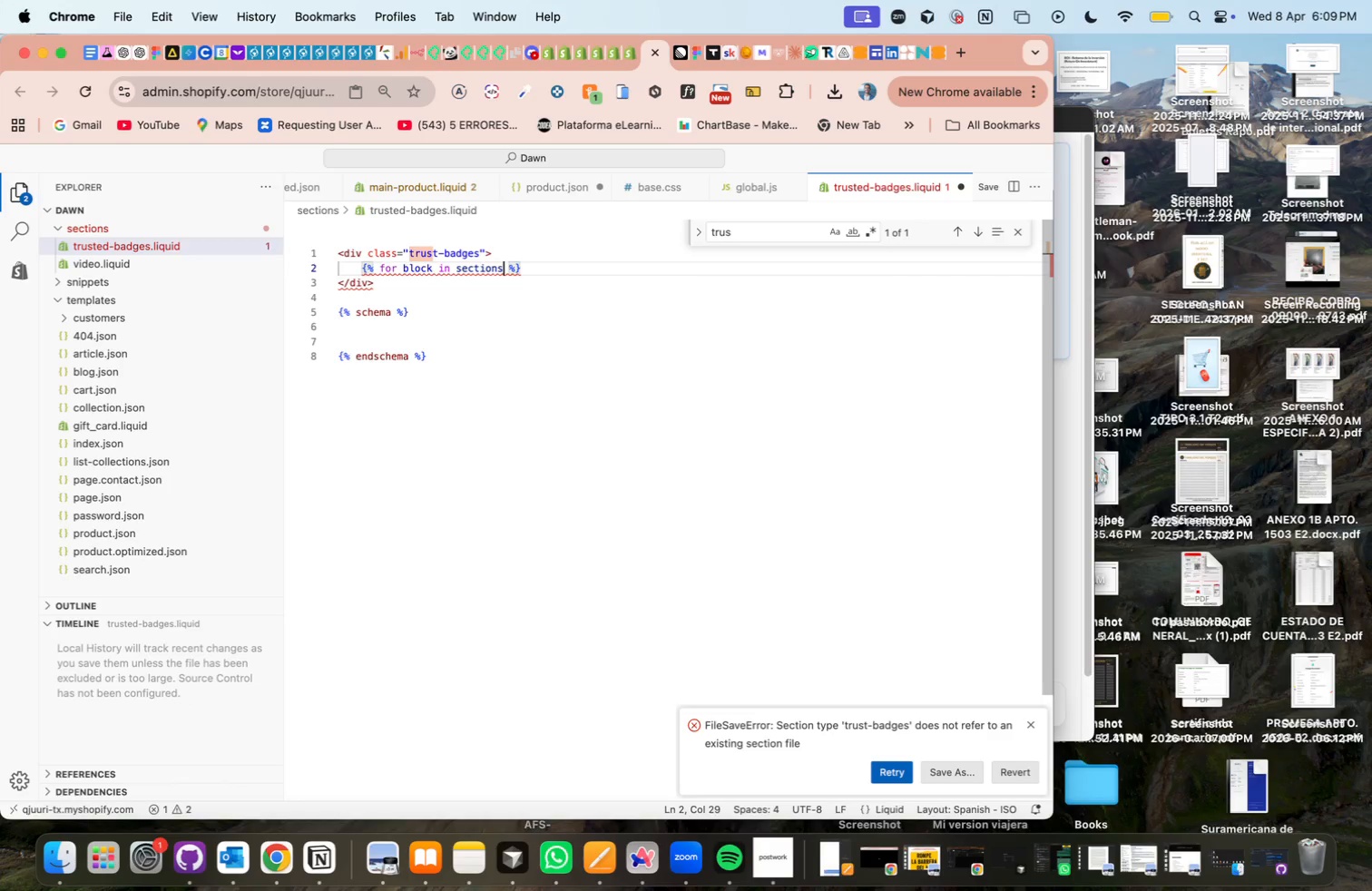 
type(.blocks)
 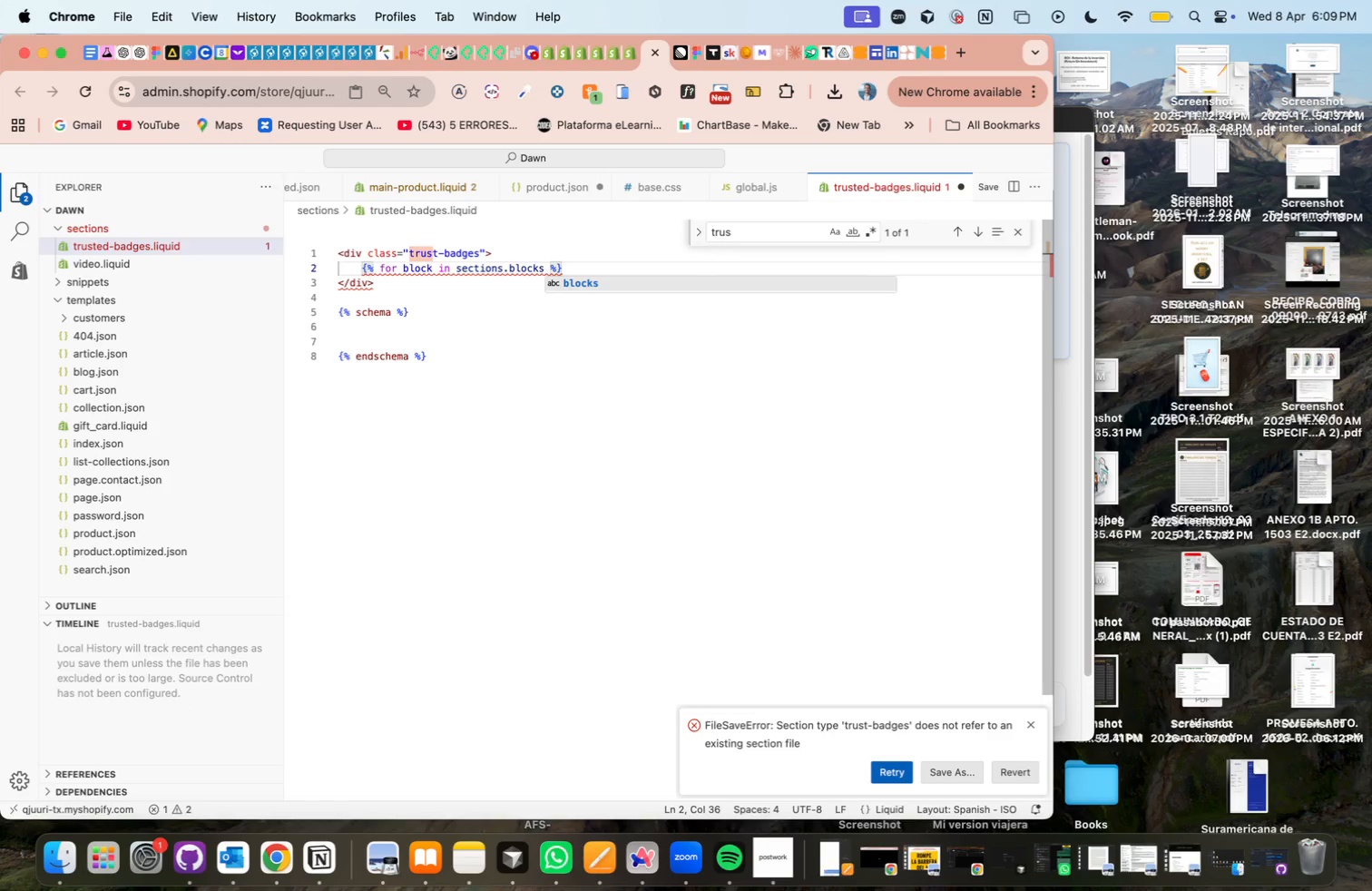 
key(ArrowLeft)
 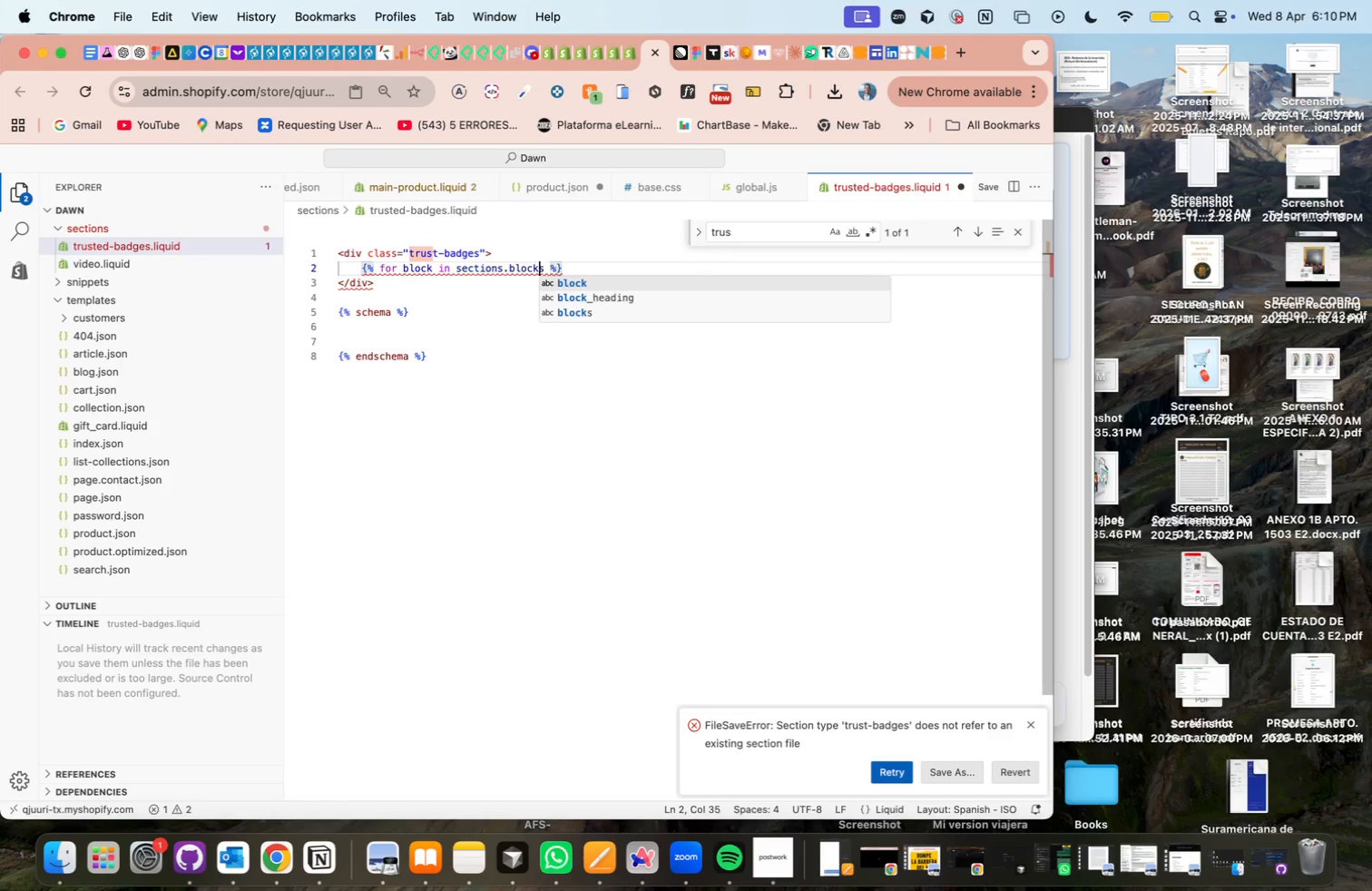 
key(ArrowLeft)
 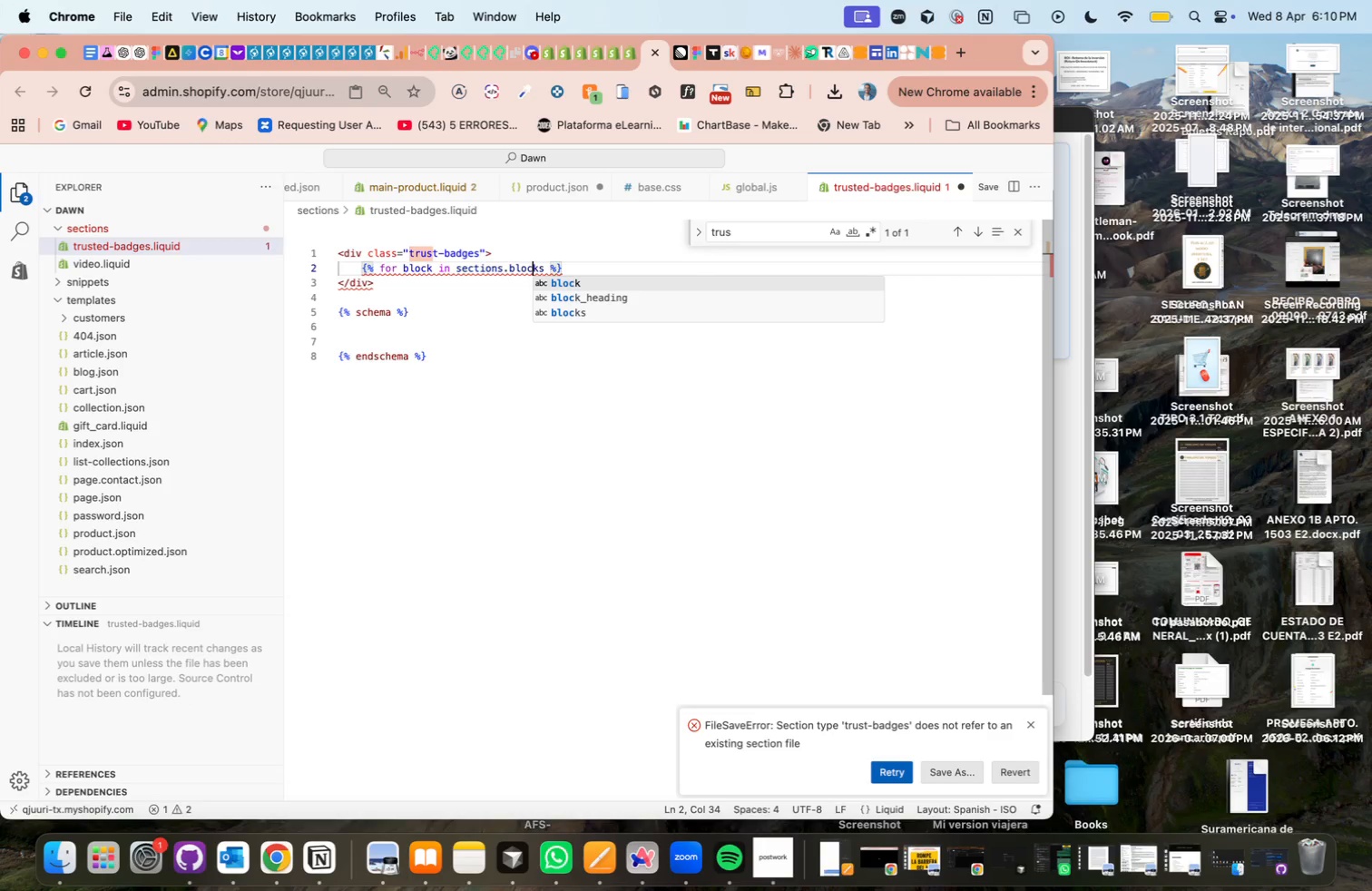 
key(ArrowLeft)
 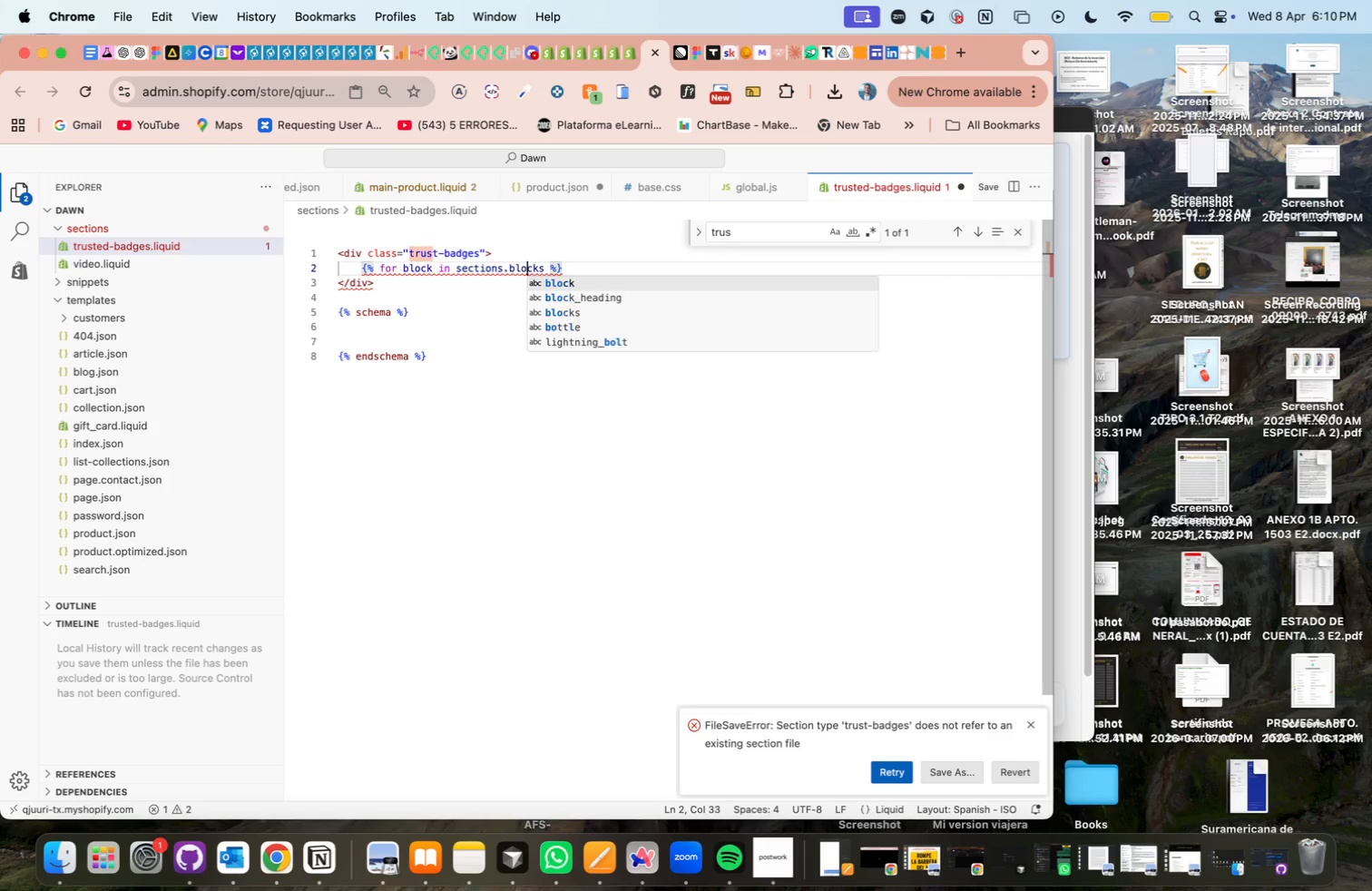 
key(ArrowLeft)
 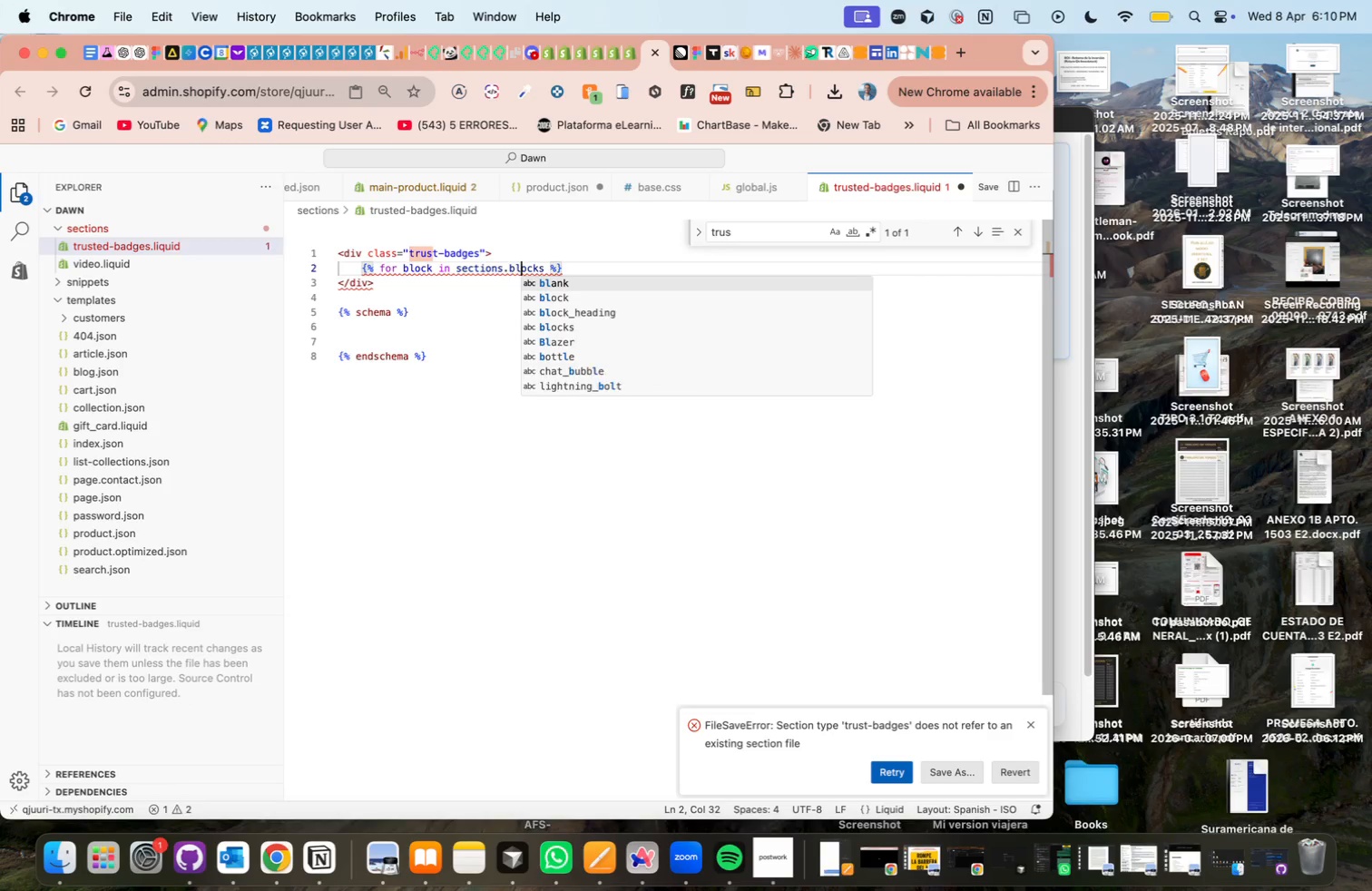 
key(ArrowLeft)
 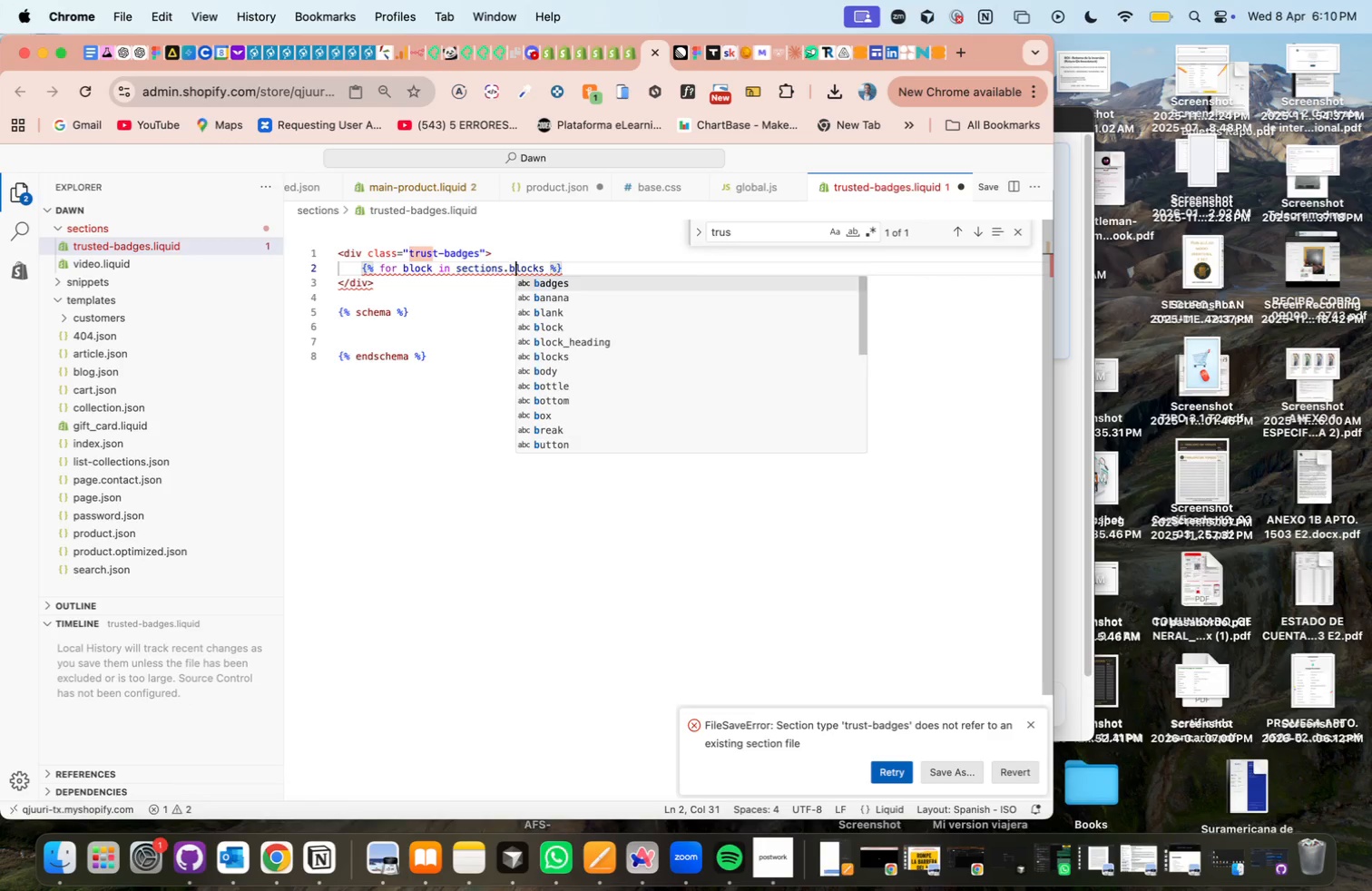 
key(ArrowLeft)
 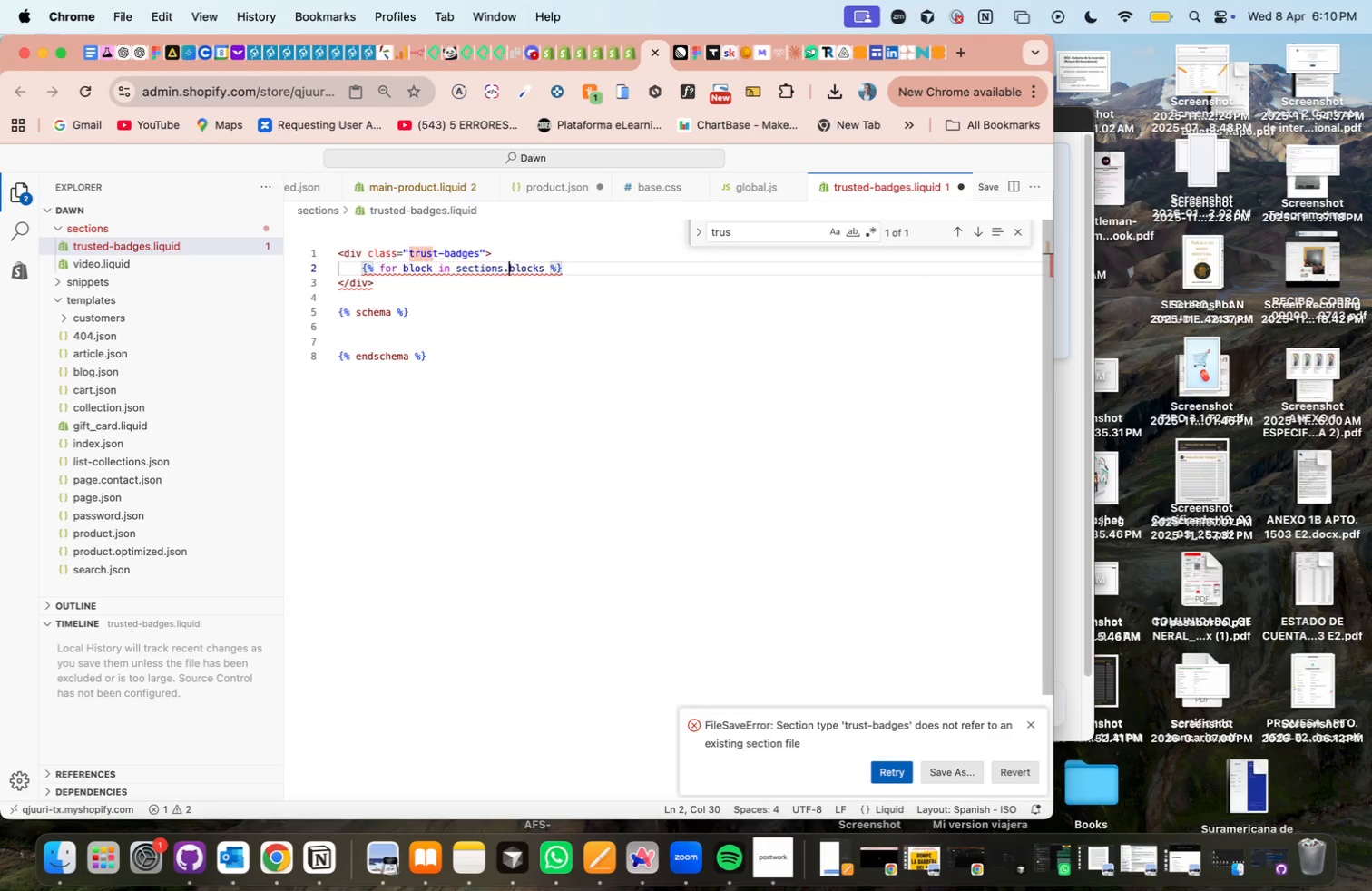 
key(ArrowLeft)
 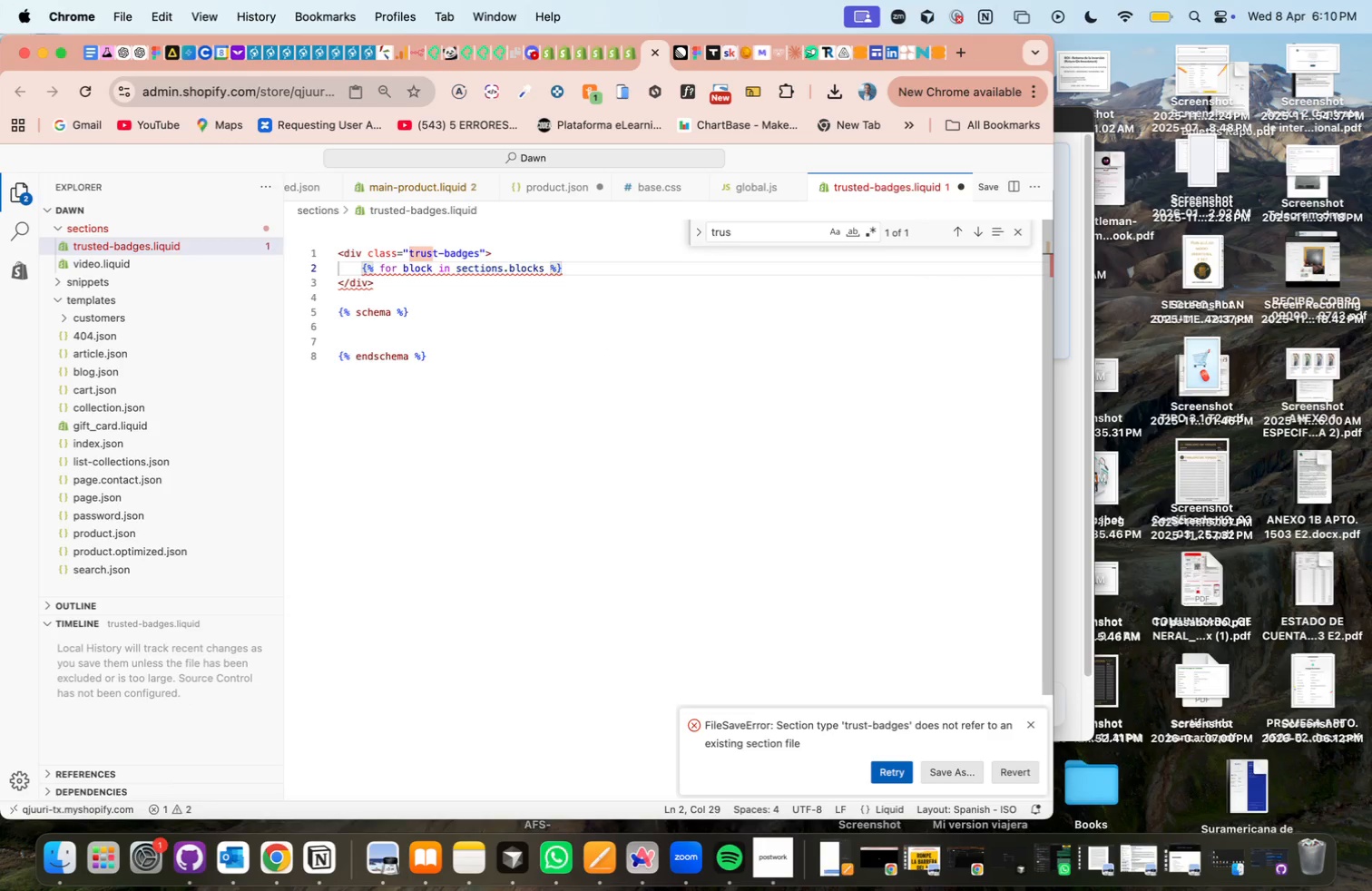 
key(Backspace)
 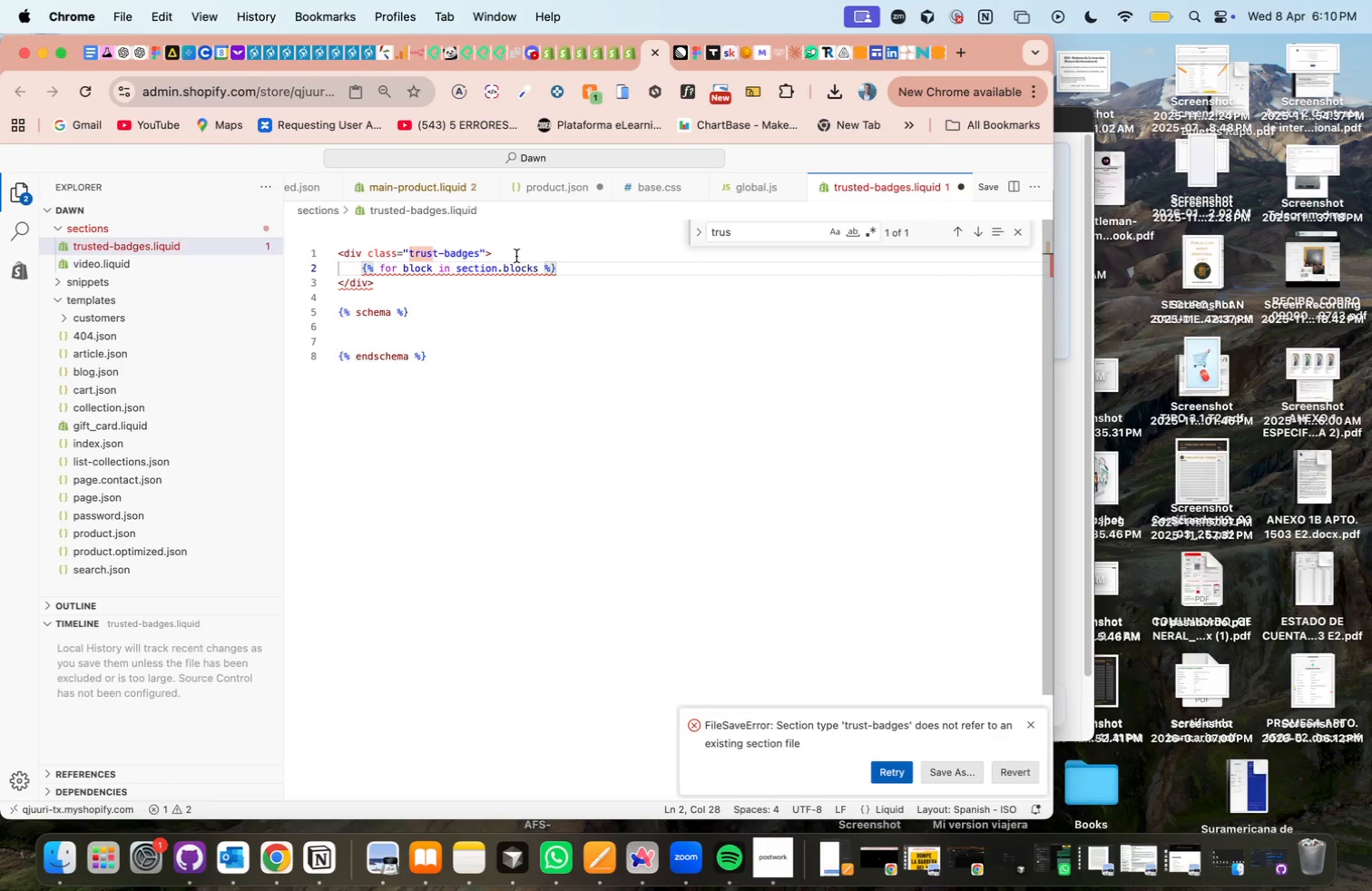 
left_click([574, 269])
 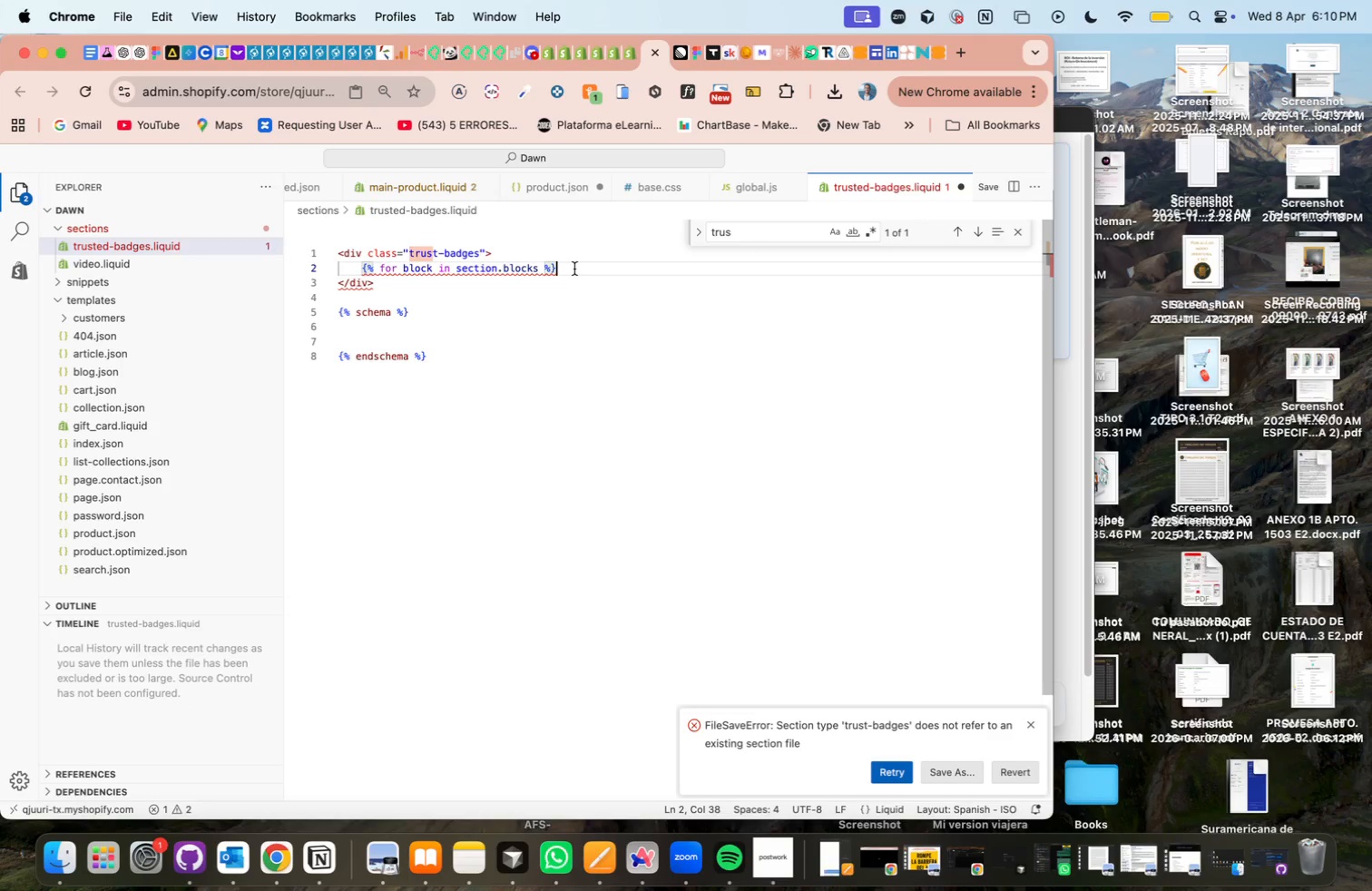 
key(Enter)
 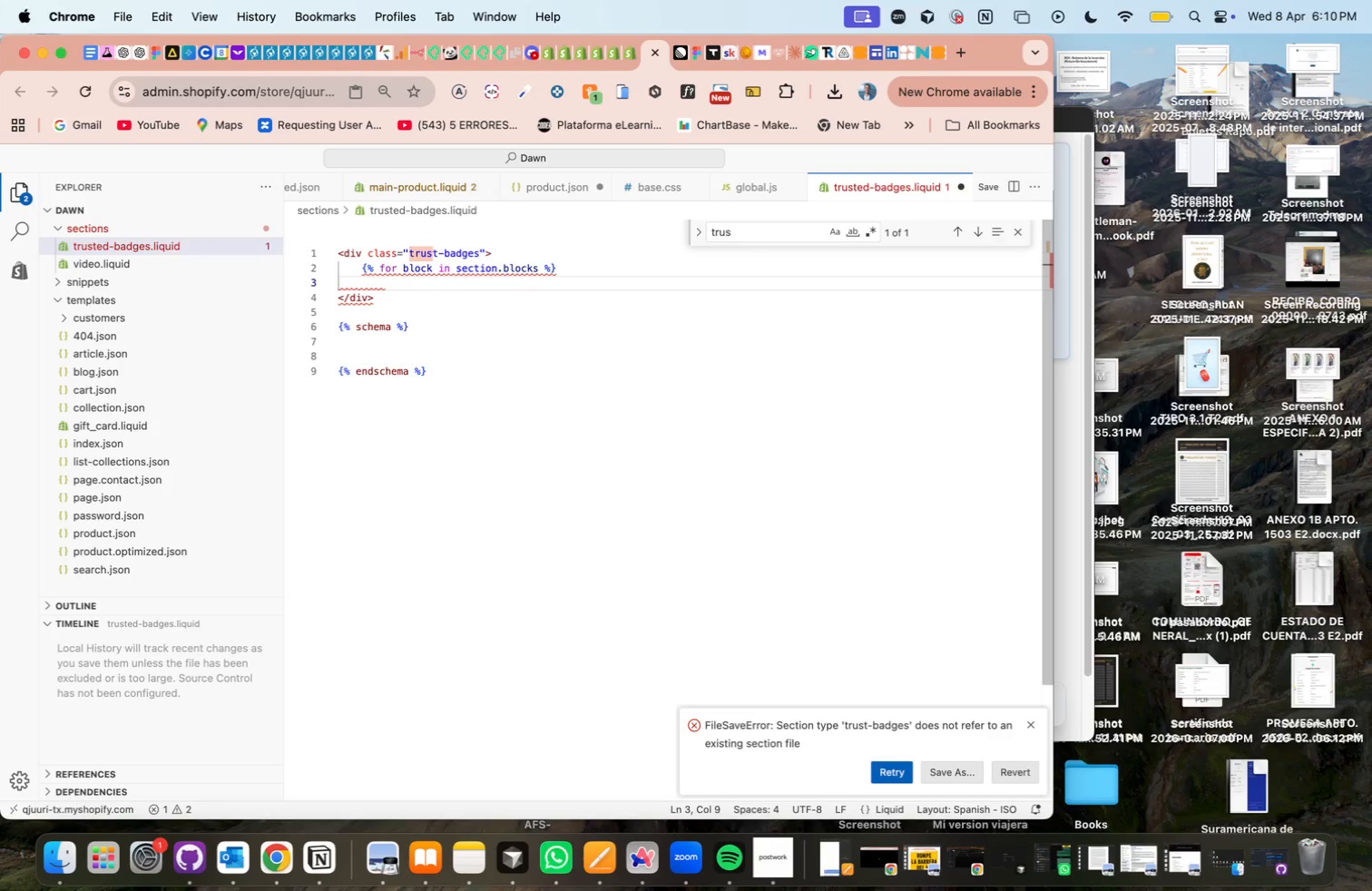 
key(Enter)
 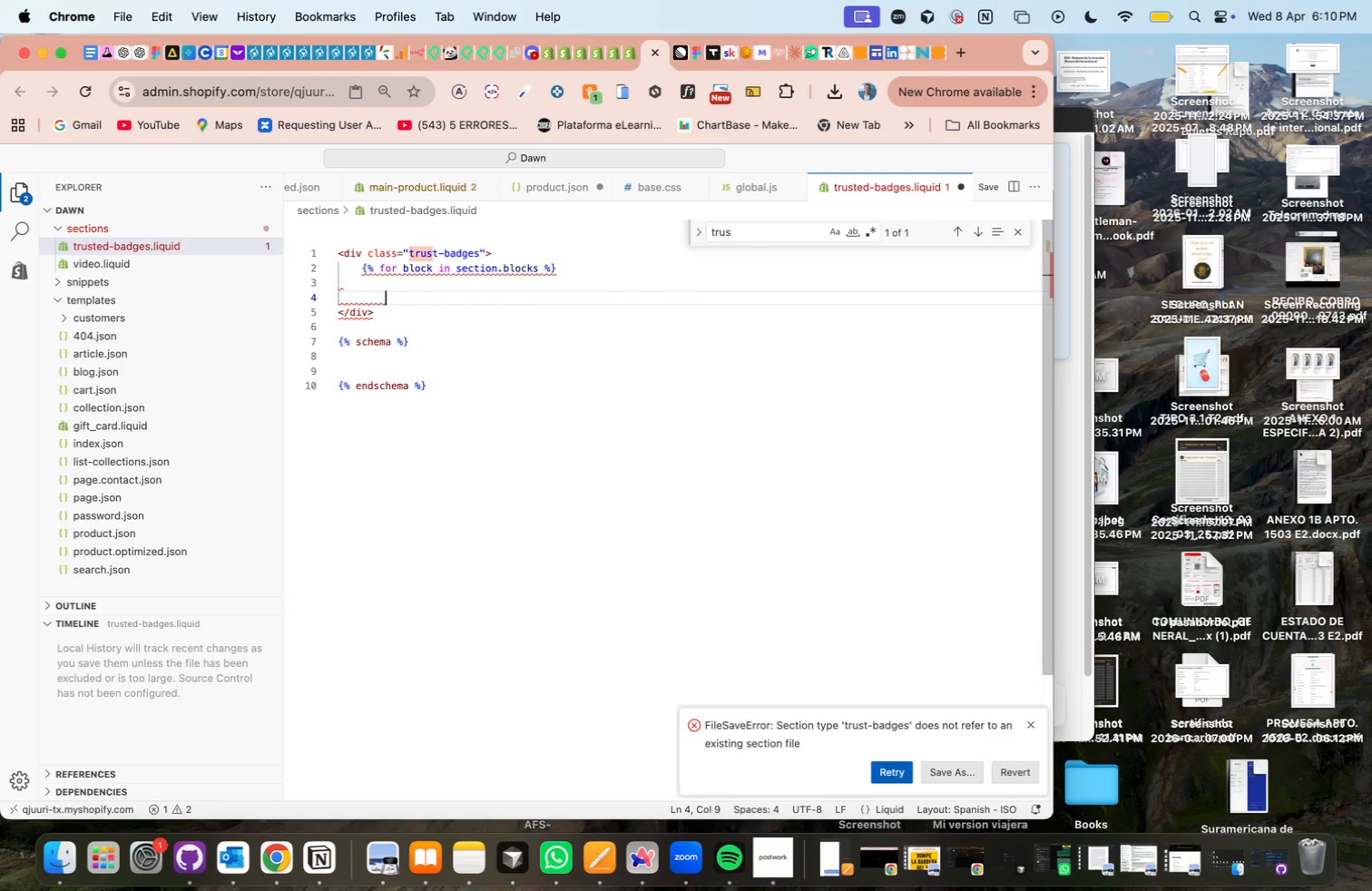 
type('%en)
 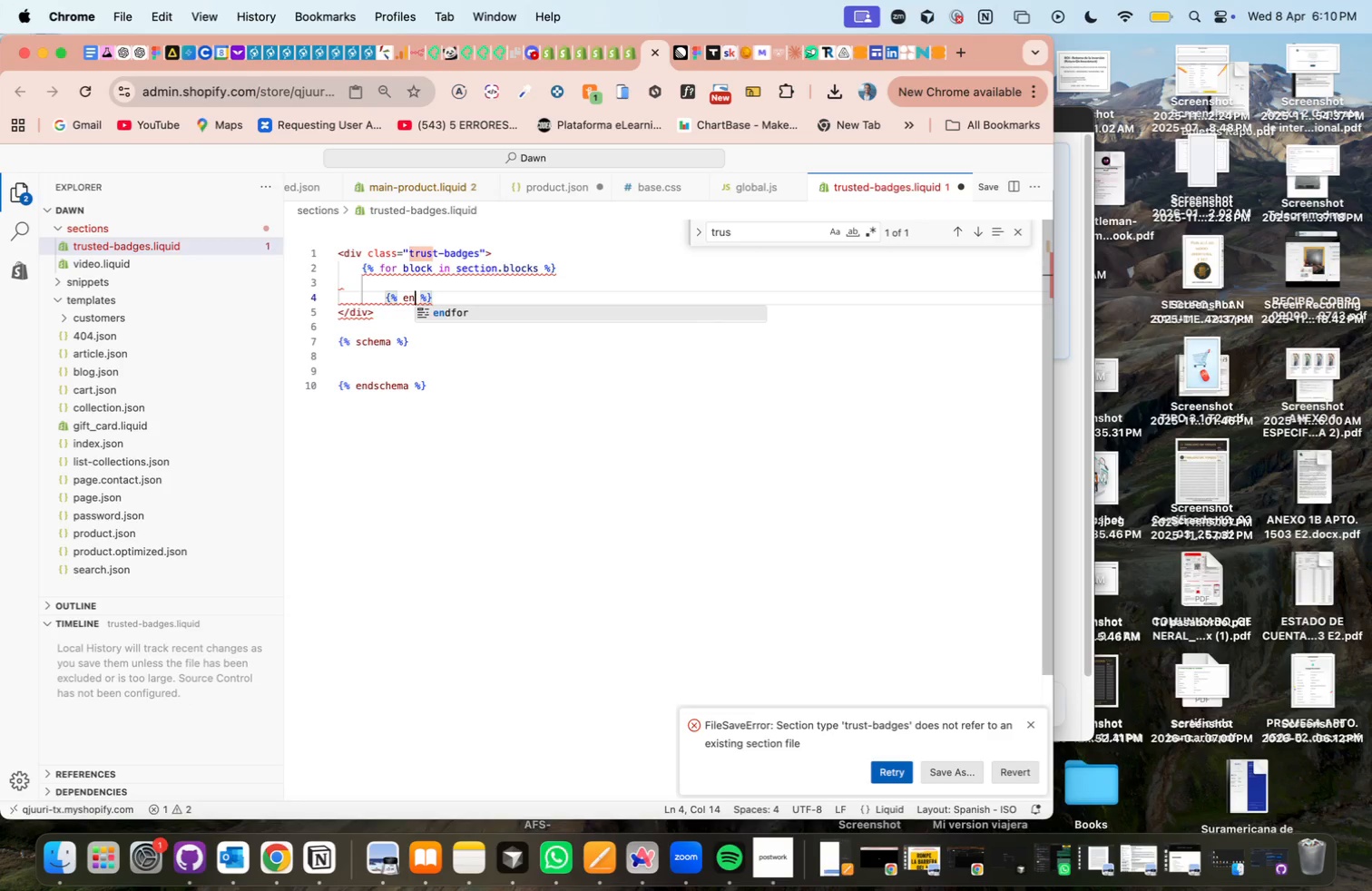 
wait(5.44)
 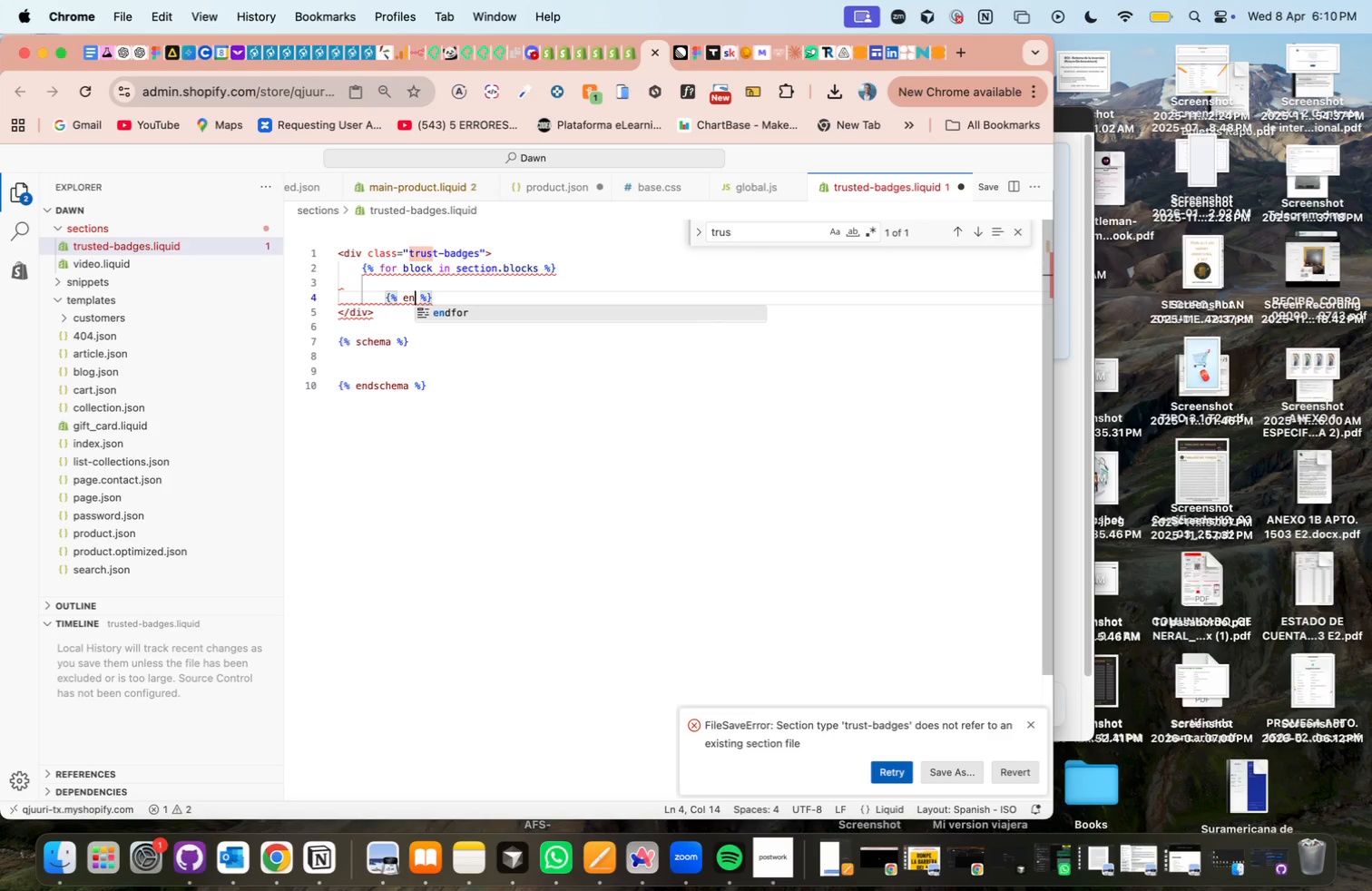 
key(Tab)
 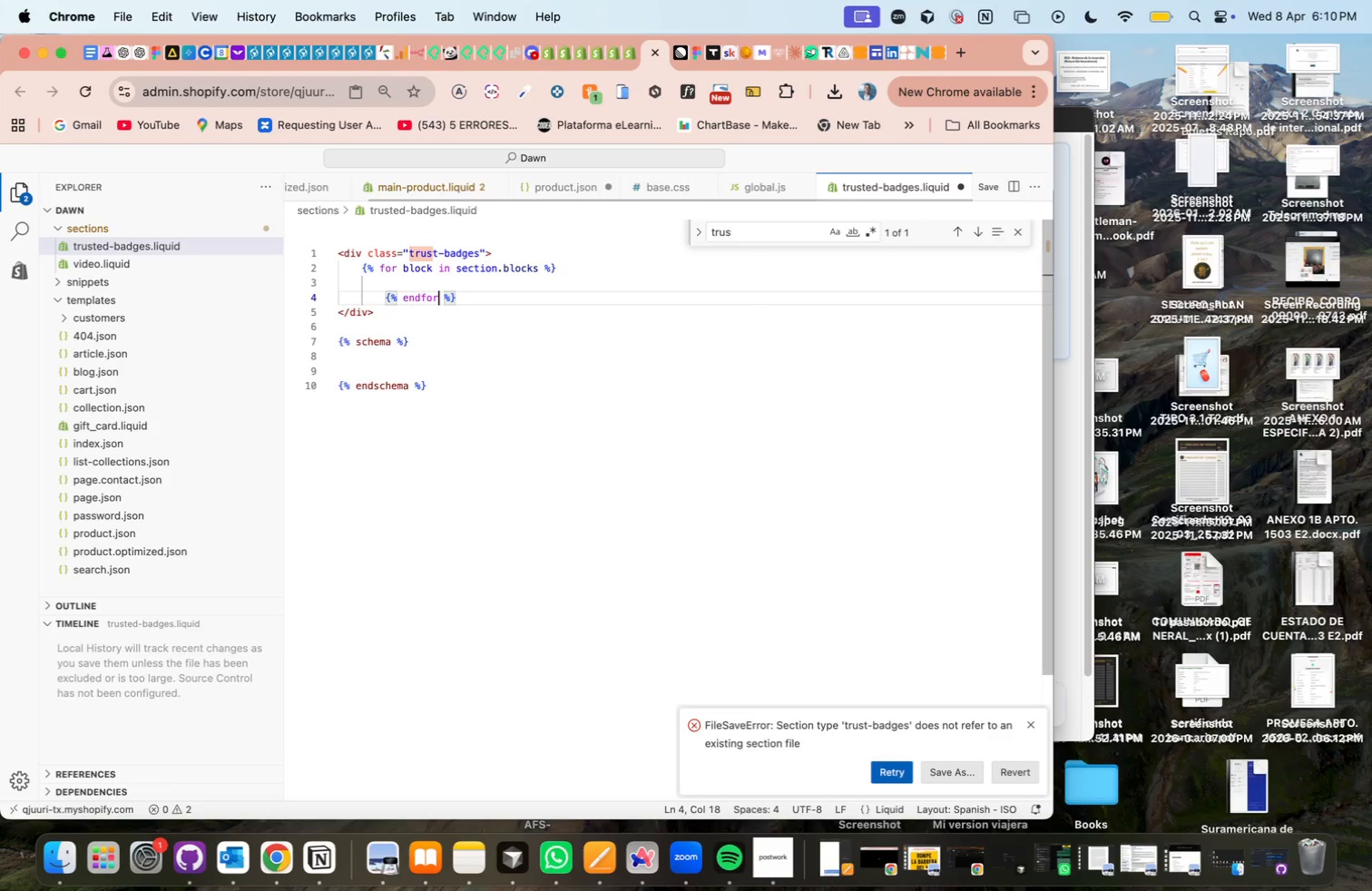 
key(ArrowRight)
 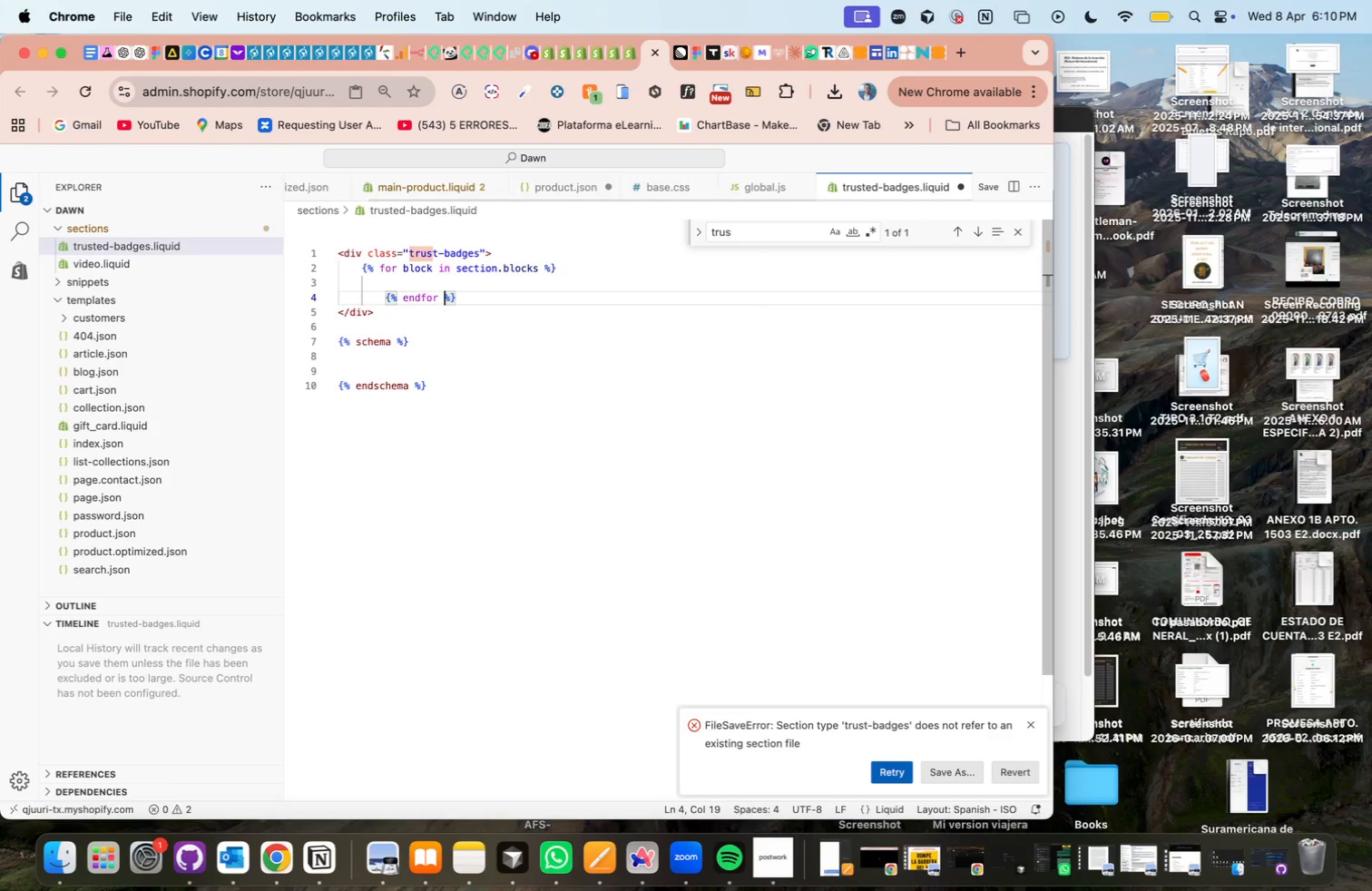 
key(ArrowRight)
 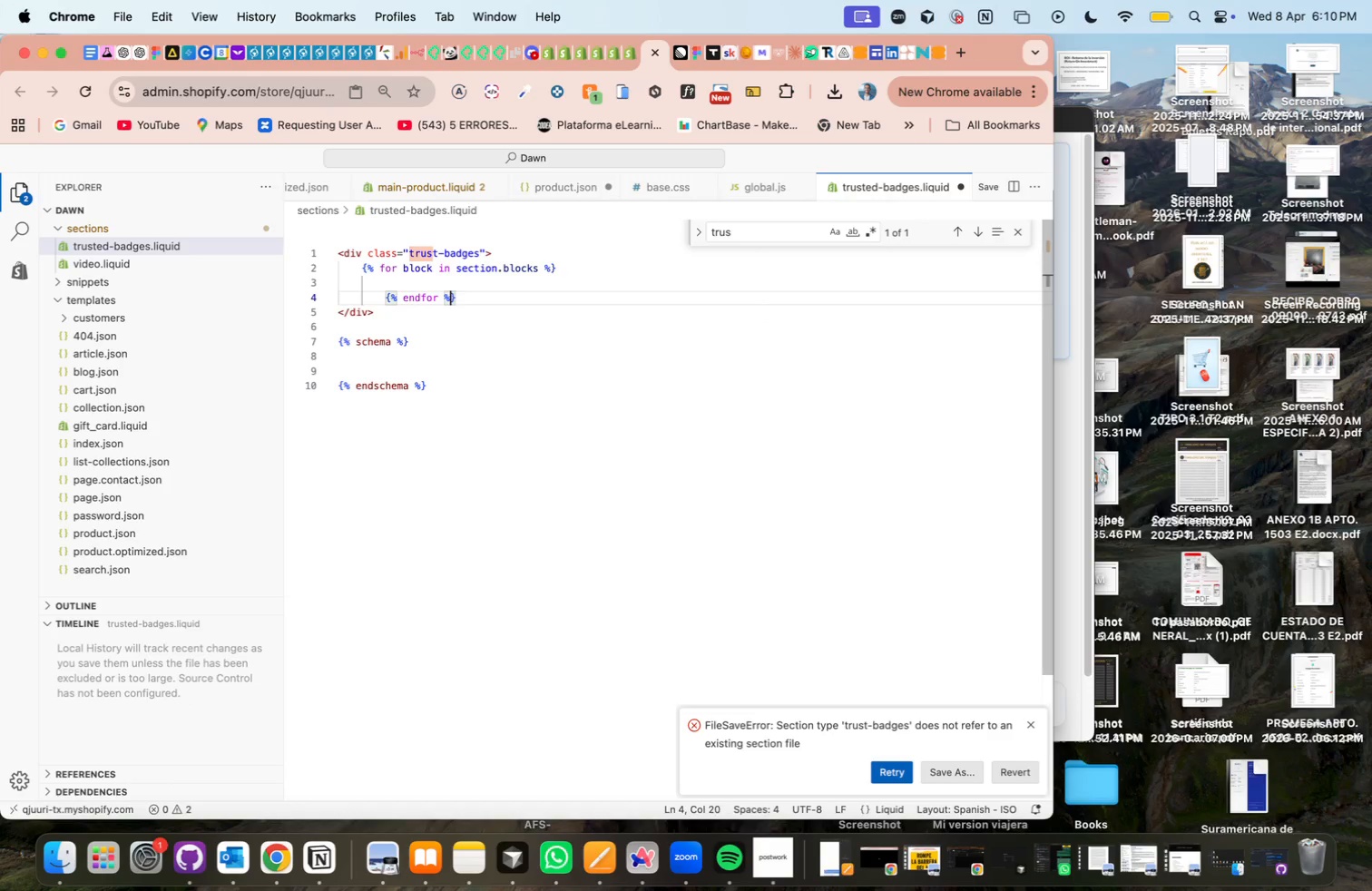 
key(ArrowRight)
 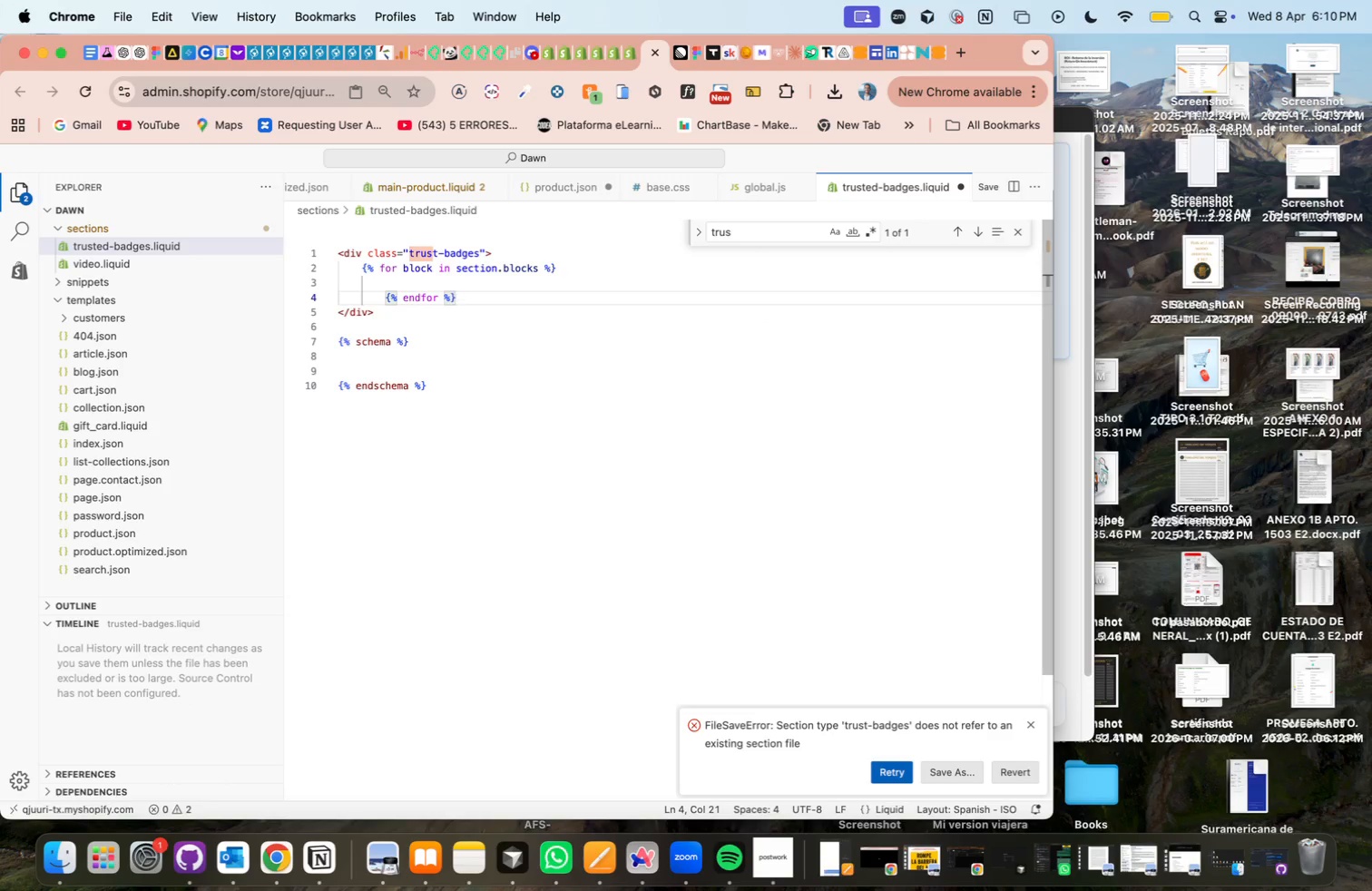 
key(Shift+Tab)
 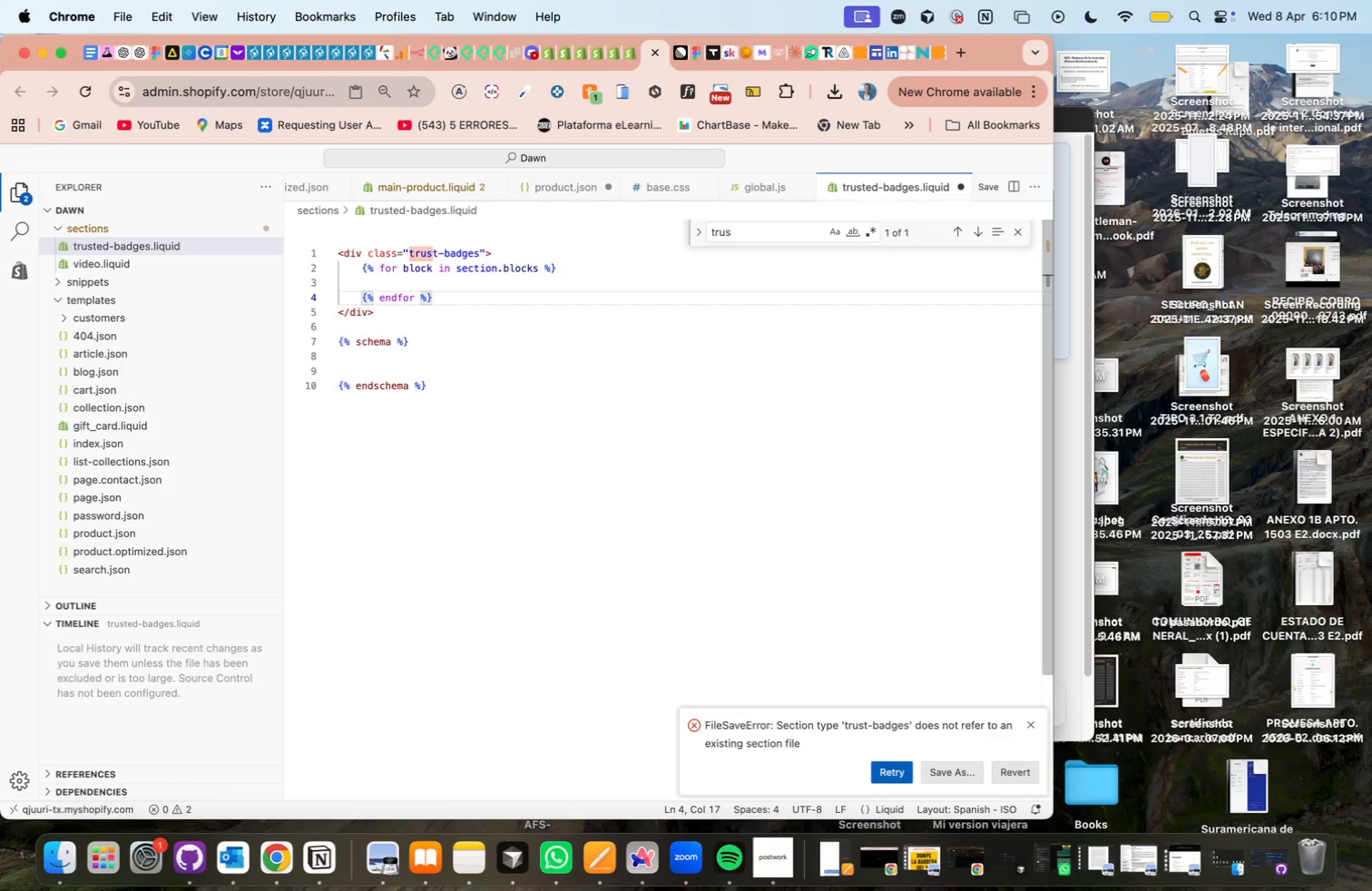 
key(Shift+ShiftRight)
 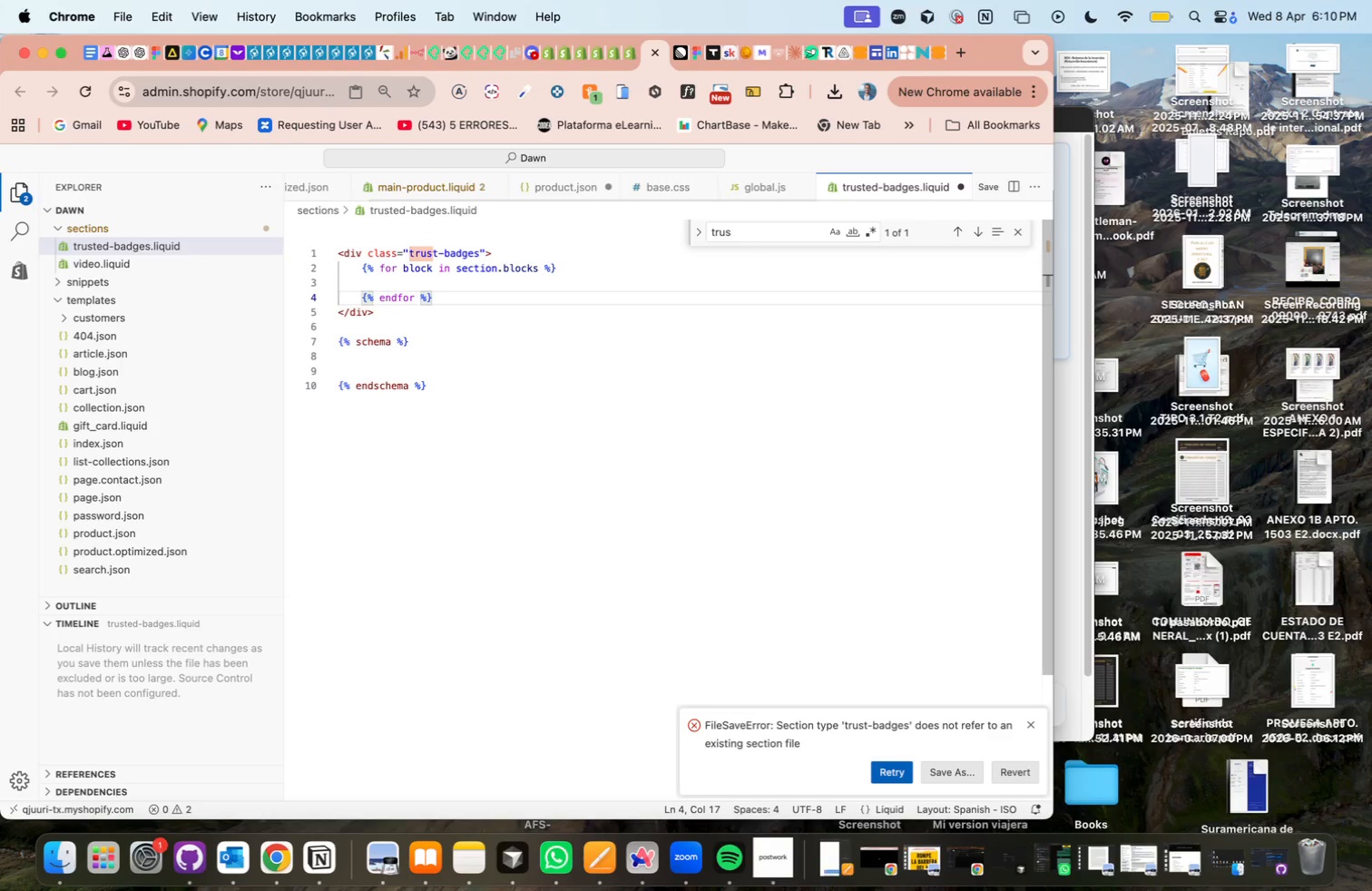 
key(ArrowDown)
 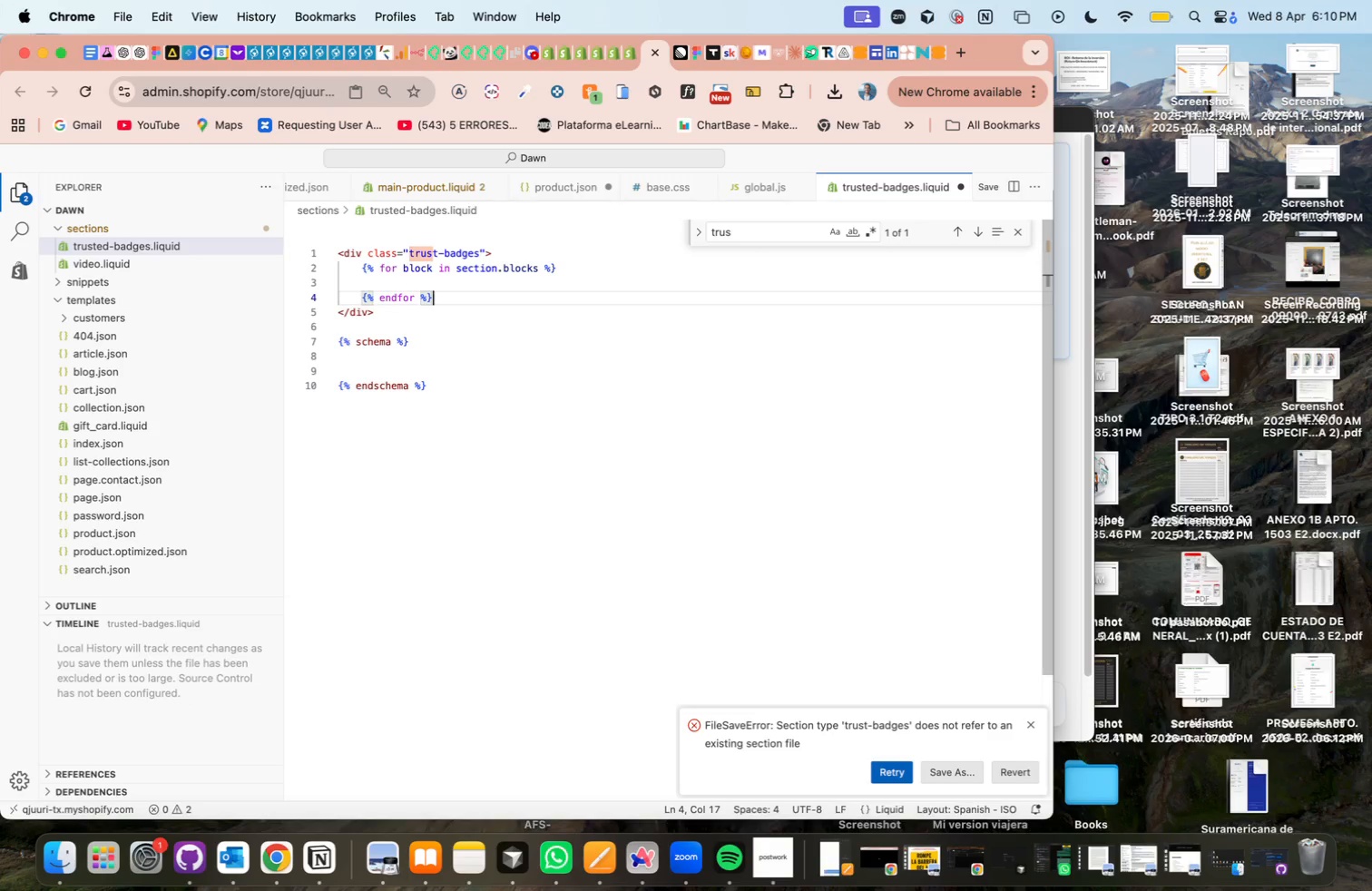 
key(ArrowUp)
 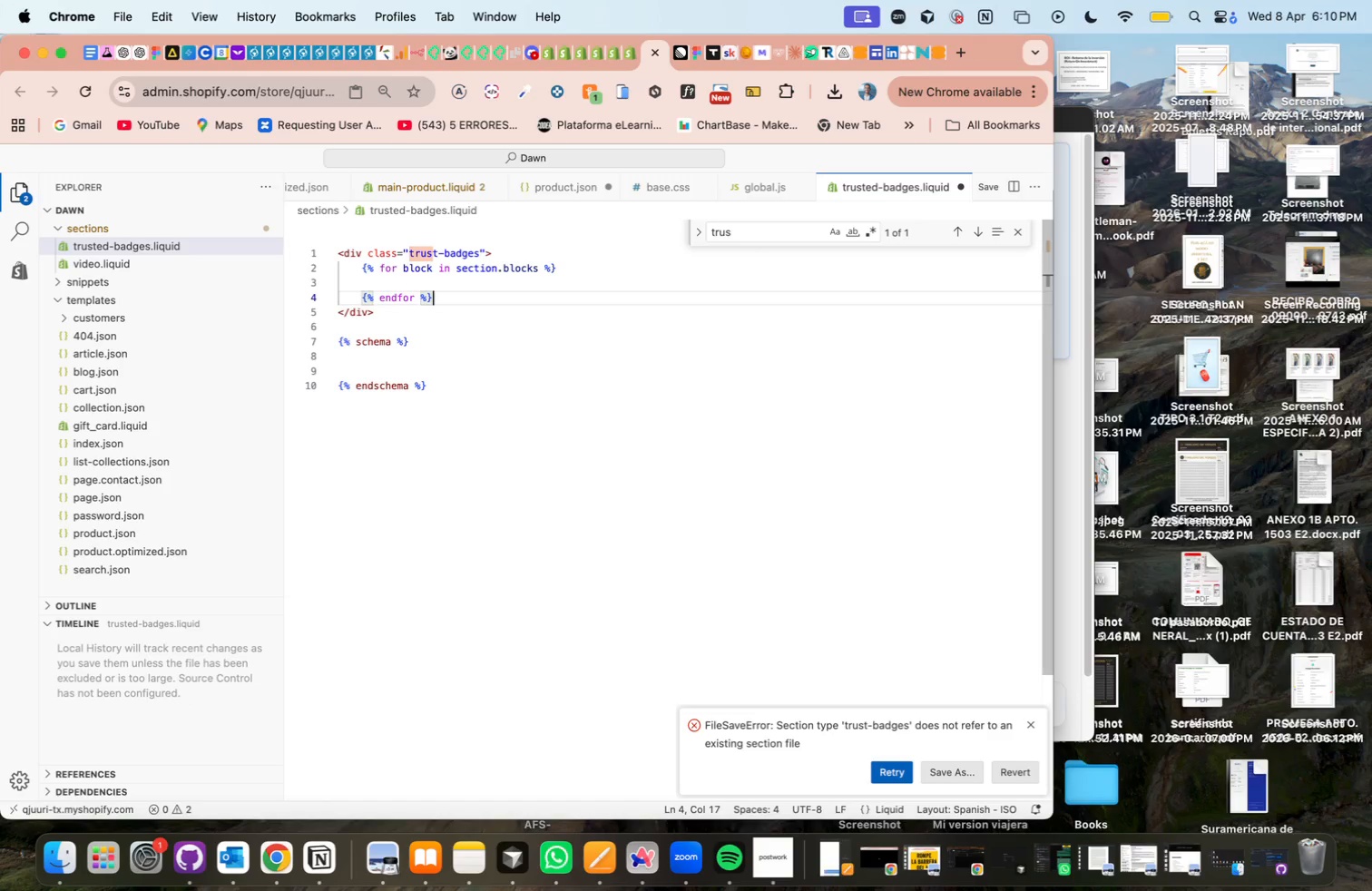 
key(ArrowUp)
 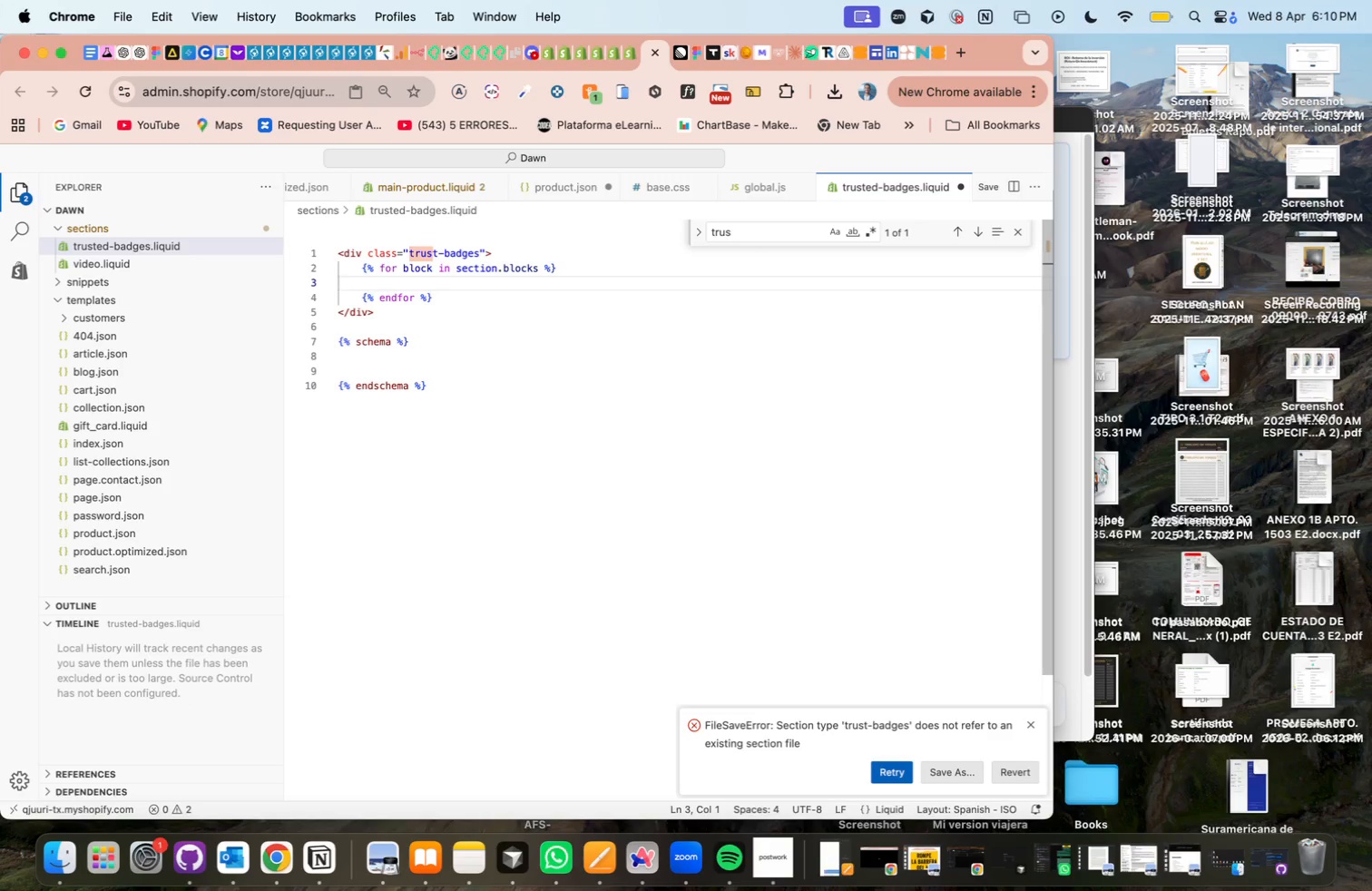 
key(Tab)
type(zdiv~)
key(Backspace)
key(Backspace)
key(Backspace)
key(Backspace)
key(Backspace)
type(`div~)
 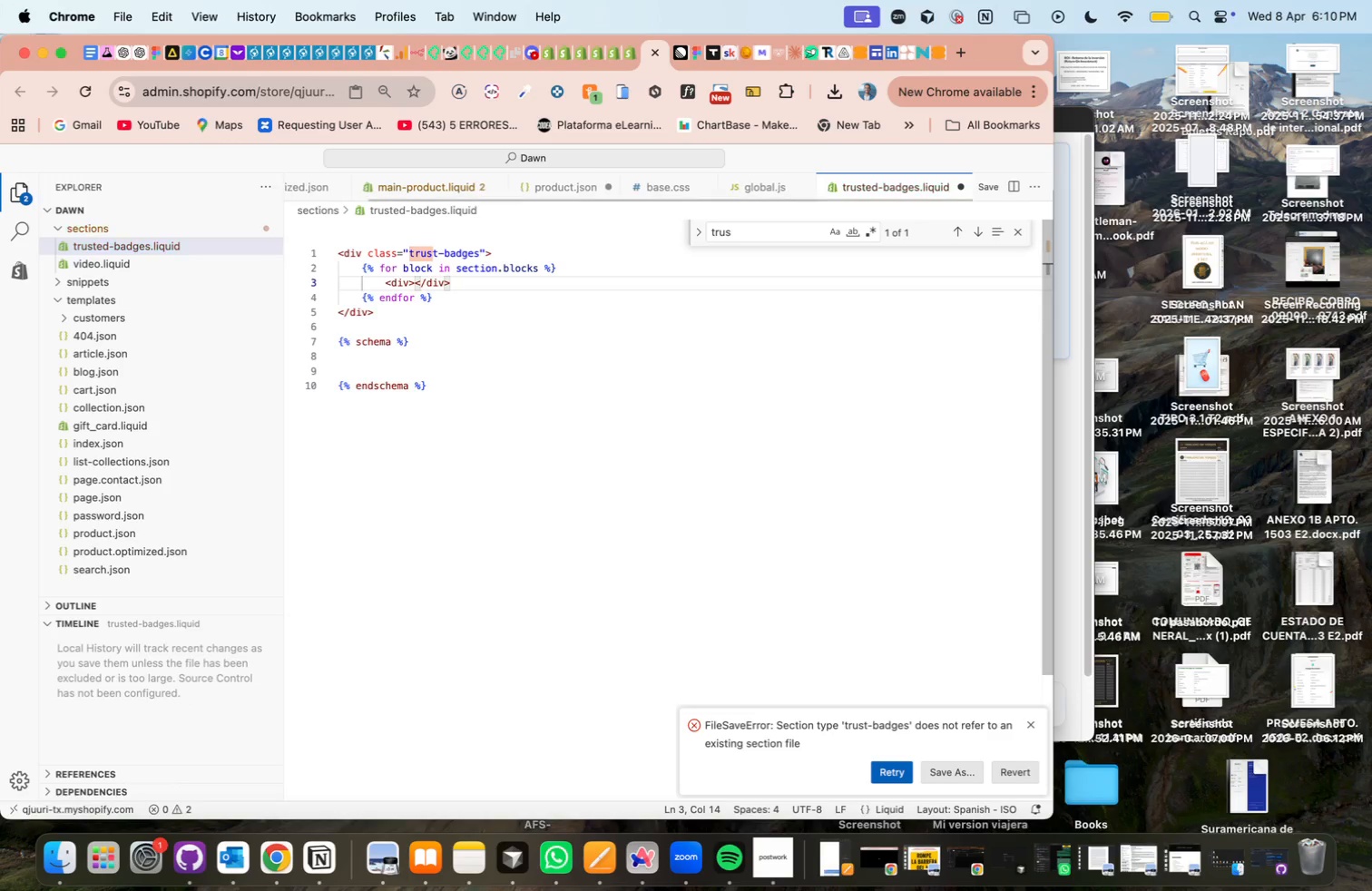 
key(Enter)
 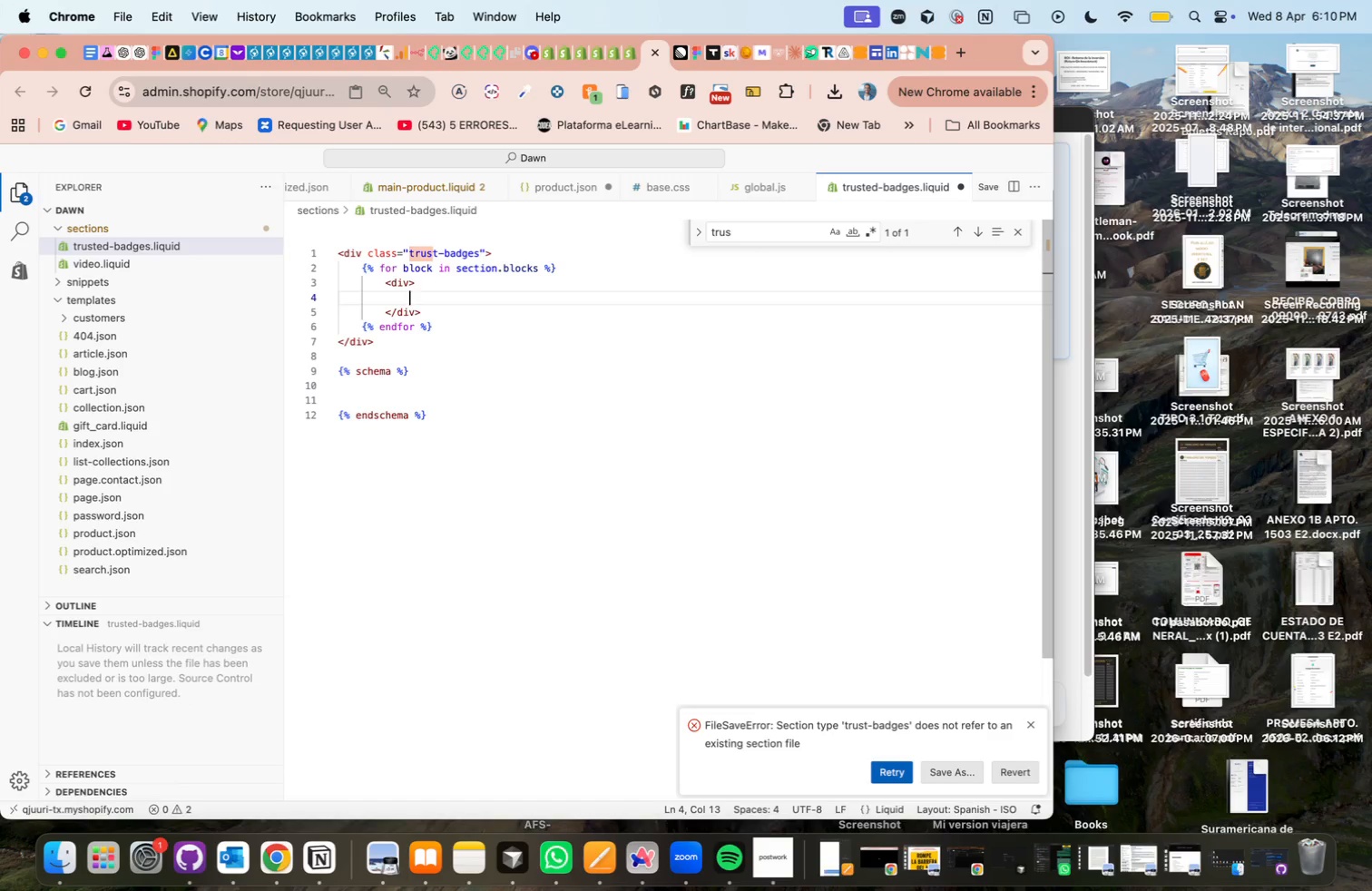 
key(ArrowUp)
 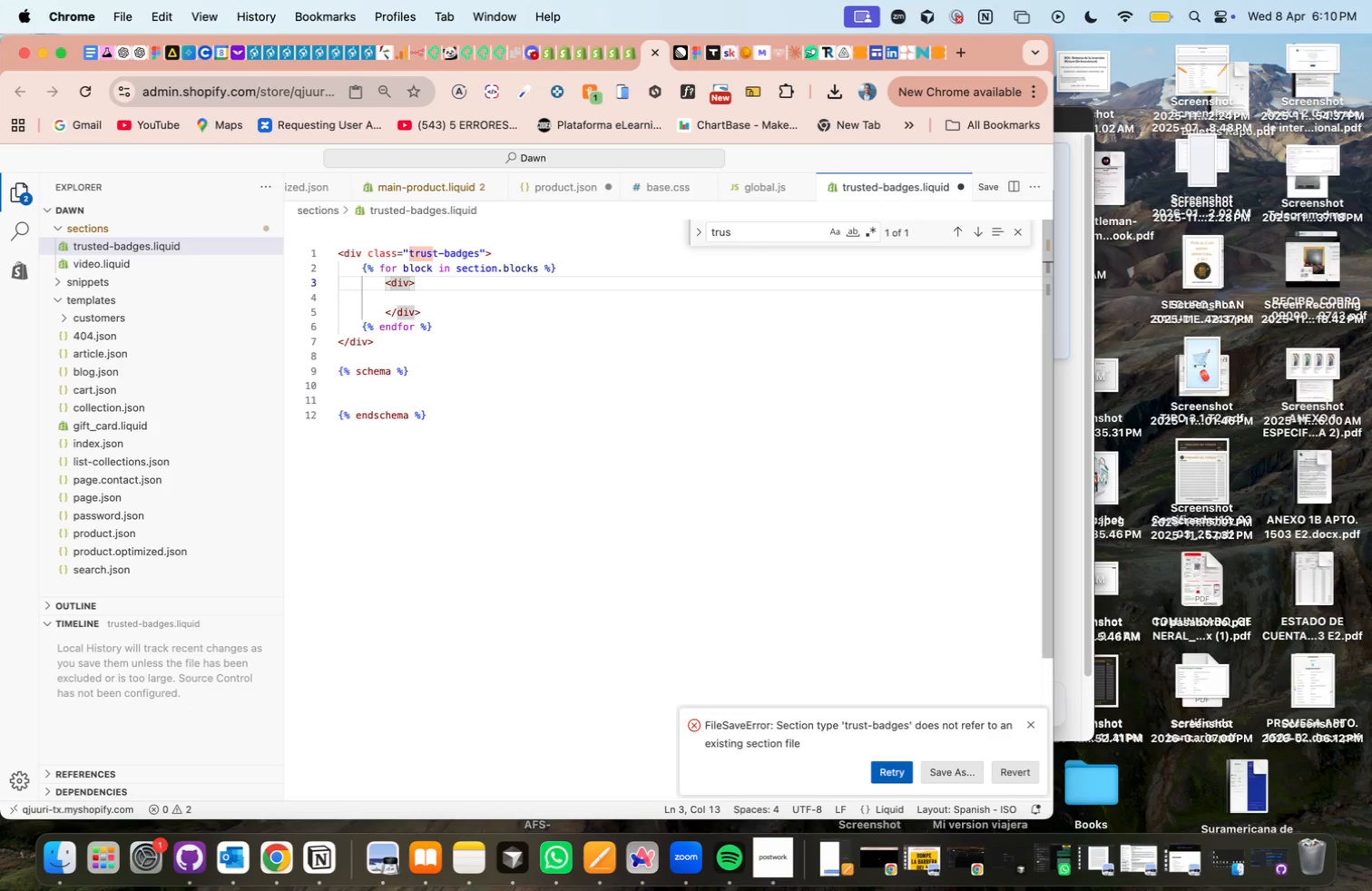 
type( class)@badge)
 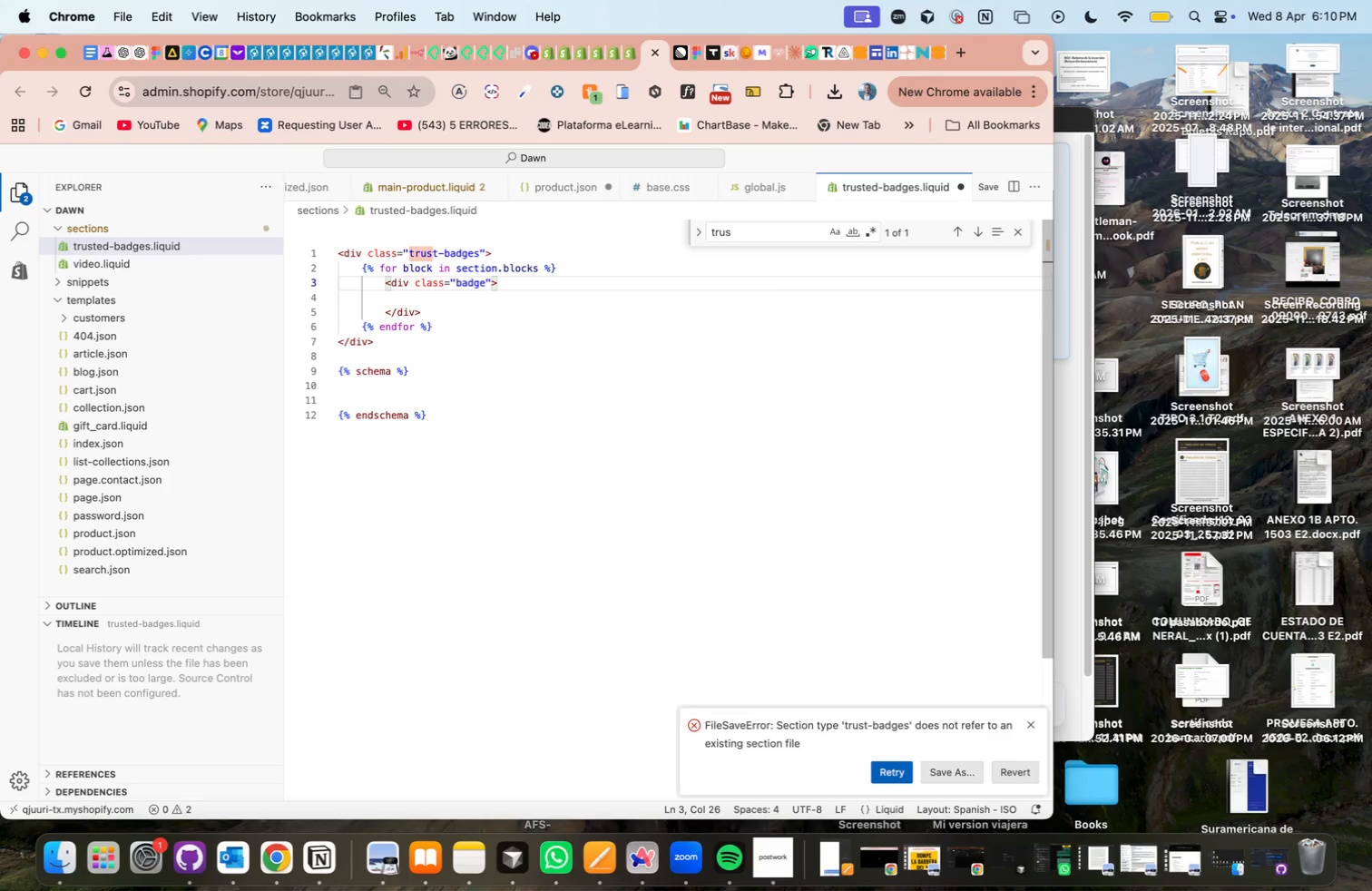 
key(ArrowRight)
 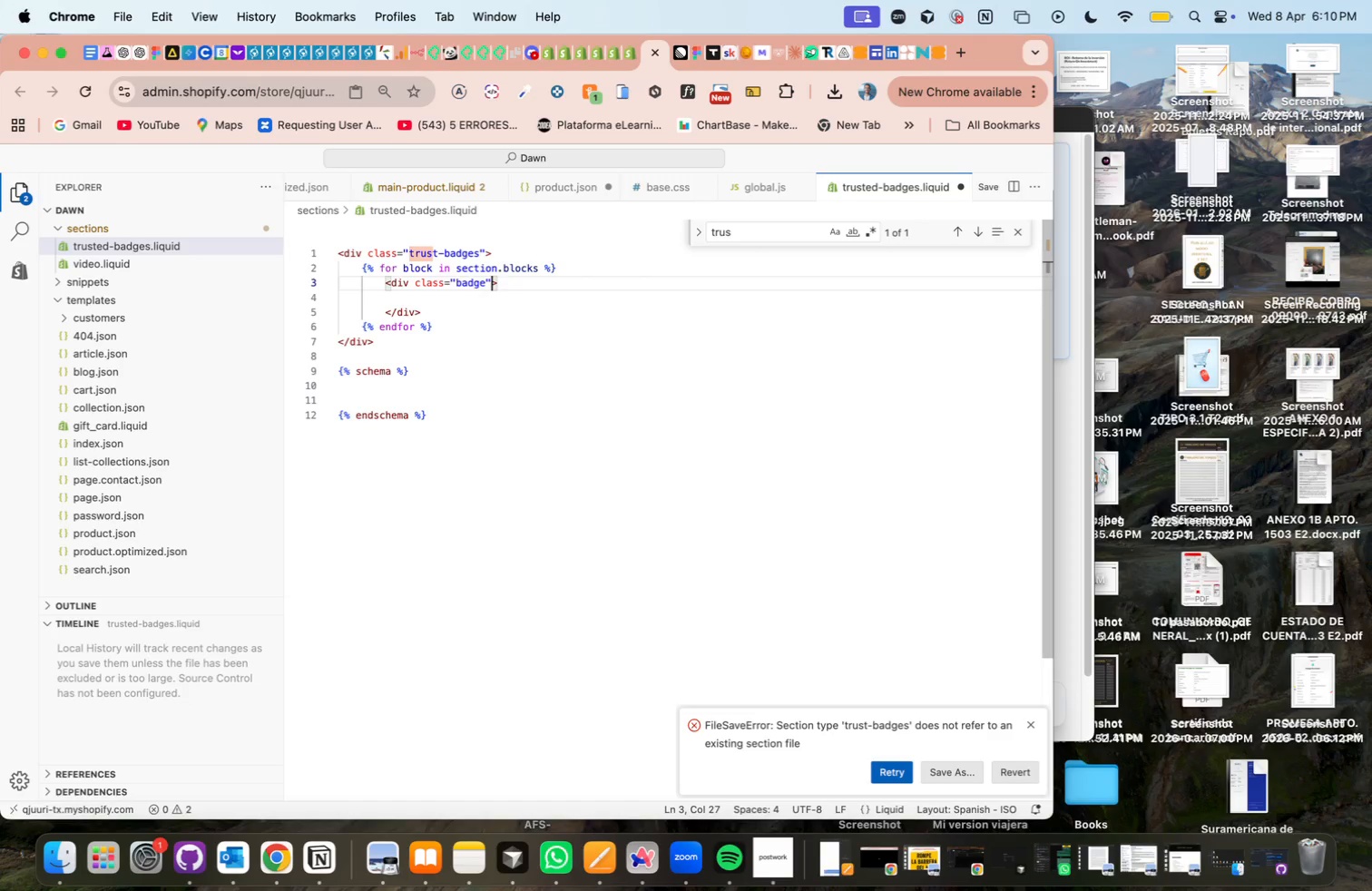 
key(ArrowRight)
 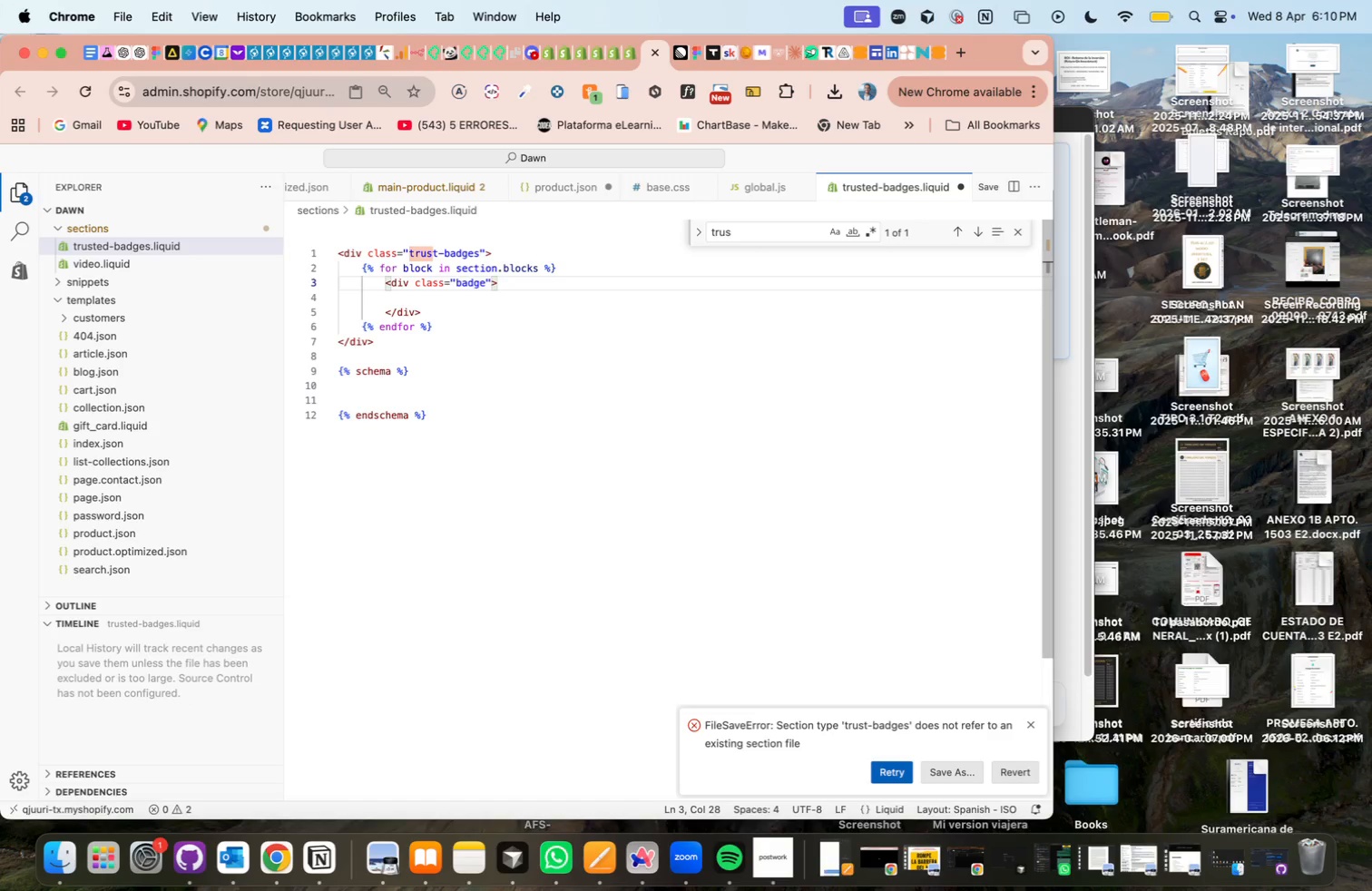 
key(ArrowDown)
 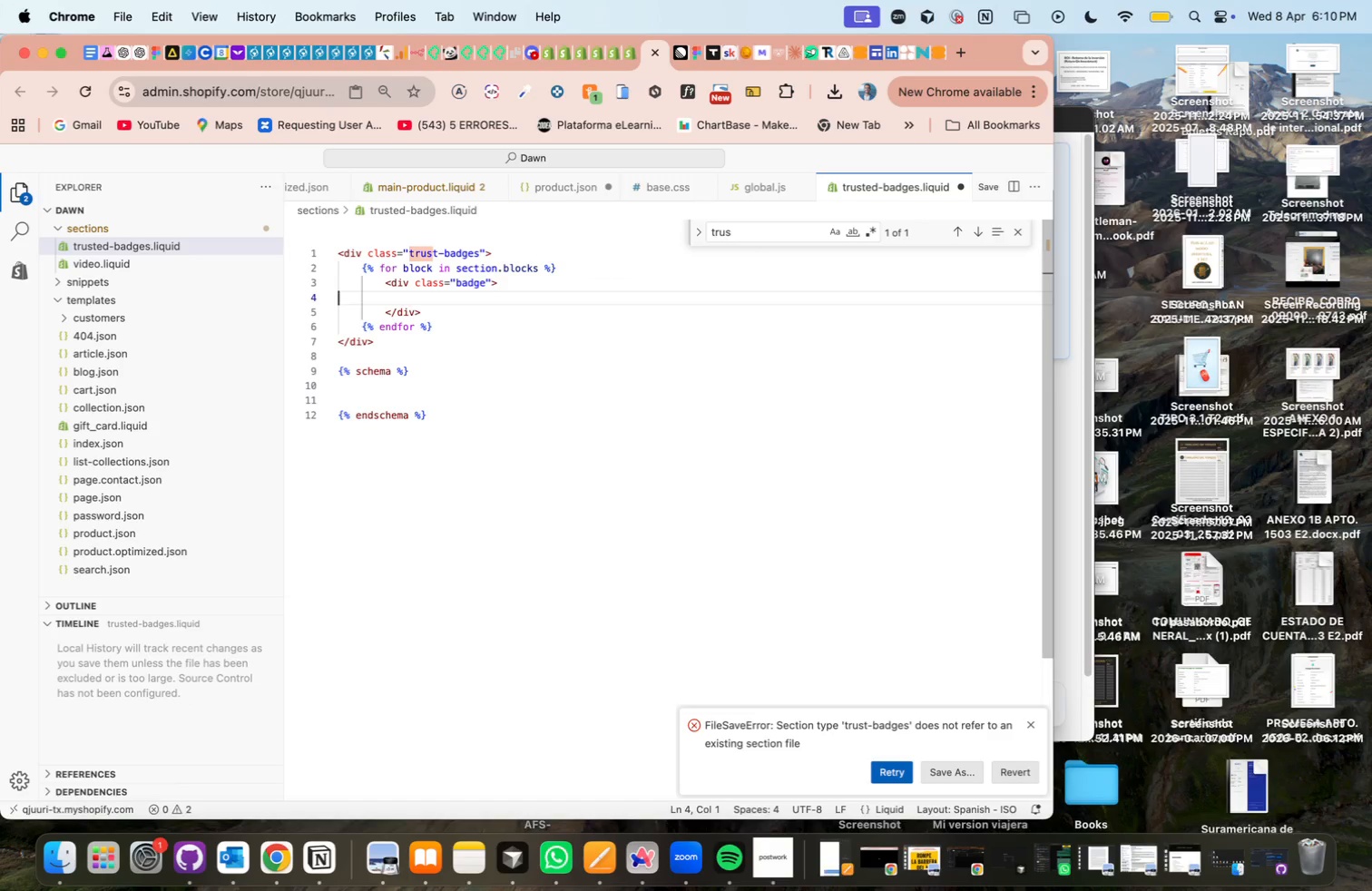 
key(Tab)
 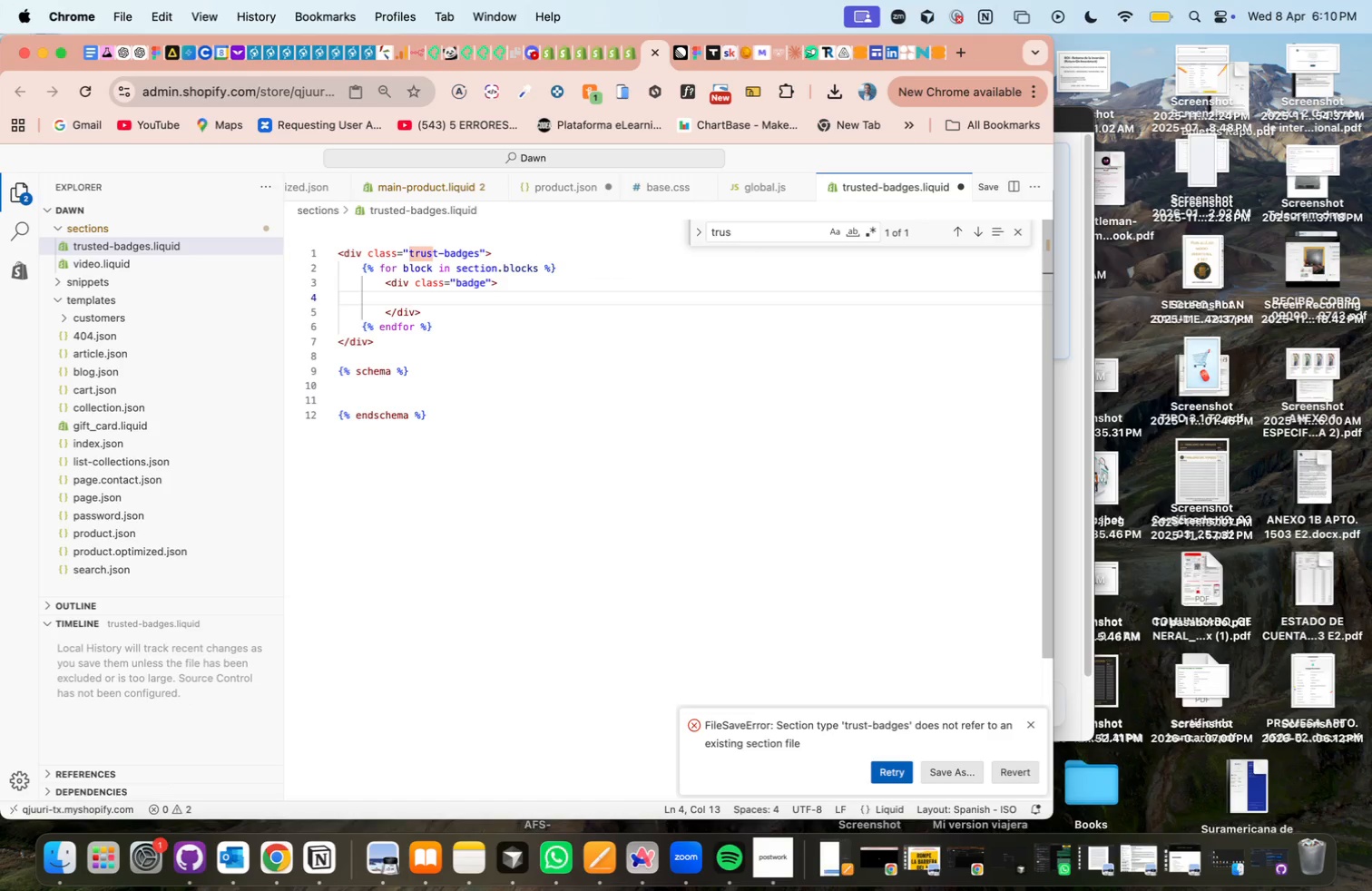 
key(Quote)
 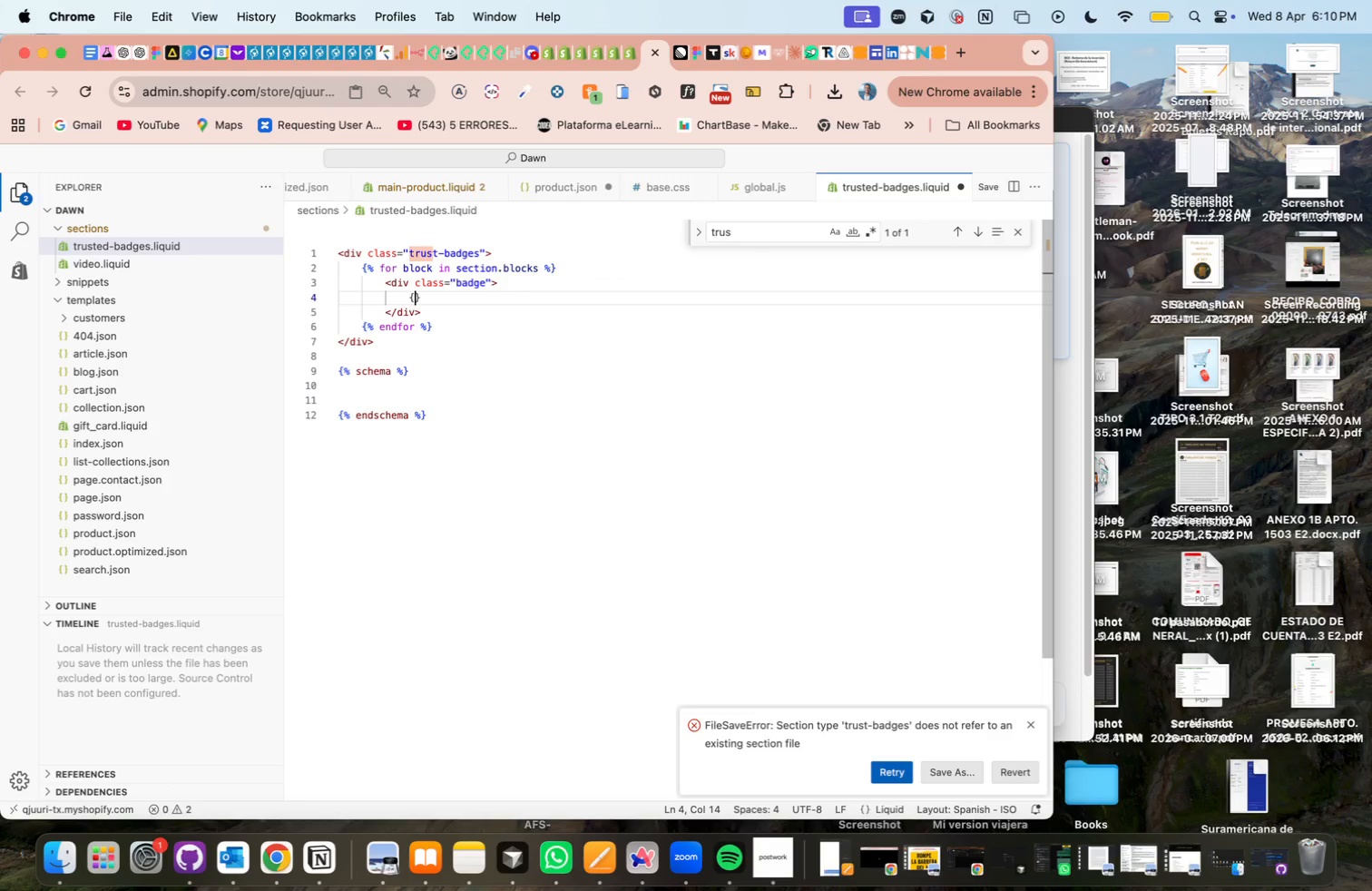 
key(Quote)
 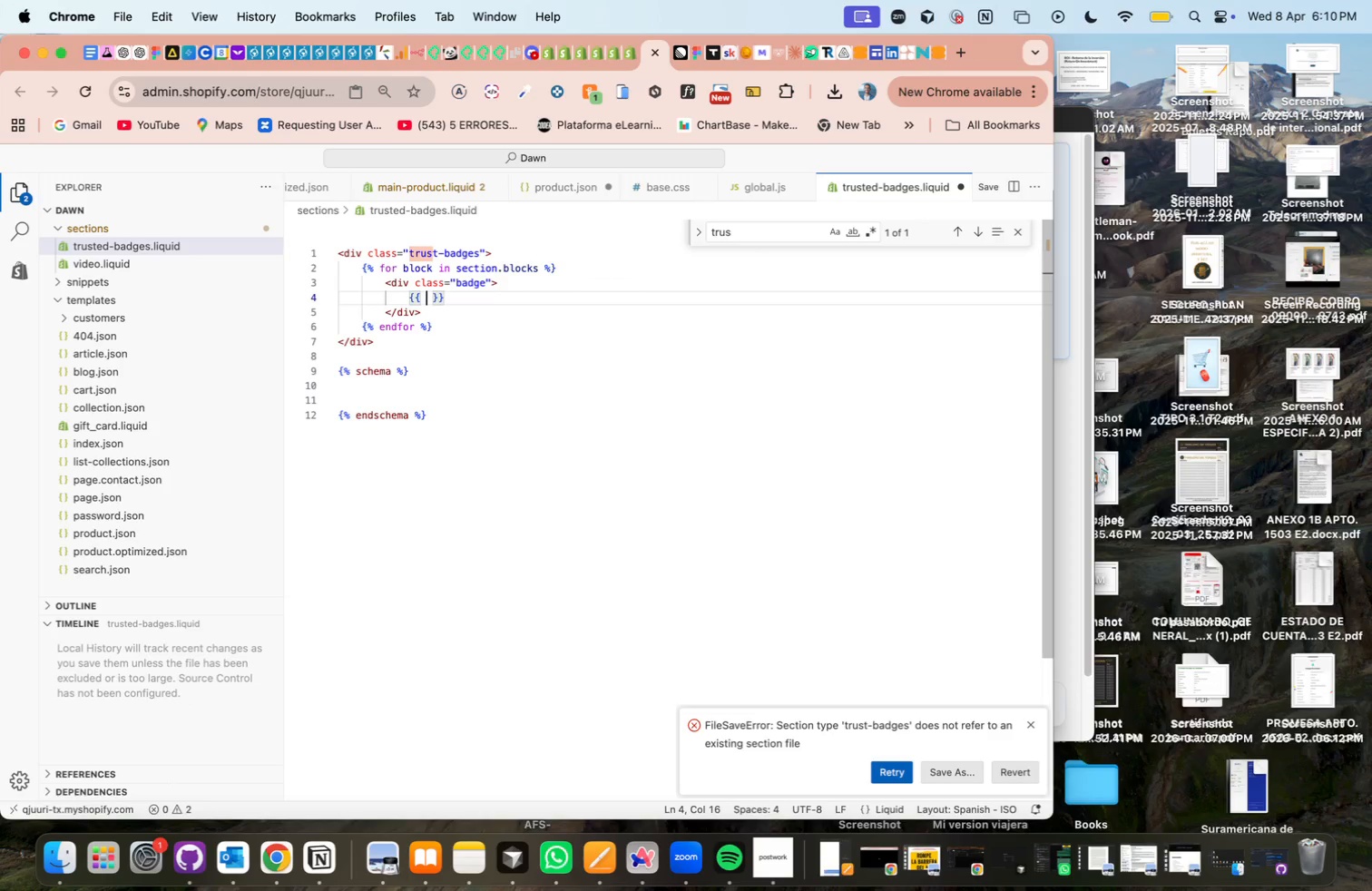 
type(block.settings.icon)
 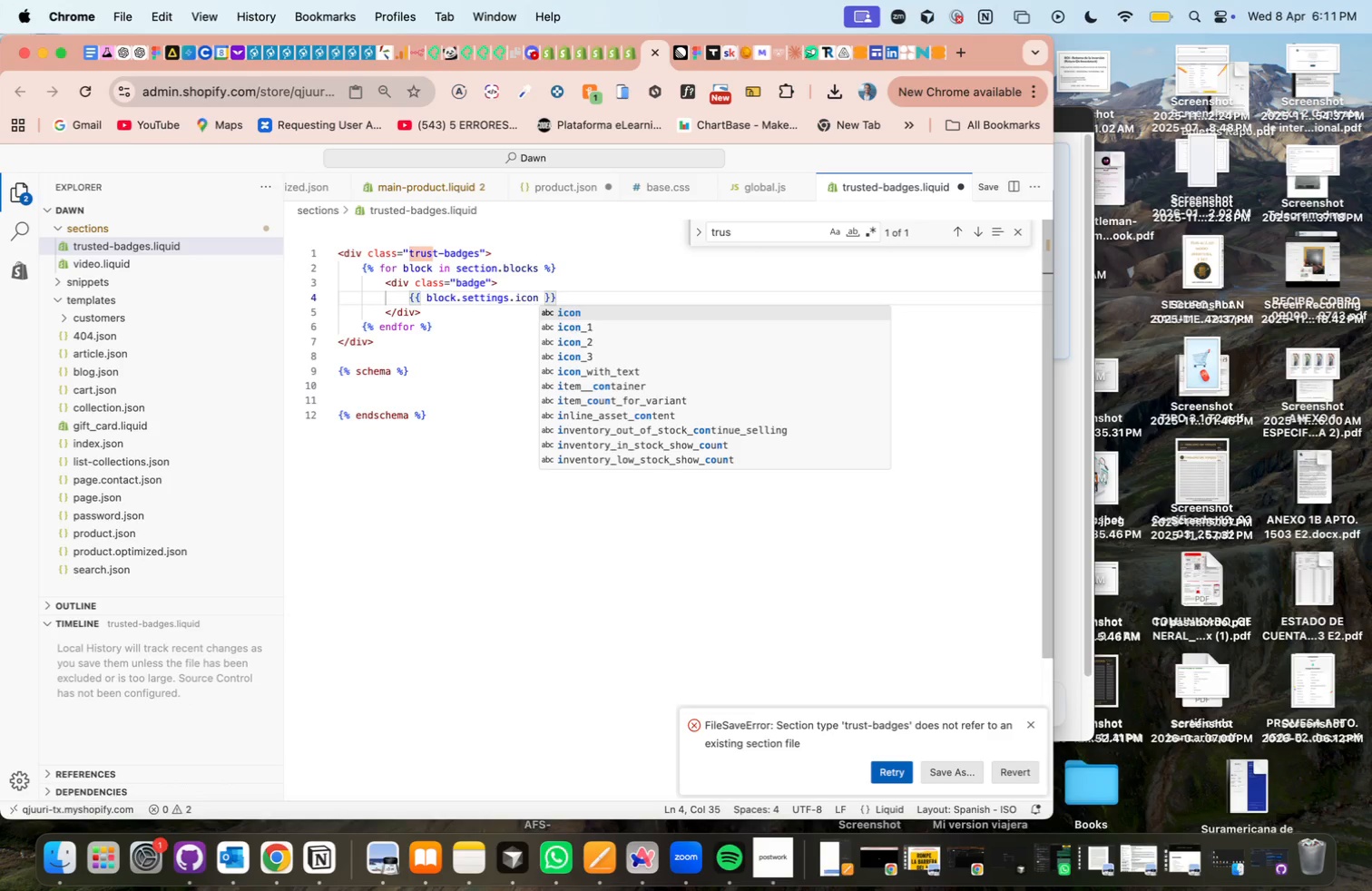 
key(ArrowRight)
 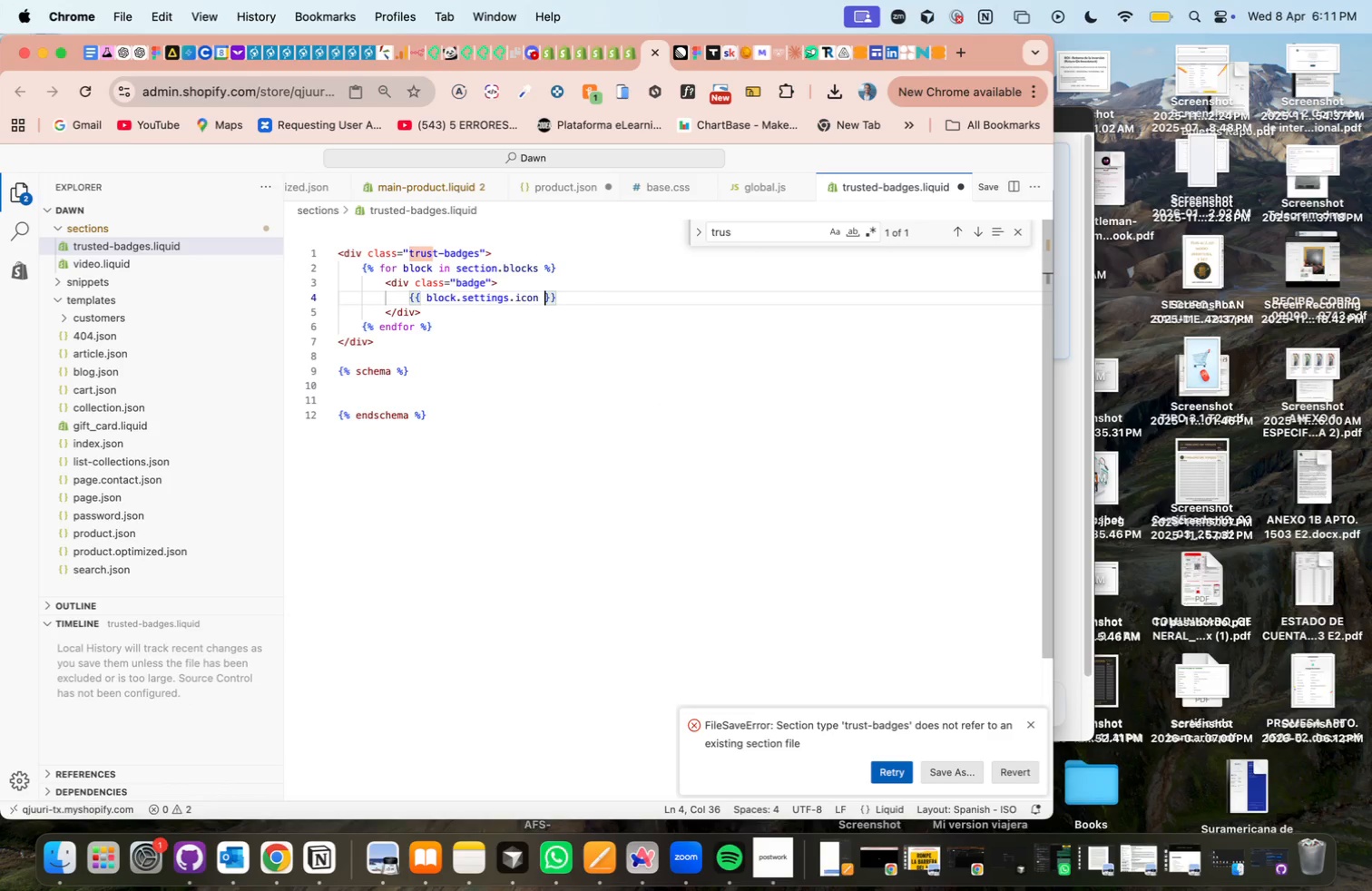 
key(ArrowRight)
 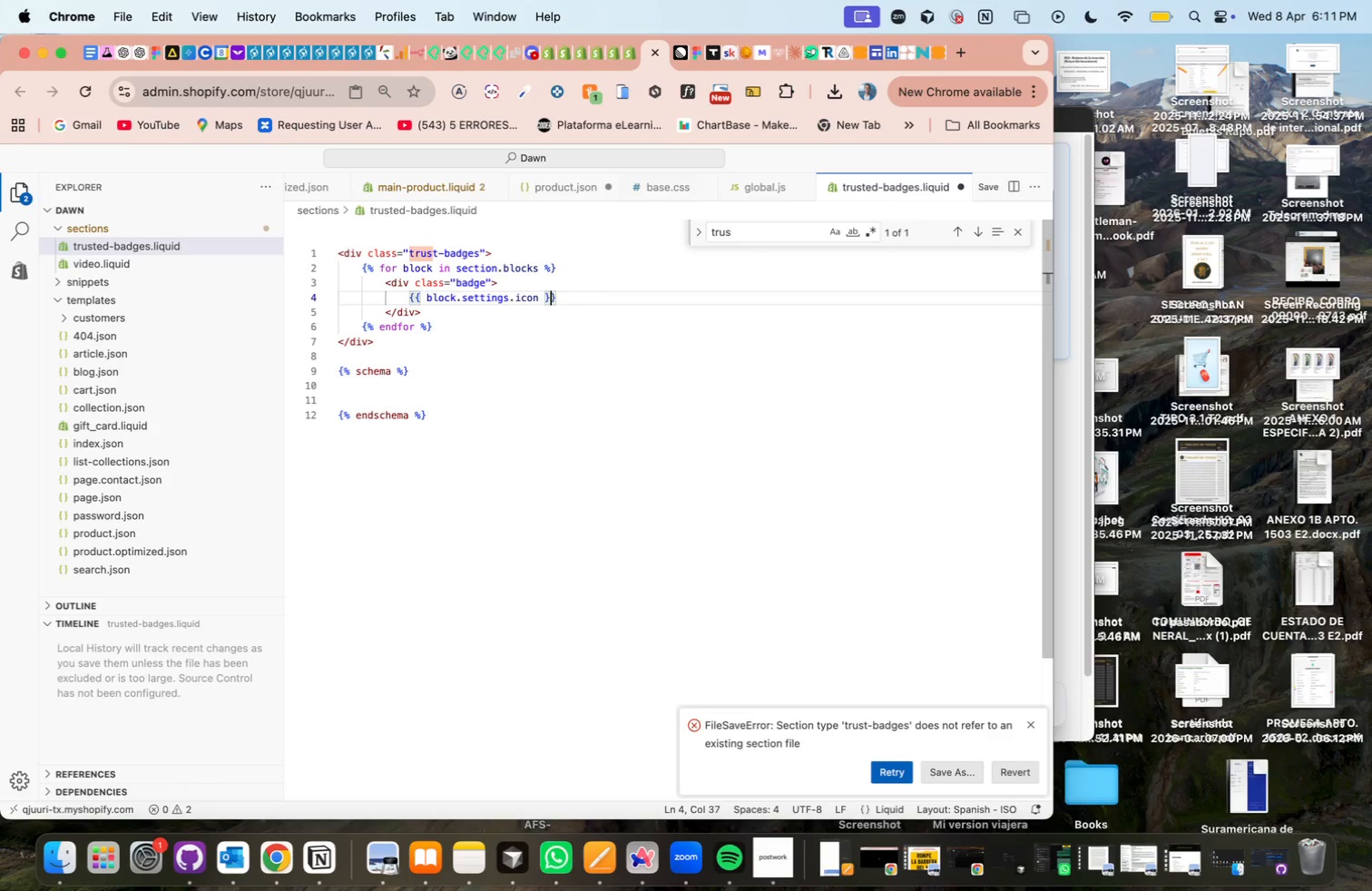 
key(ArrowRight)
 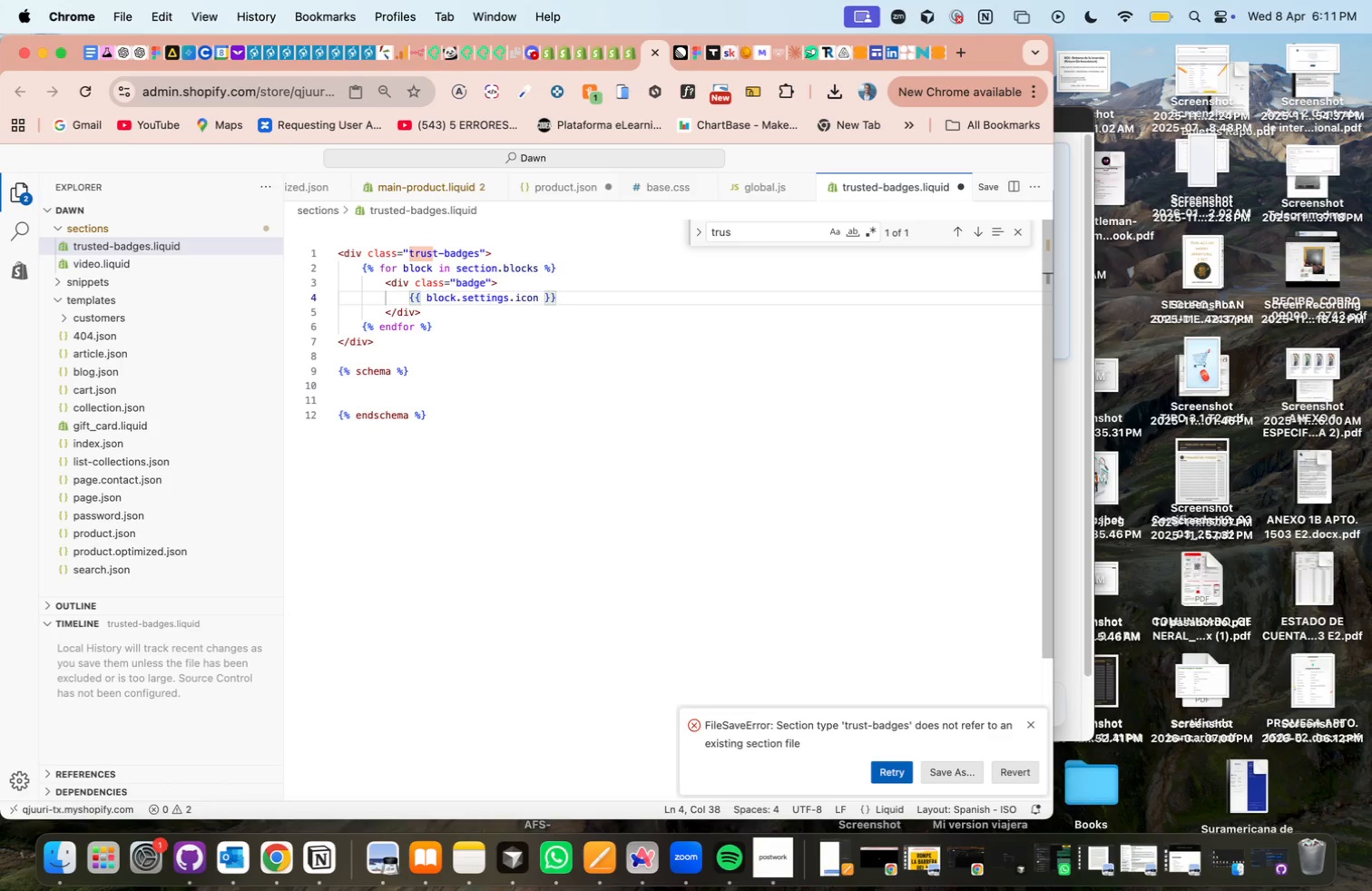 
type( ''block.settin)
key(Tab)
type(.text)
key(Tab)
 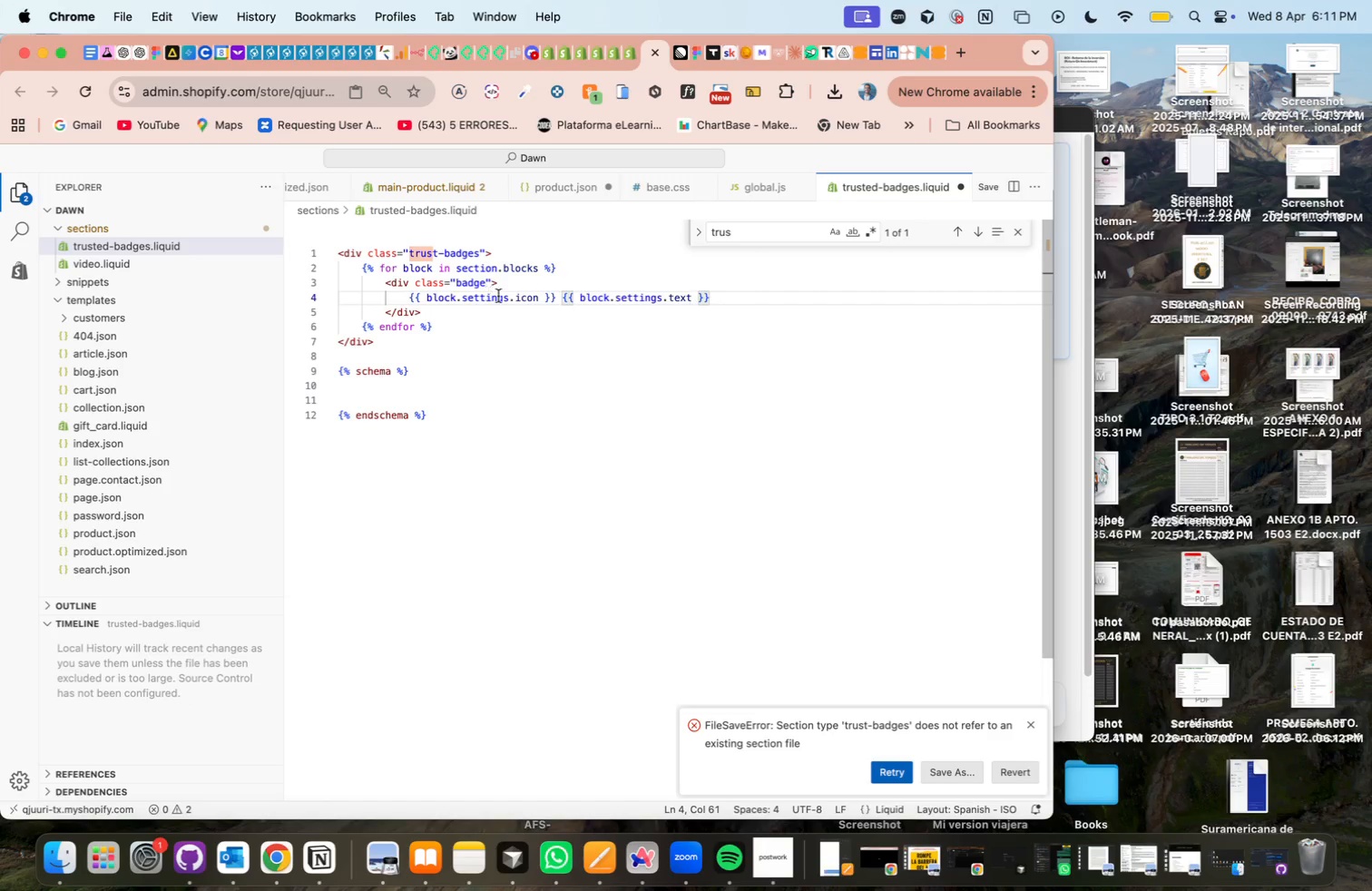 
wait(7.08)
 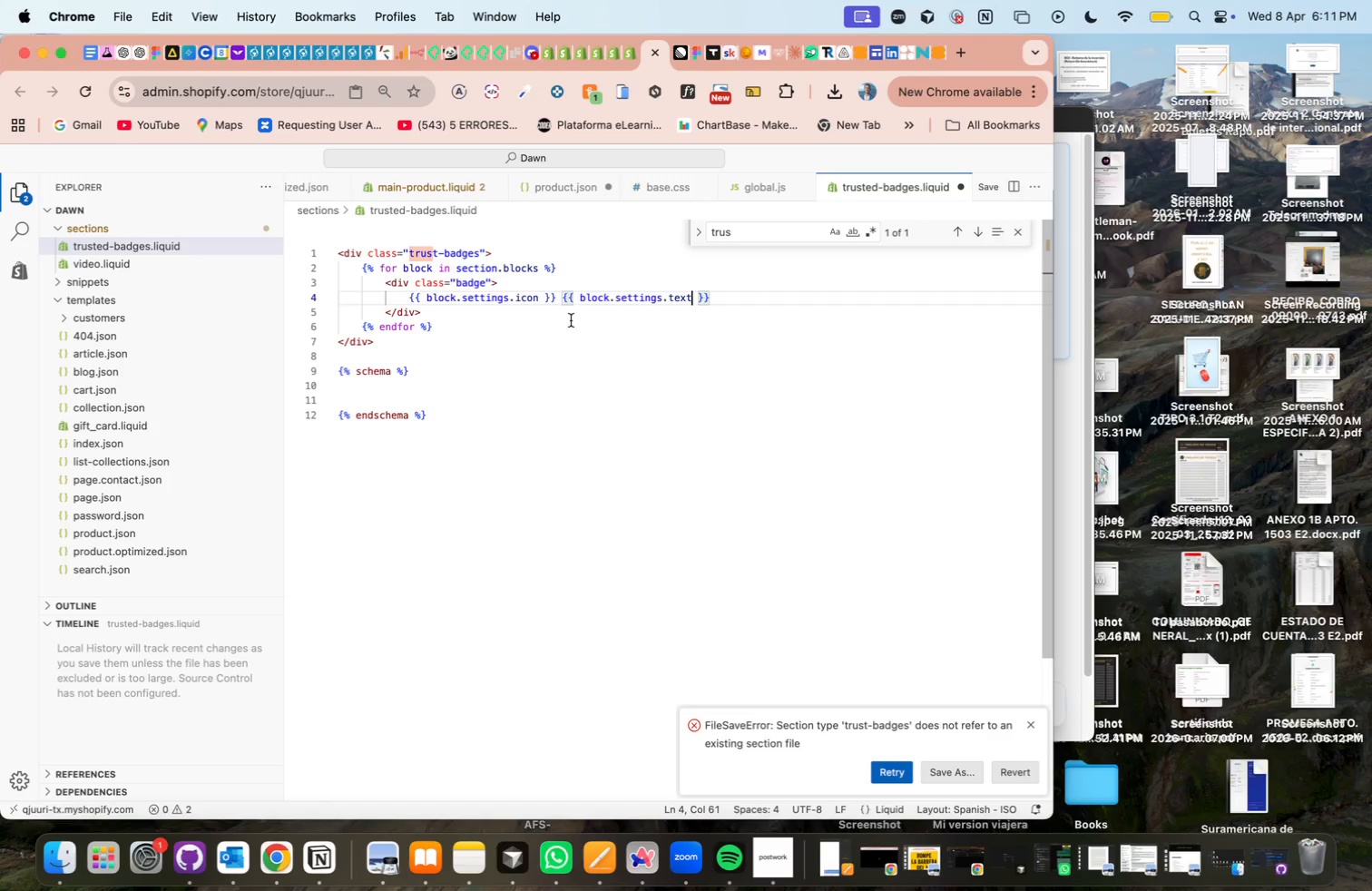 
left_click([399, 391])
 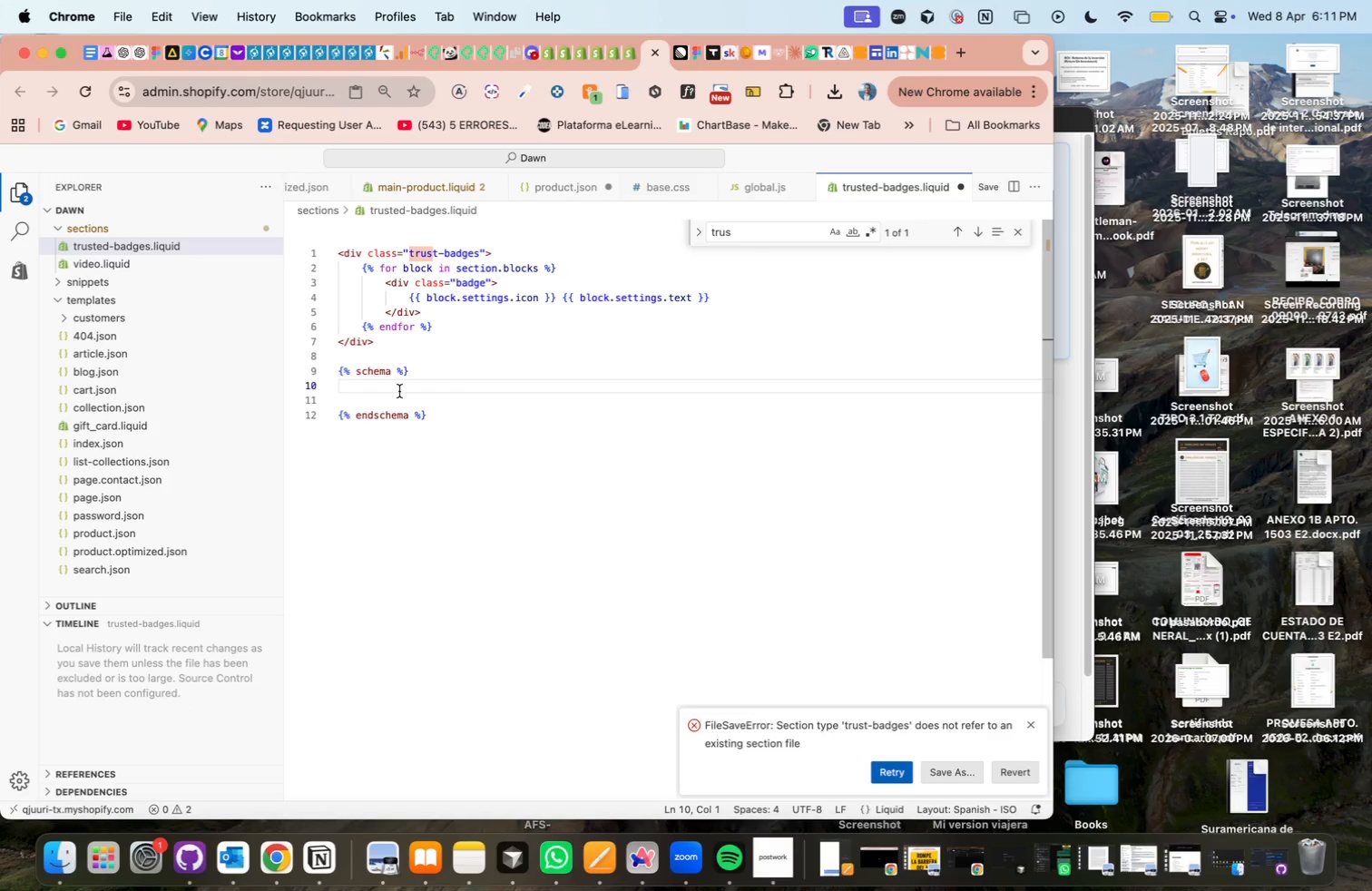 
wait(7.74)
 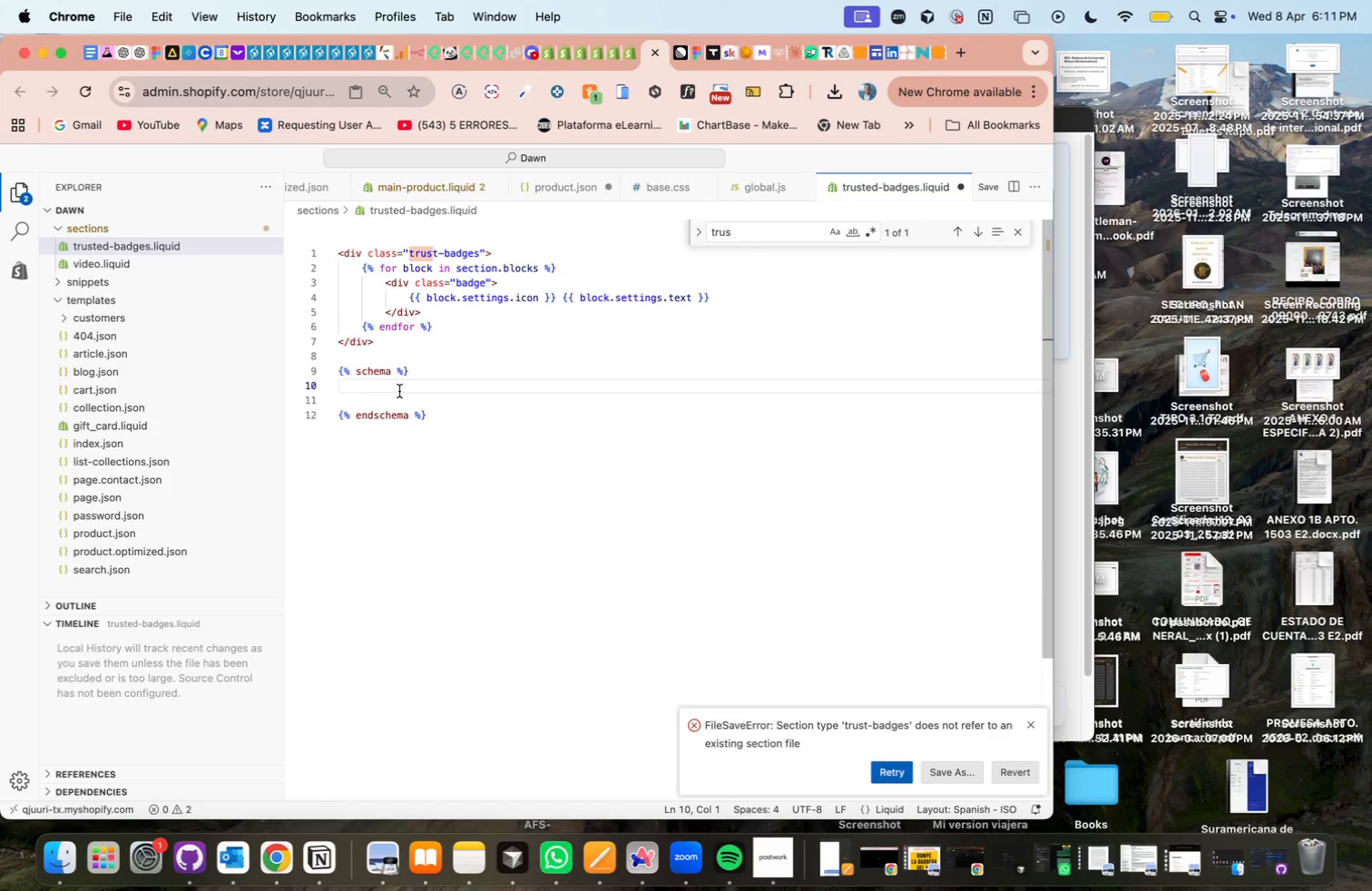 
key(Quote)
 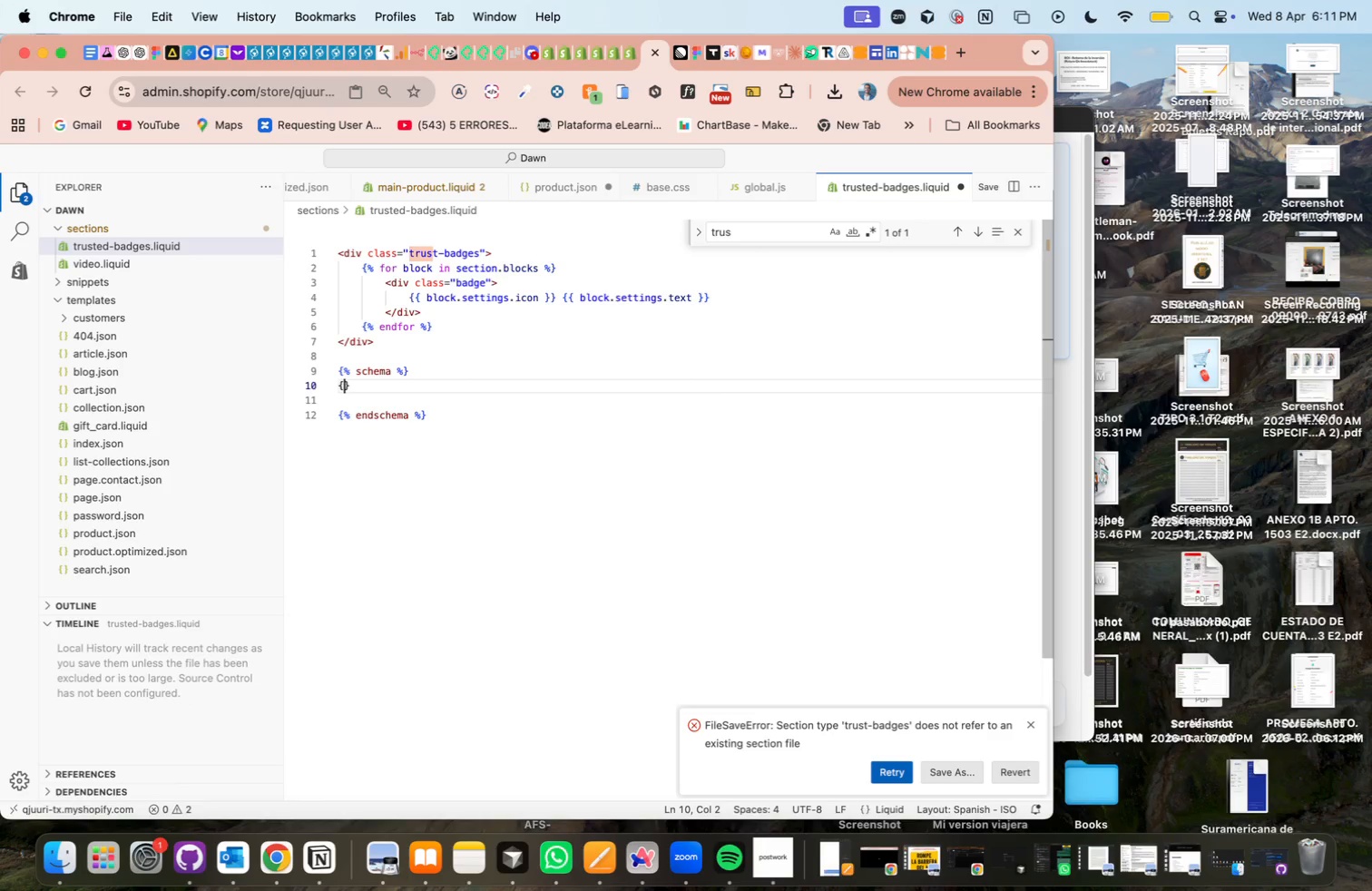 
key(Enter)
 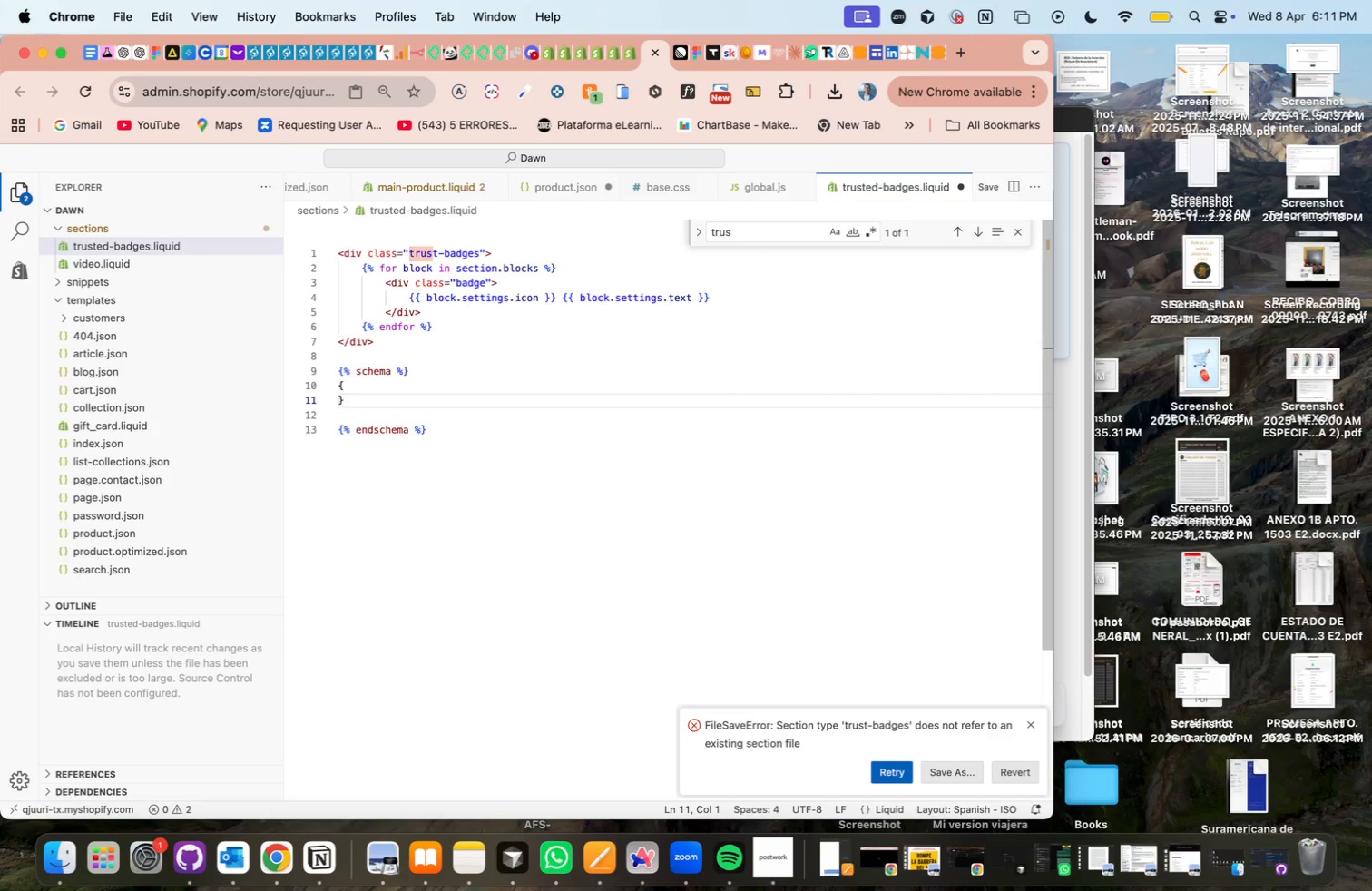 
key(Enter)
 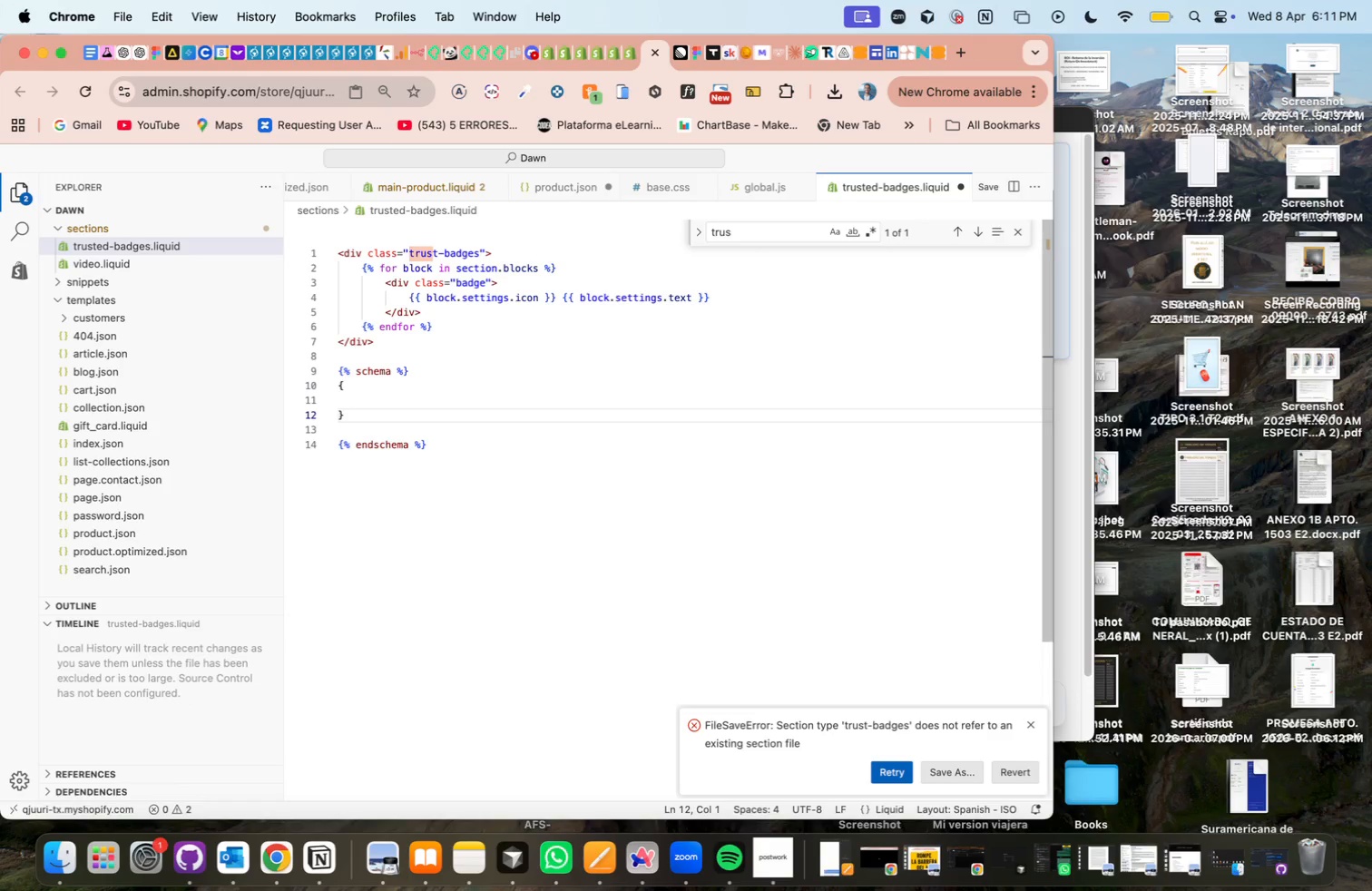 
key(ArrowUp)
 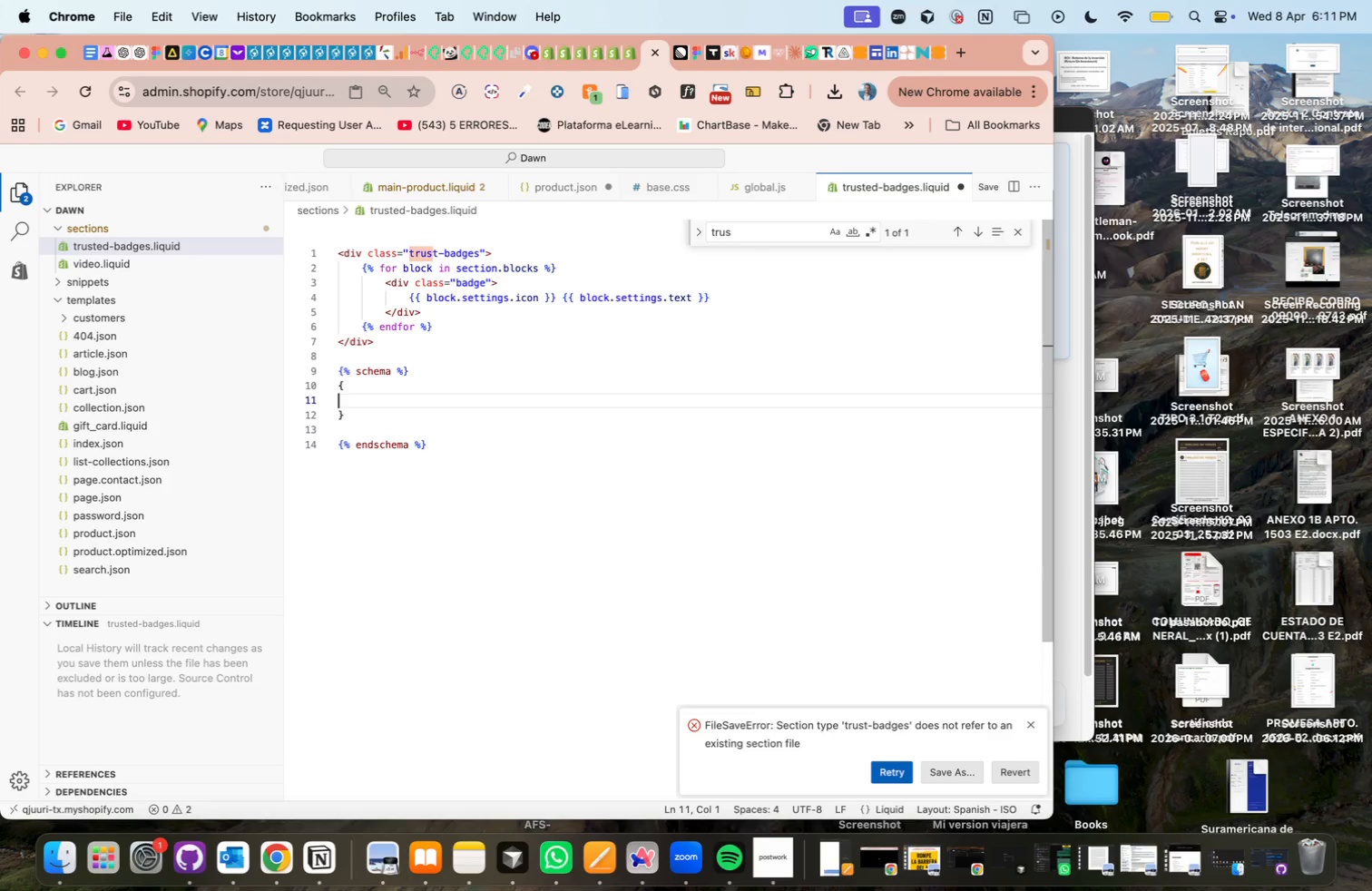 
key(ArrowUp)
 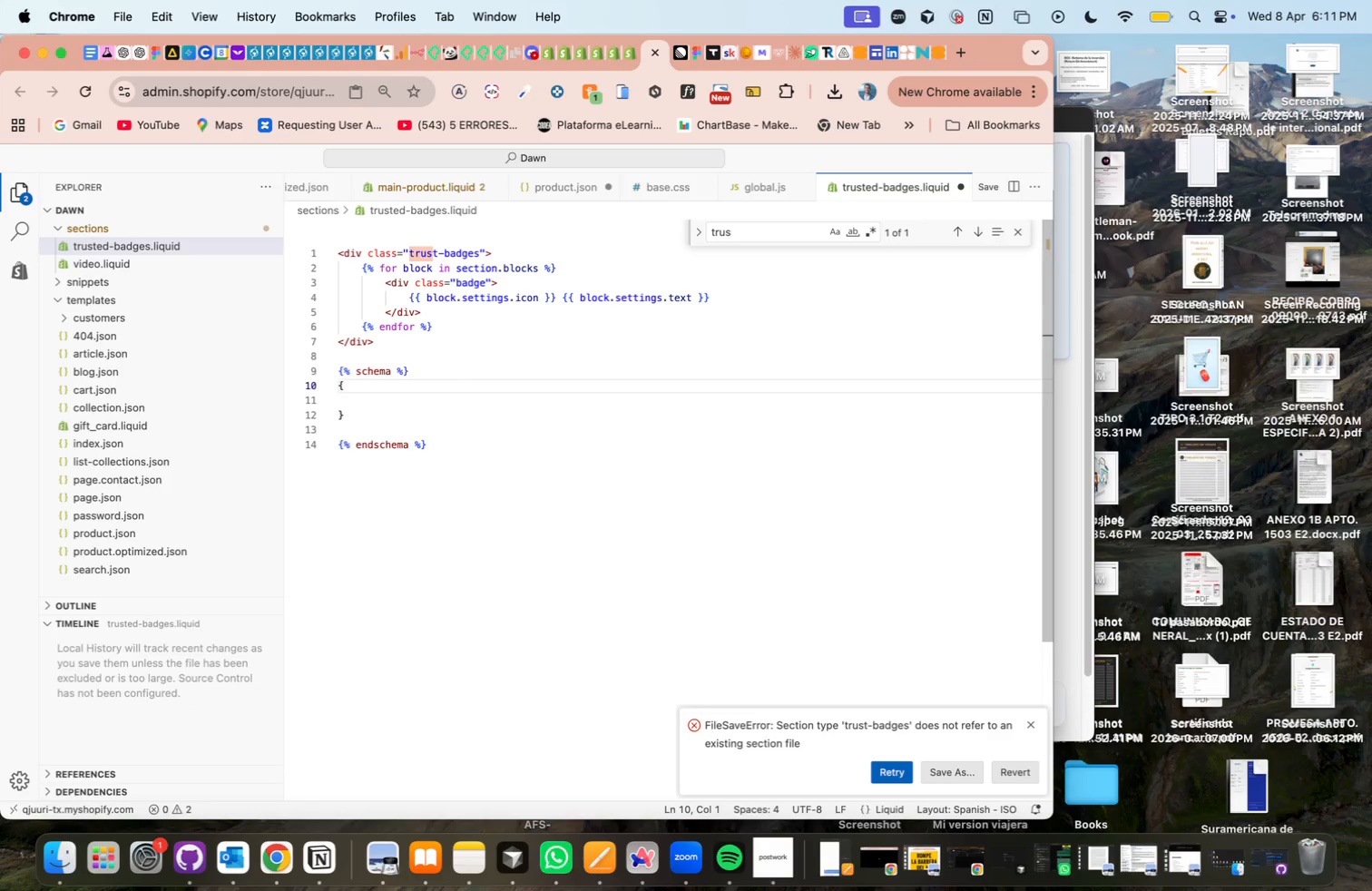 
left_click_drag(start_coordinate=[399, 391], to_coordinate=[395, 419])
 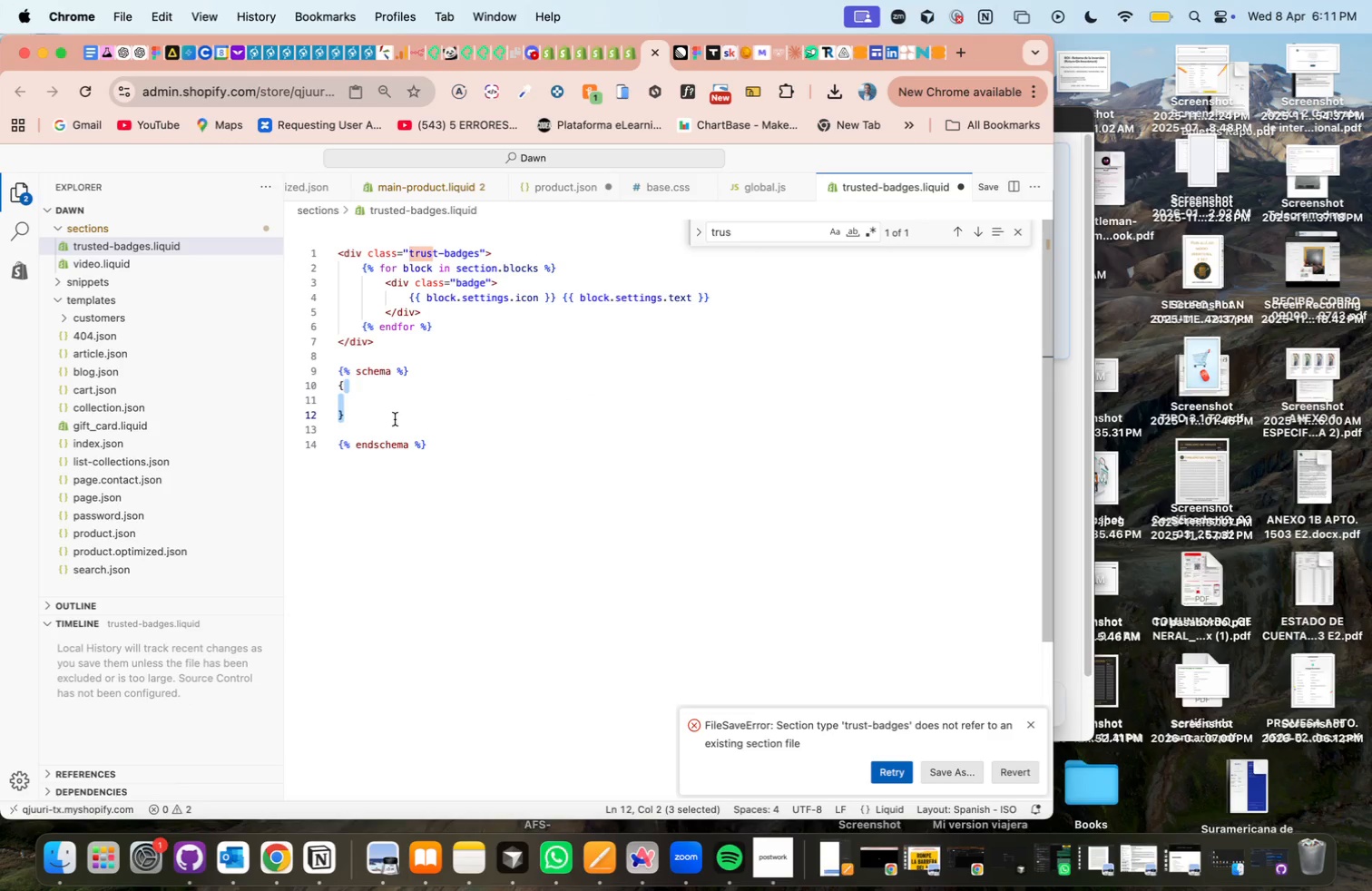 
key(Tab)
 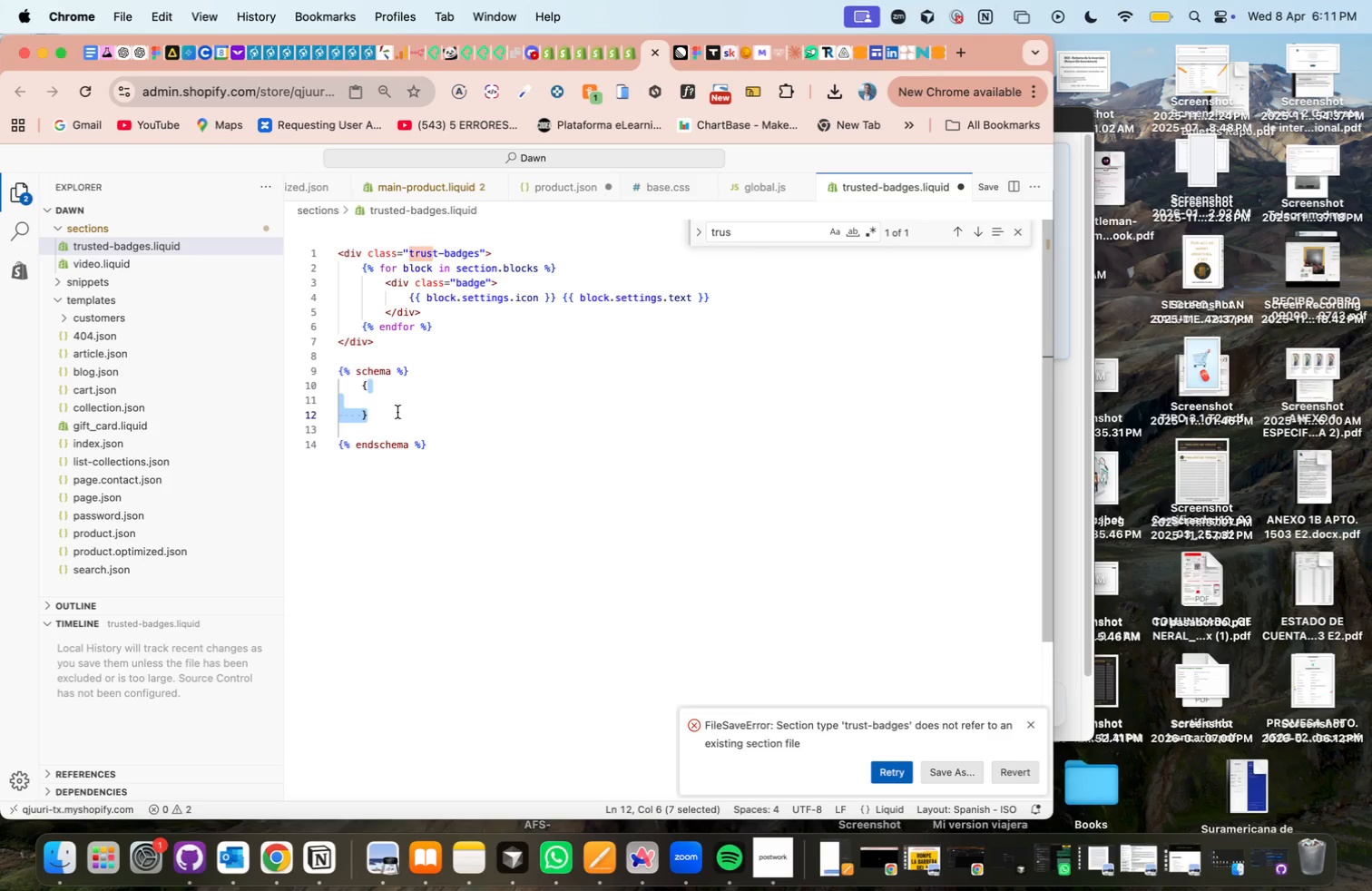 
left_click([395, 398])
 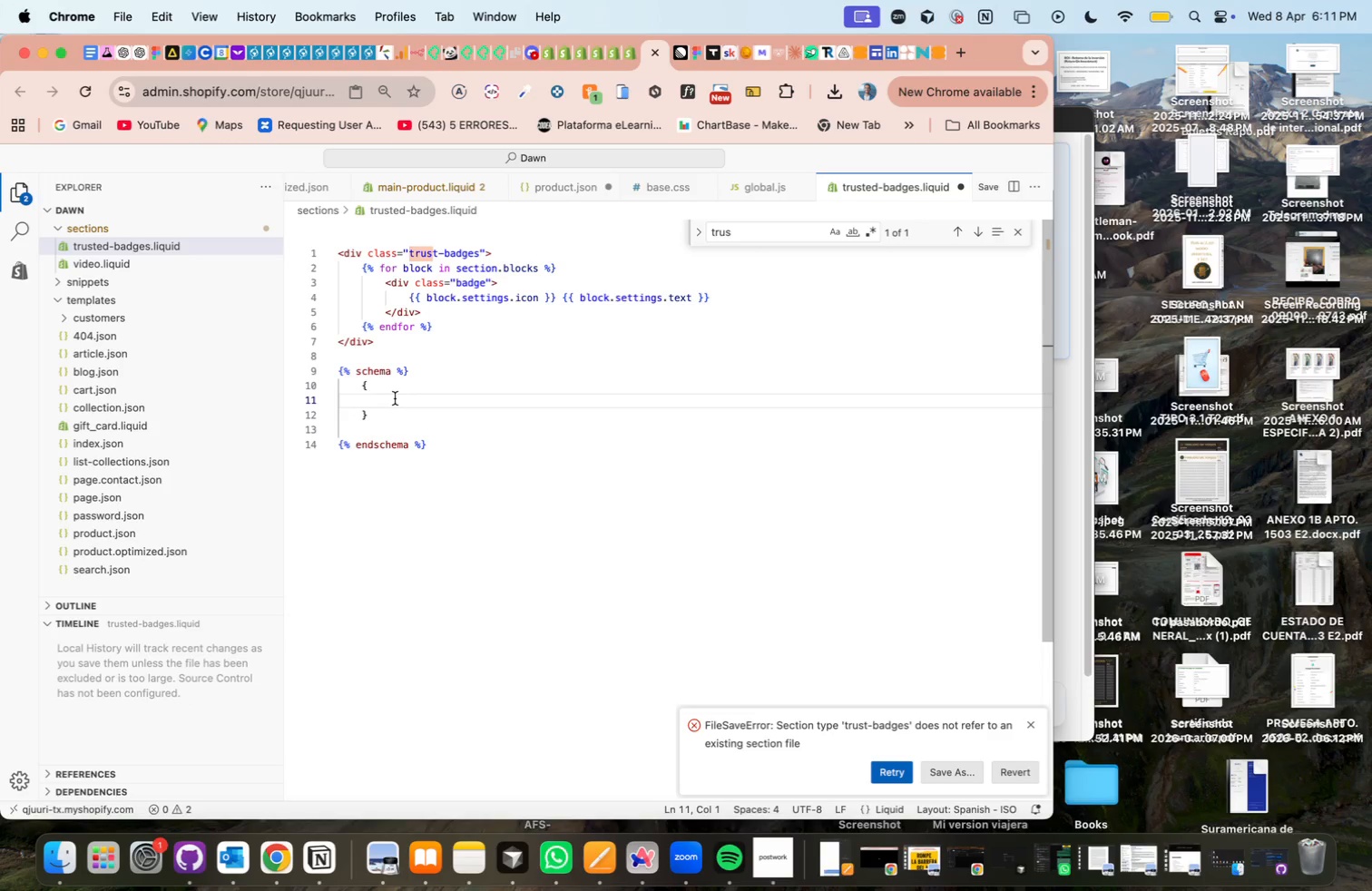 
key(Tab)
 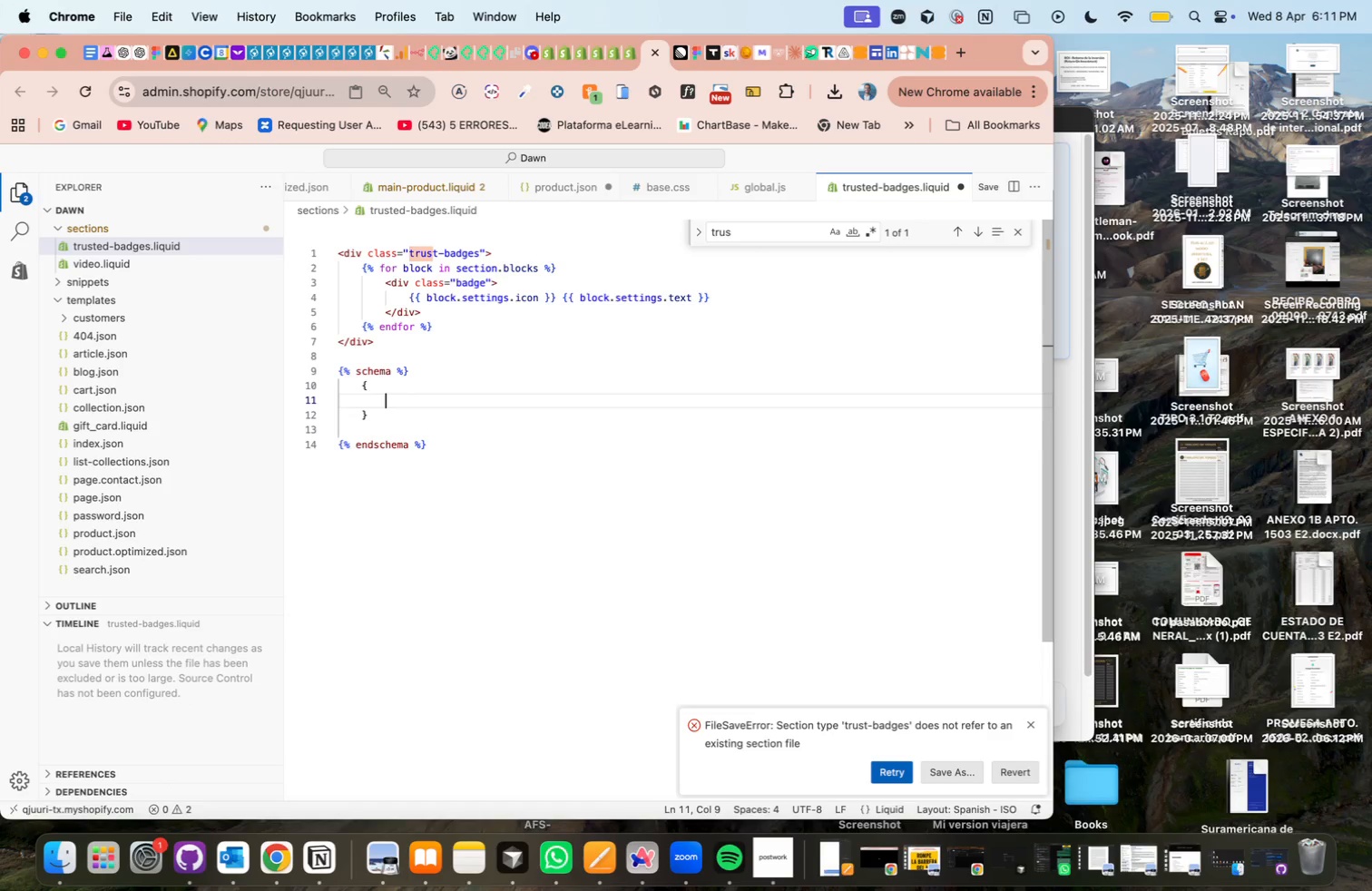 
type(@name)
 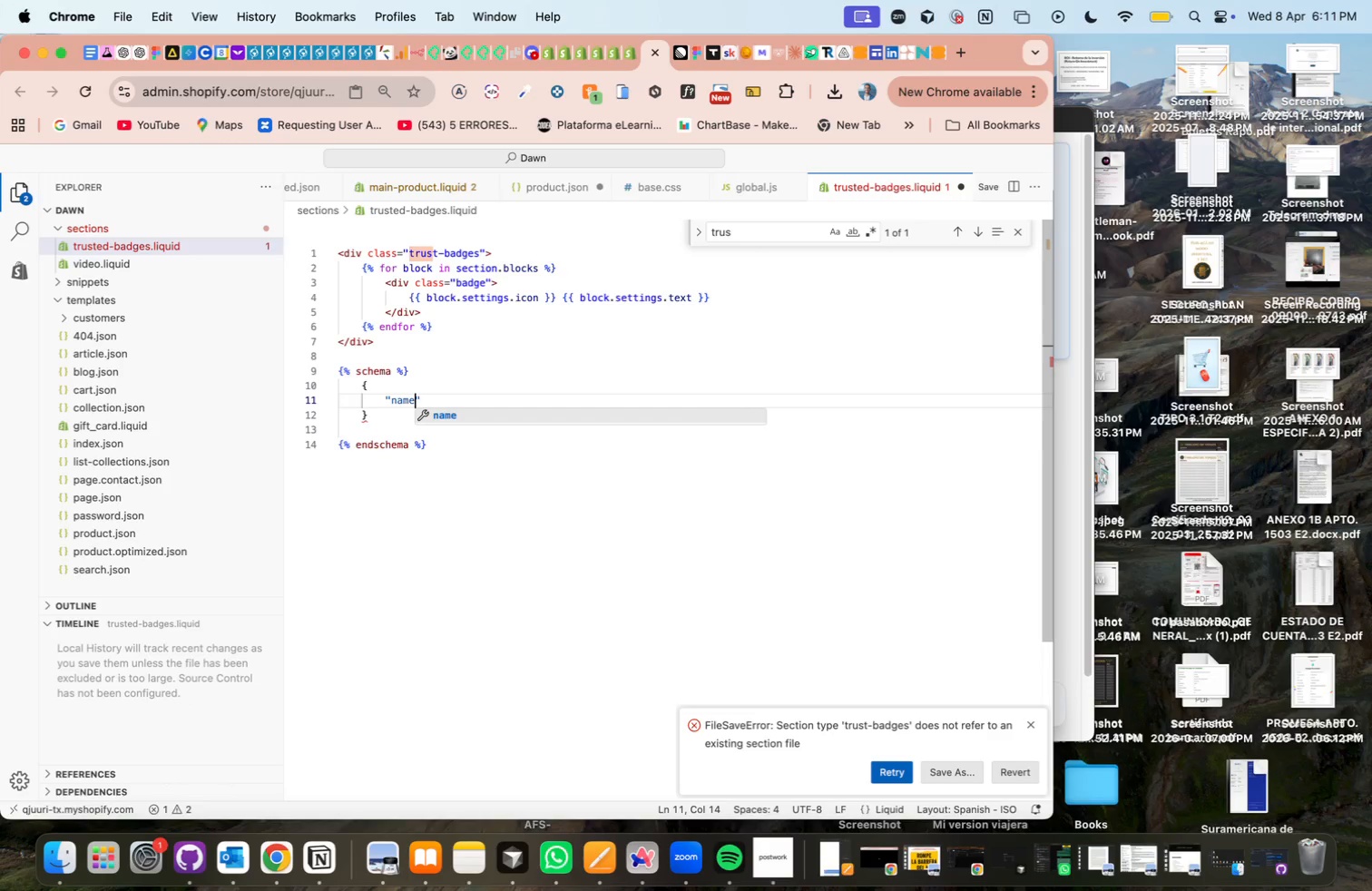 
key(ArrowRight)
 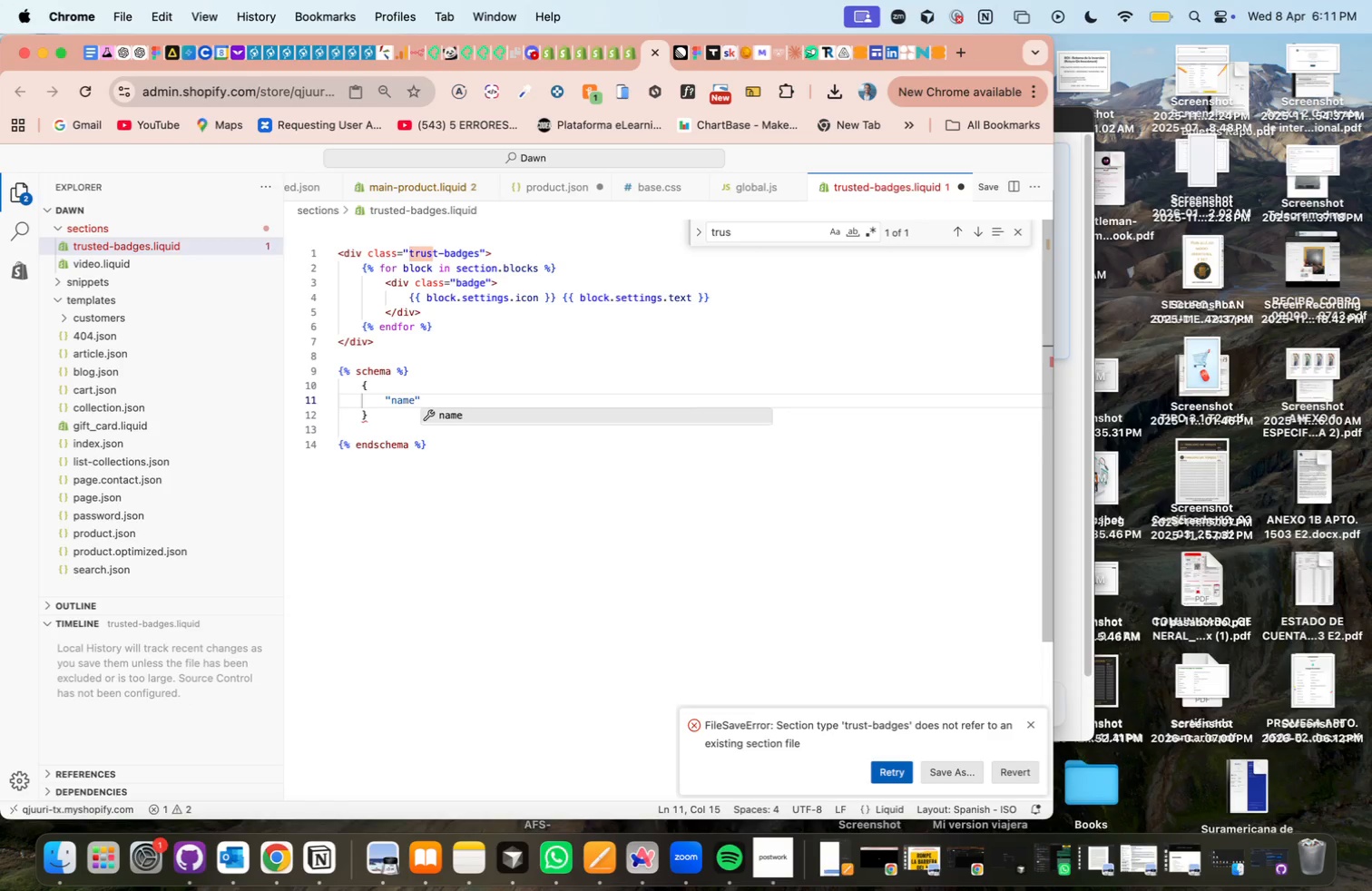 
type(> @Trusted)
key(Backspace)
key(Backspace)
type( baDGES)
key(Backspace)
key(Backspace)
key(Backspace)
key(Backspace)
key(Backspace)
key(Backspace)
type(Badges)
 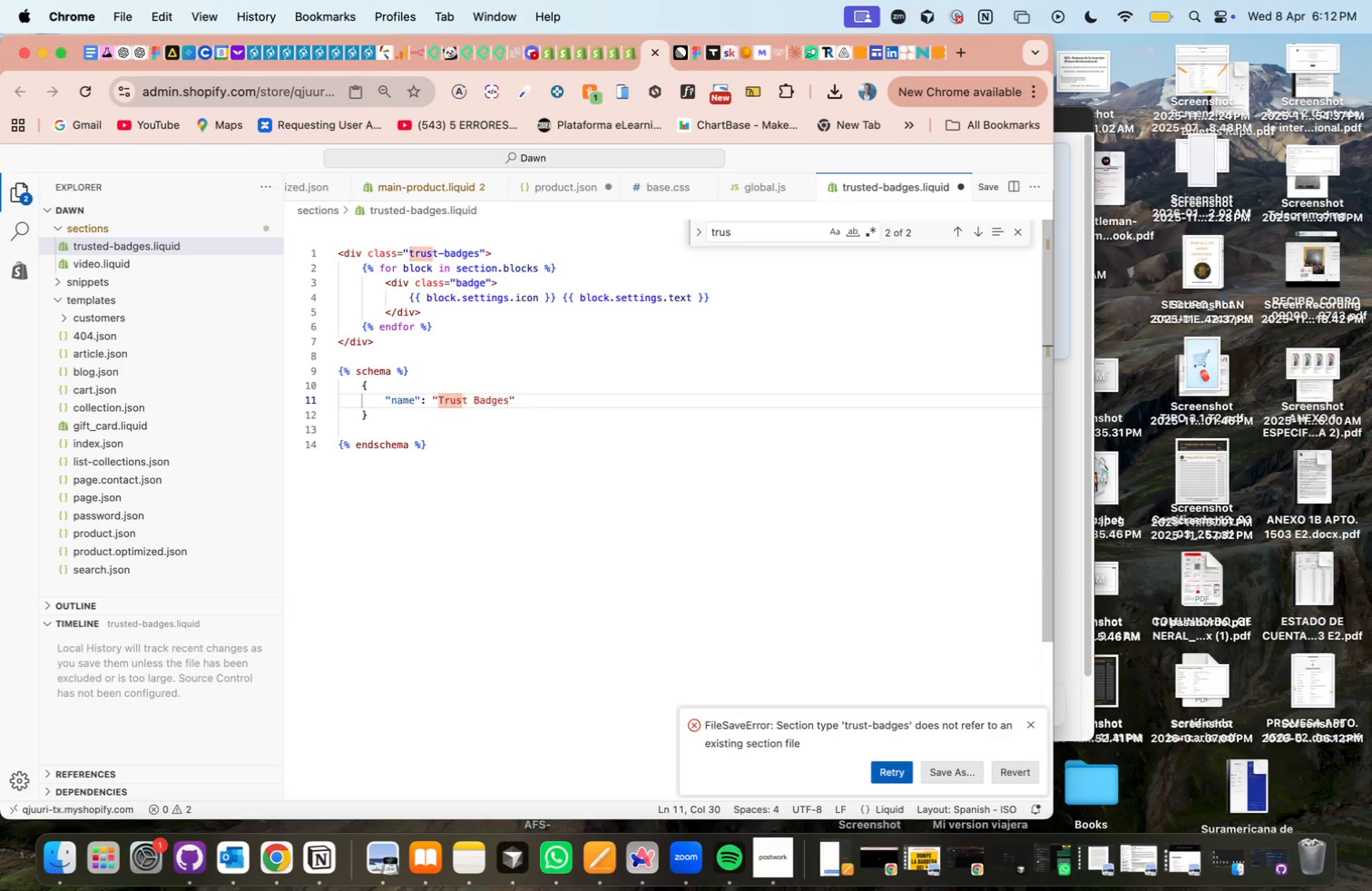 
key(ArrowRight)
 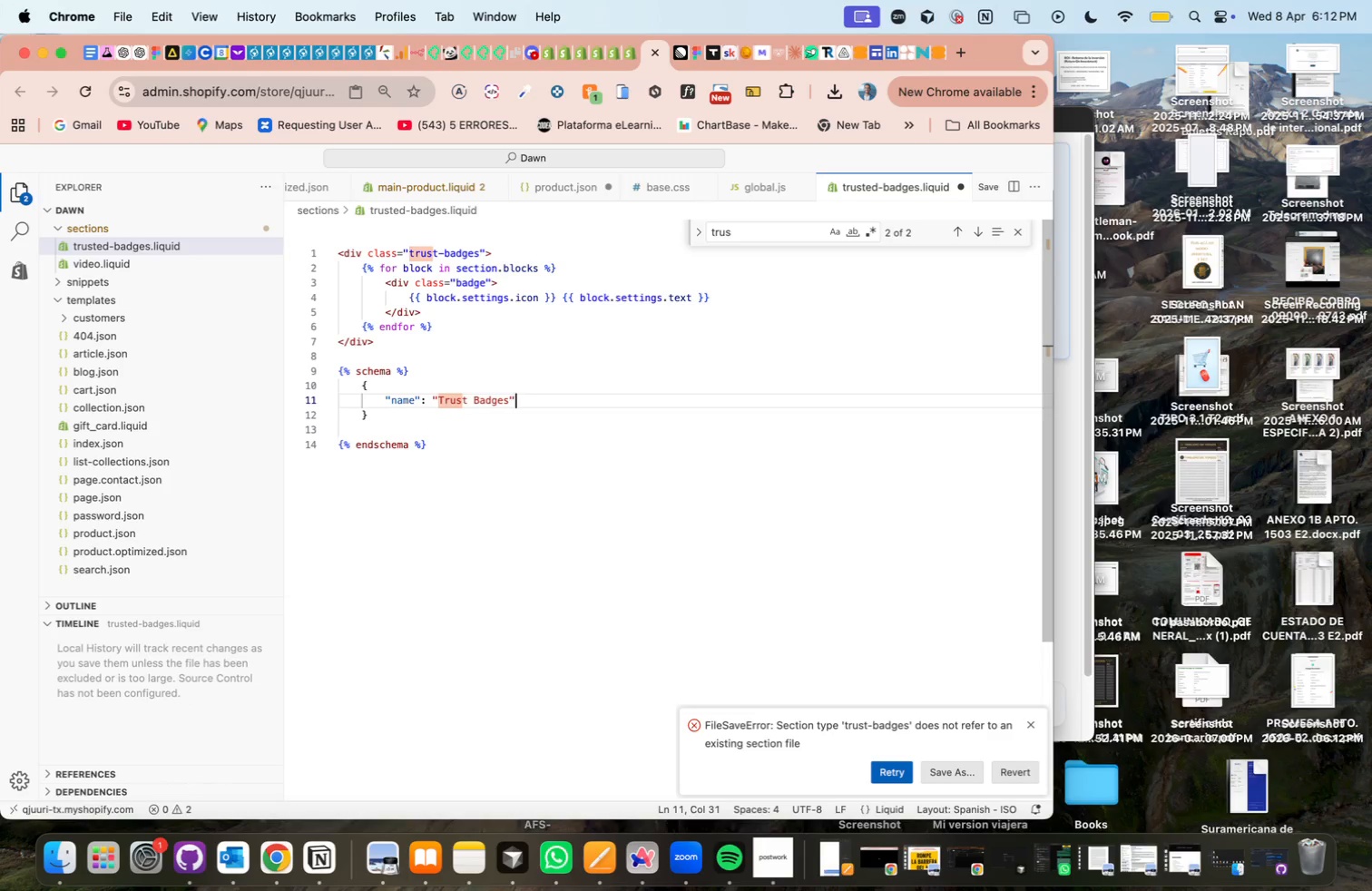 
key(ArrowRight)
 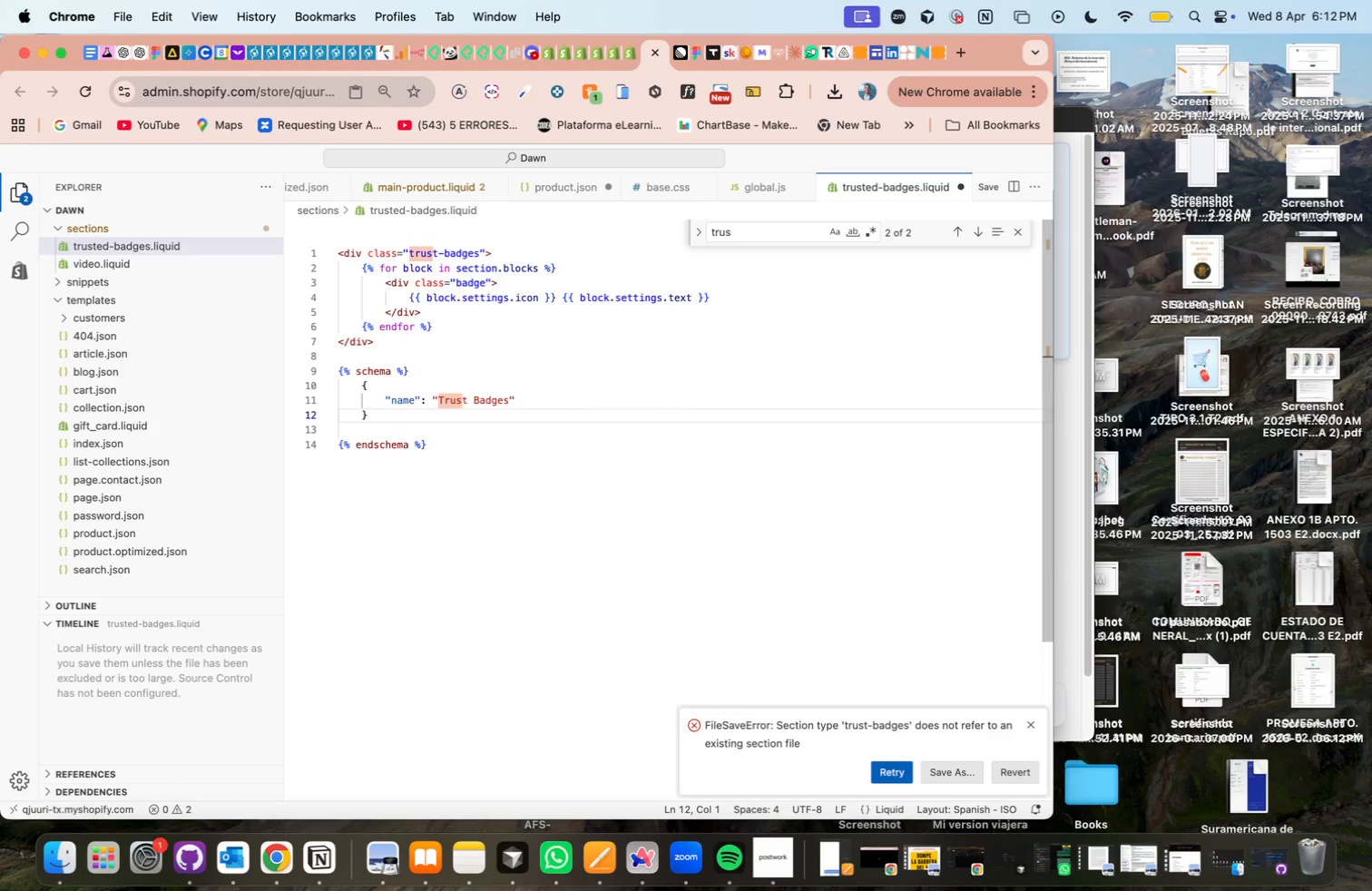 
key(ArrowLeft)
 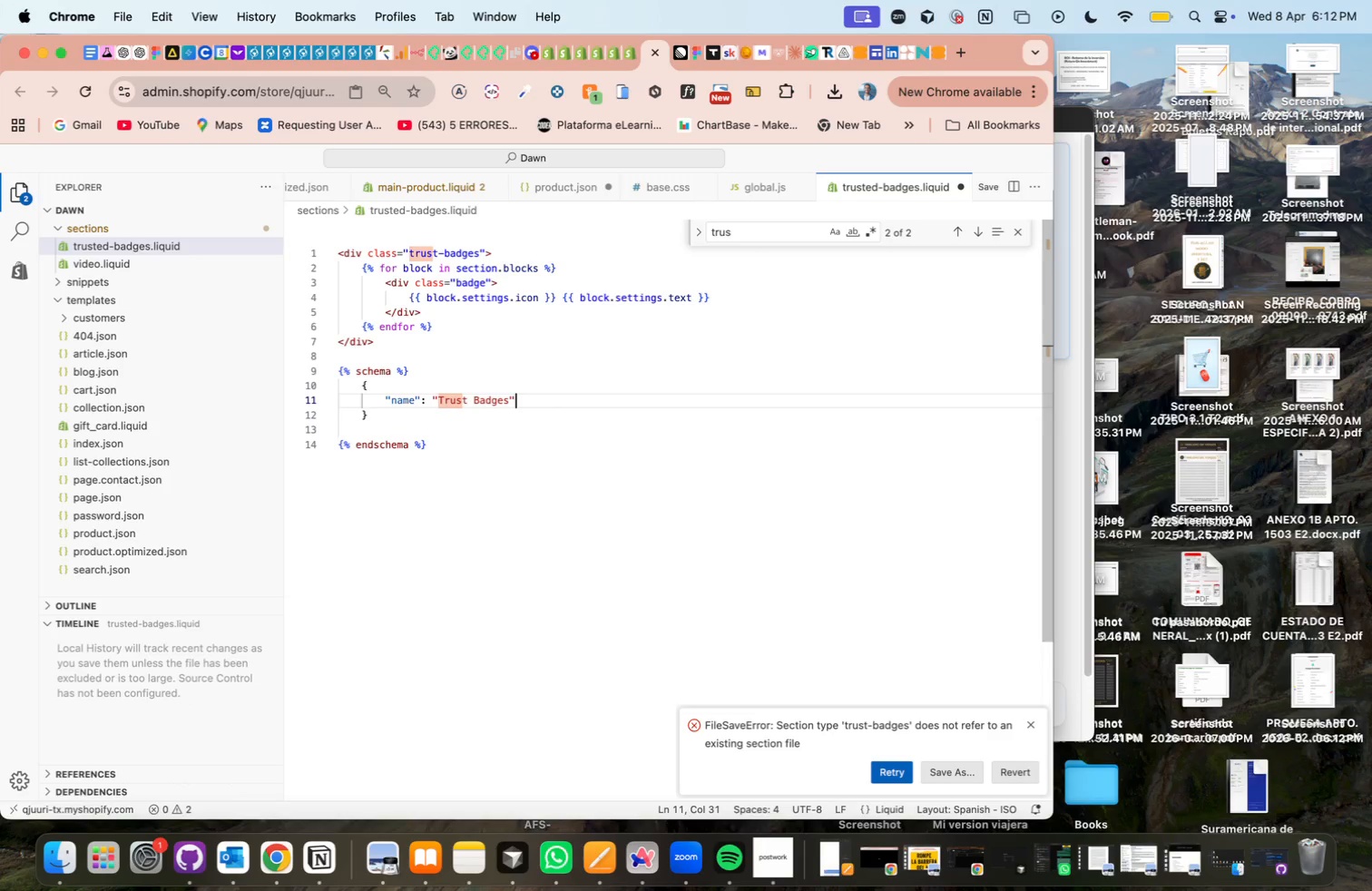 
key(Comma)
 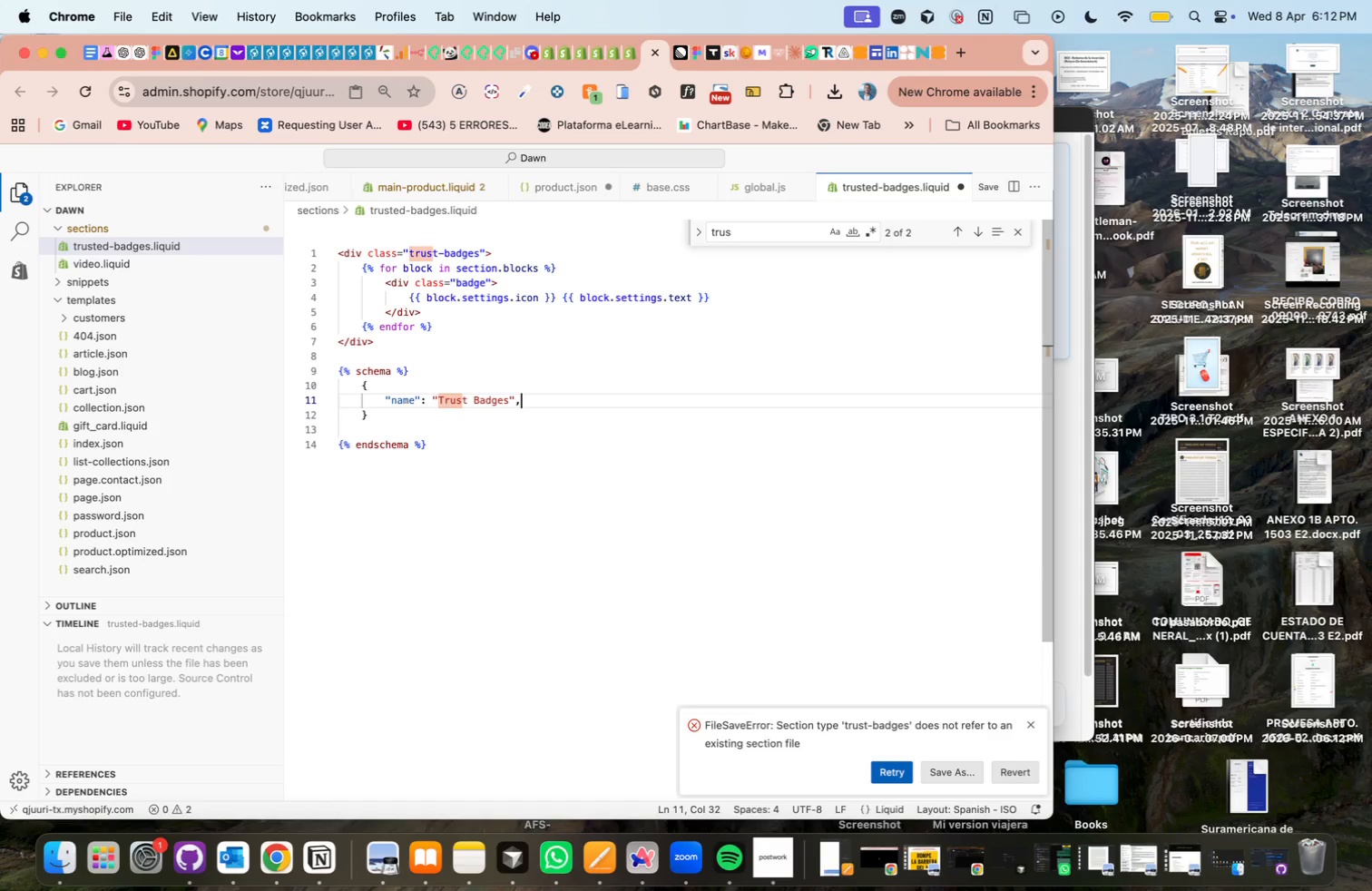 
key(Enter)
 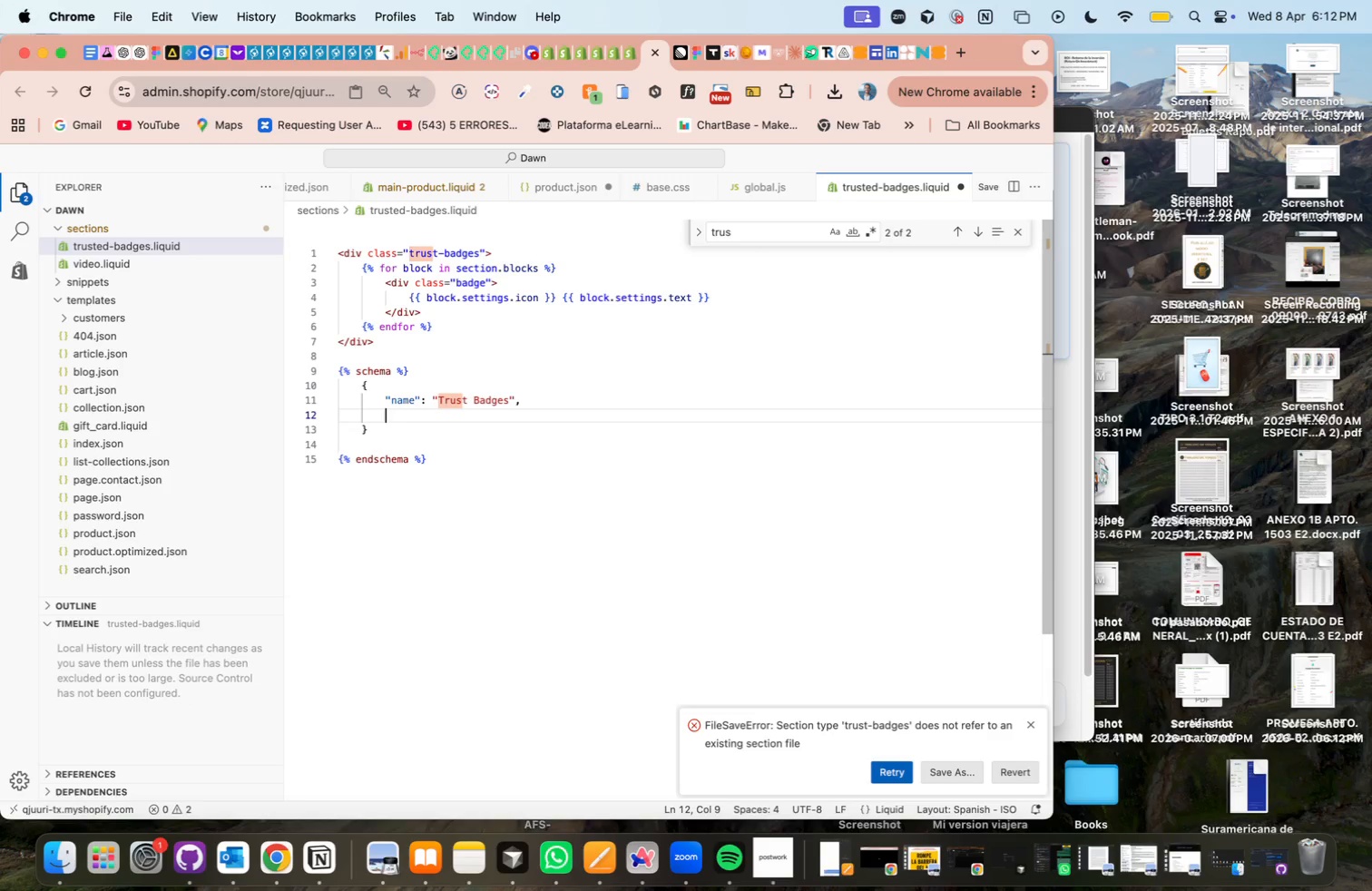 
type(@settings)
 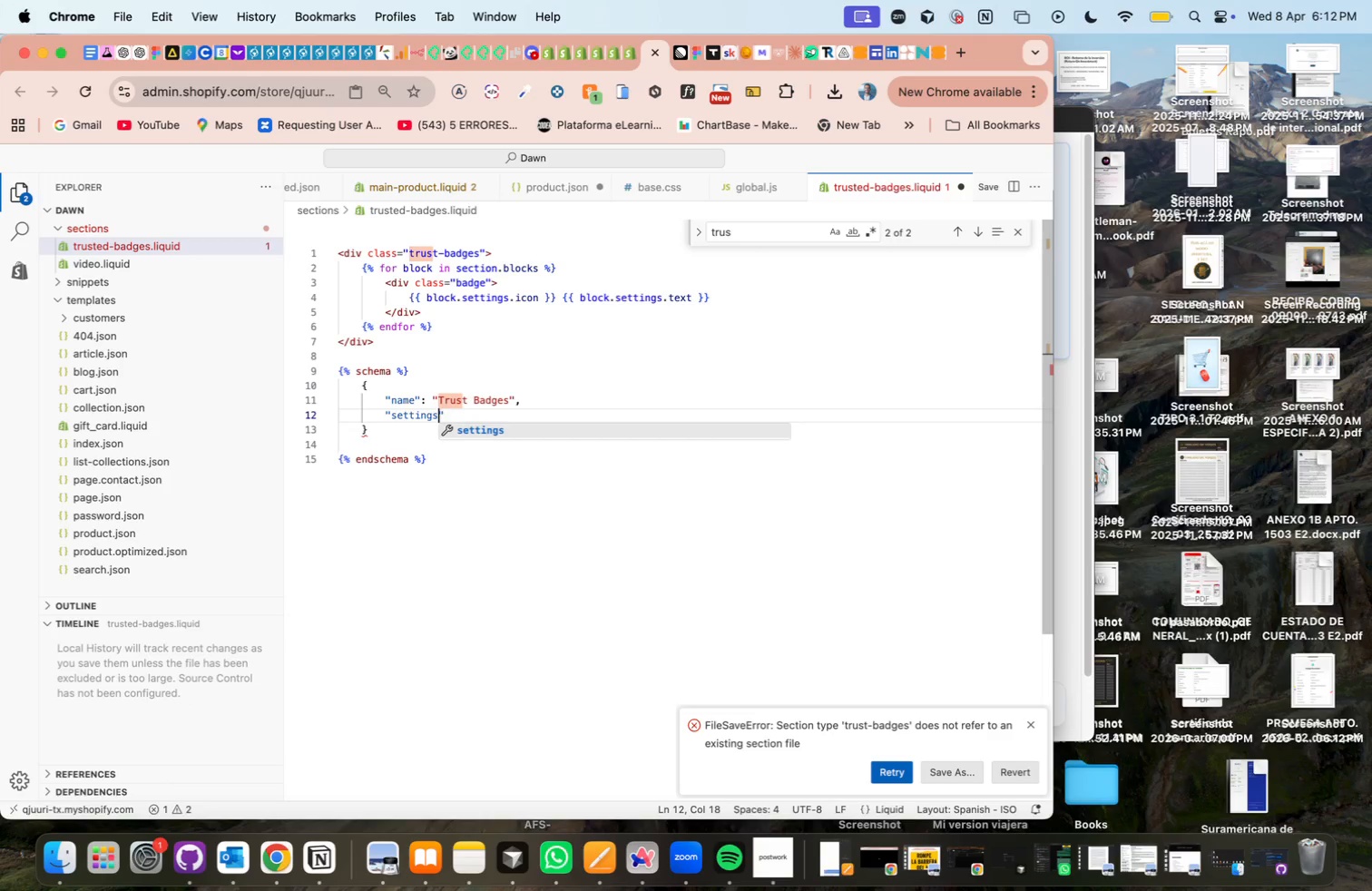 
key(ArrowRight)
 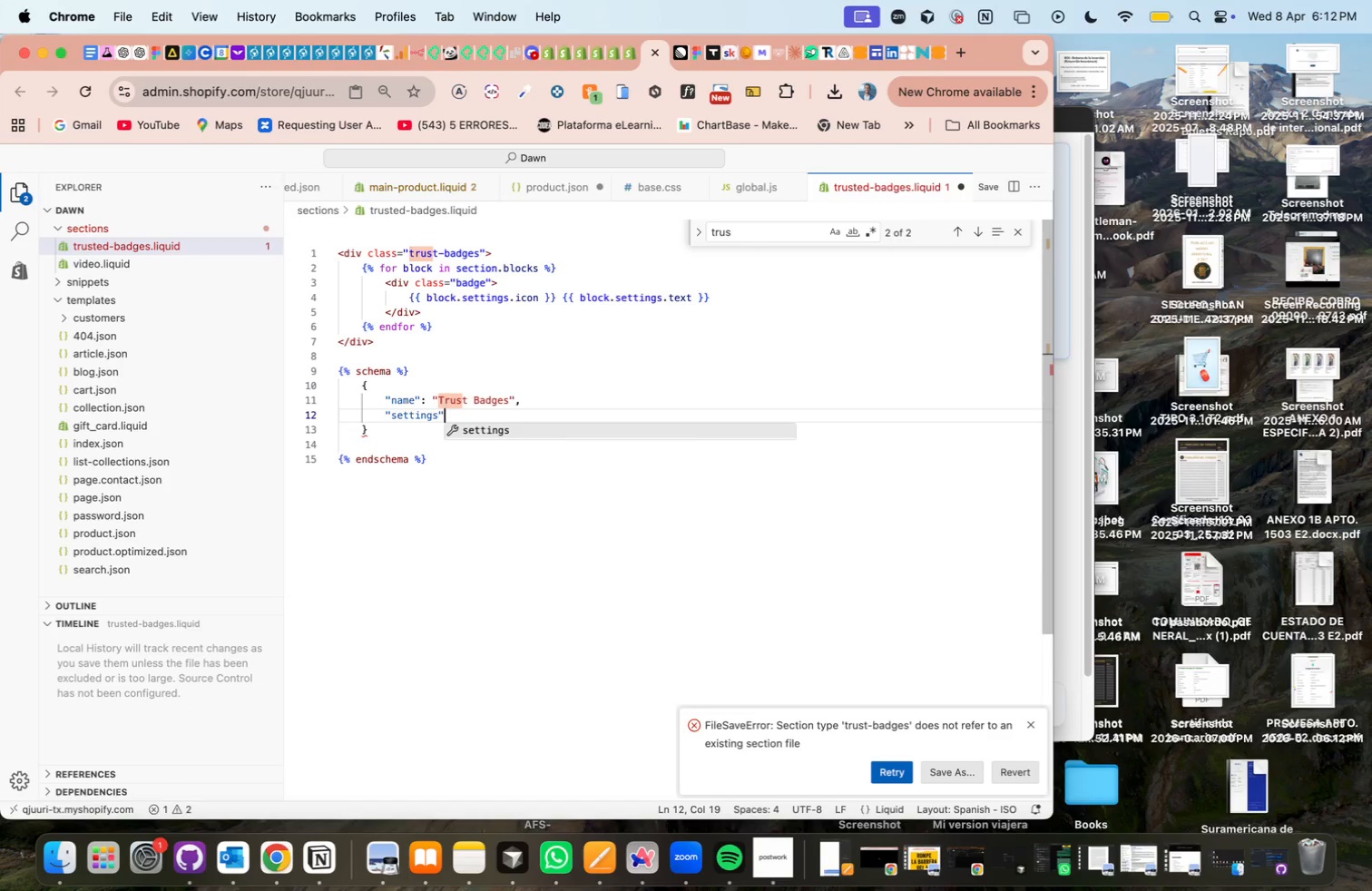 
key(Shift+Period)
 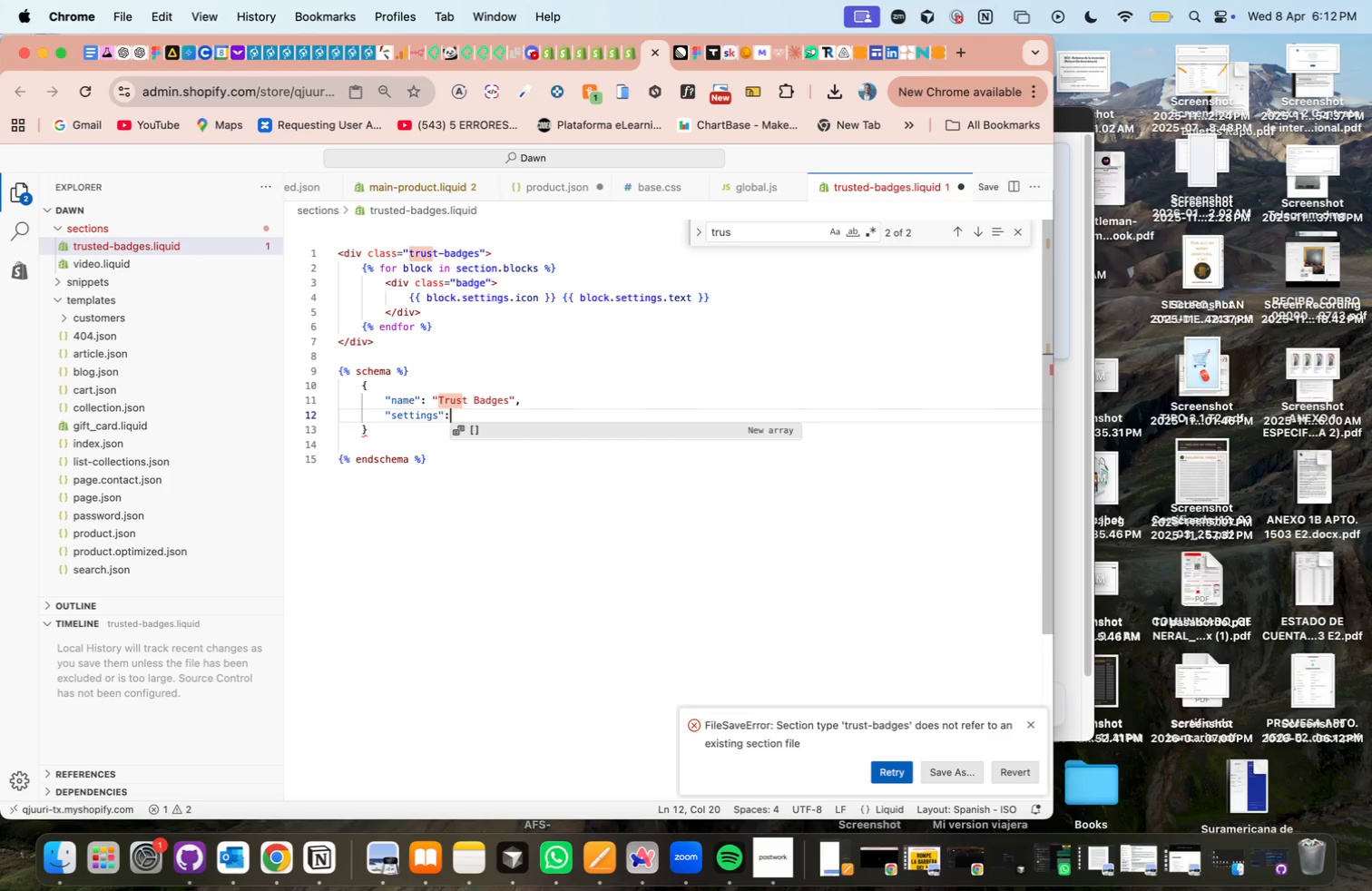 
key(Tab)
 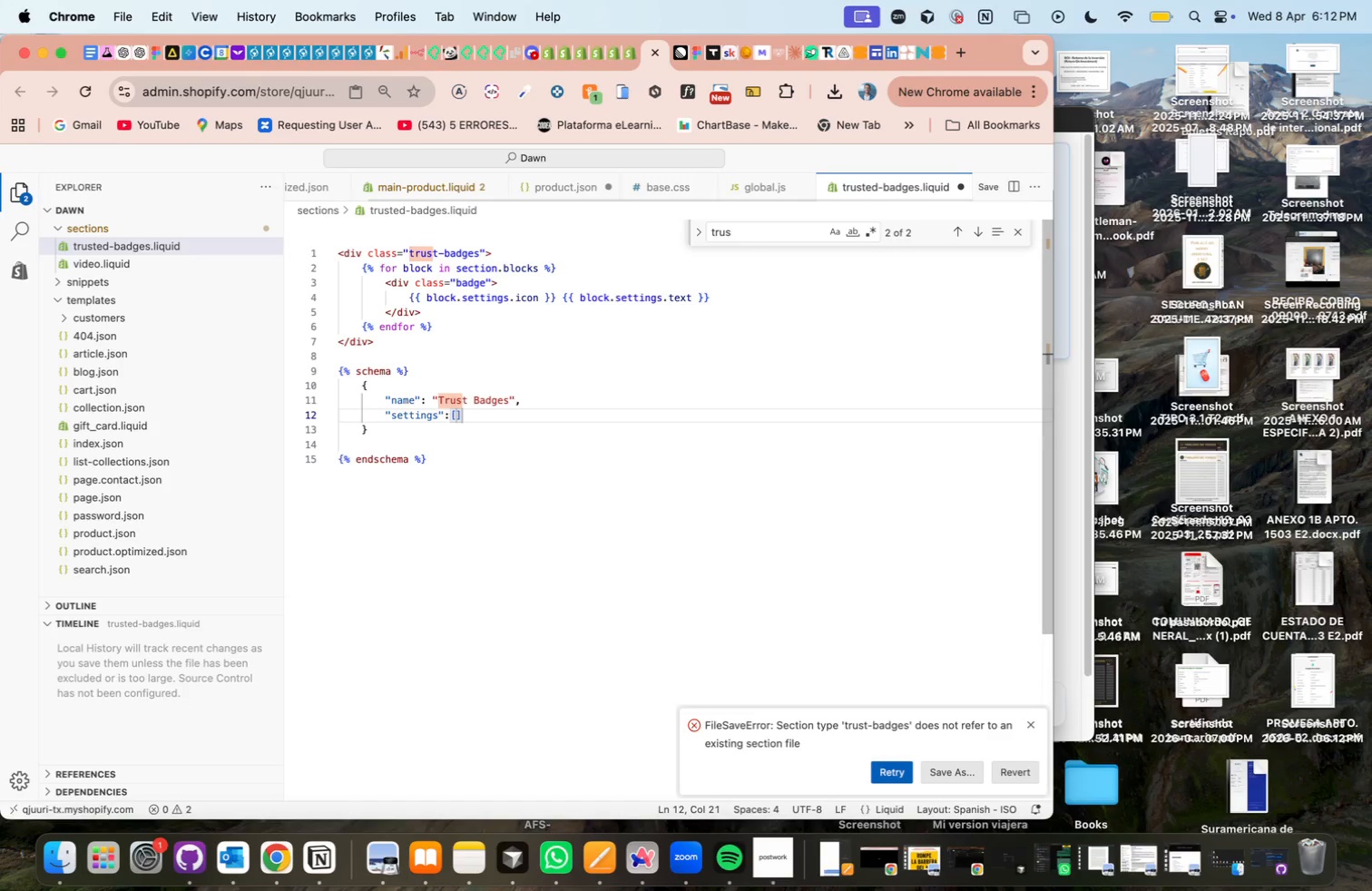 
key(ArrowRight)
 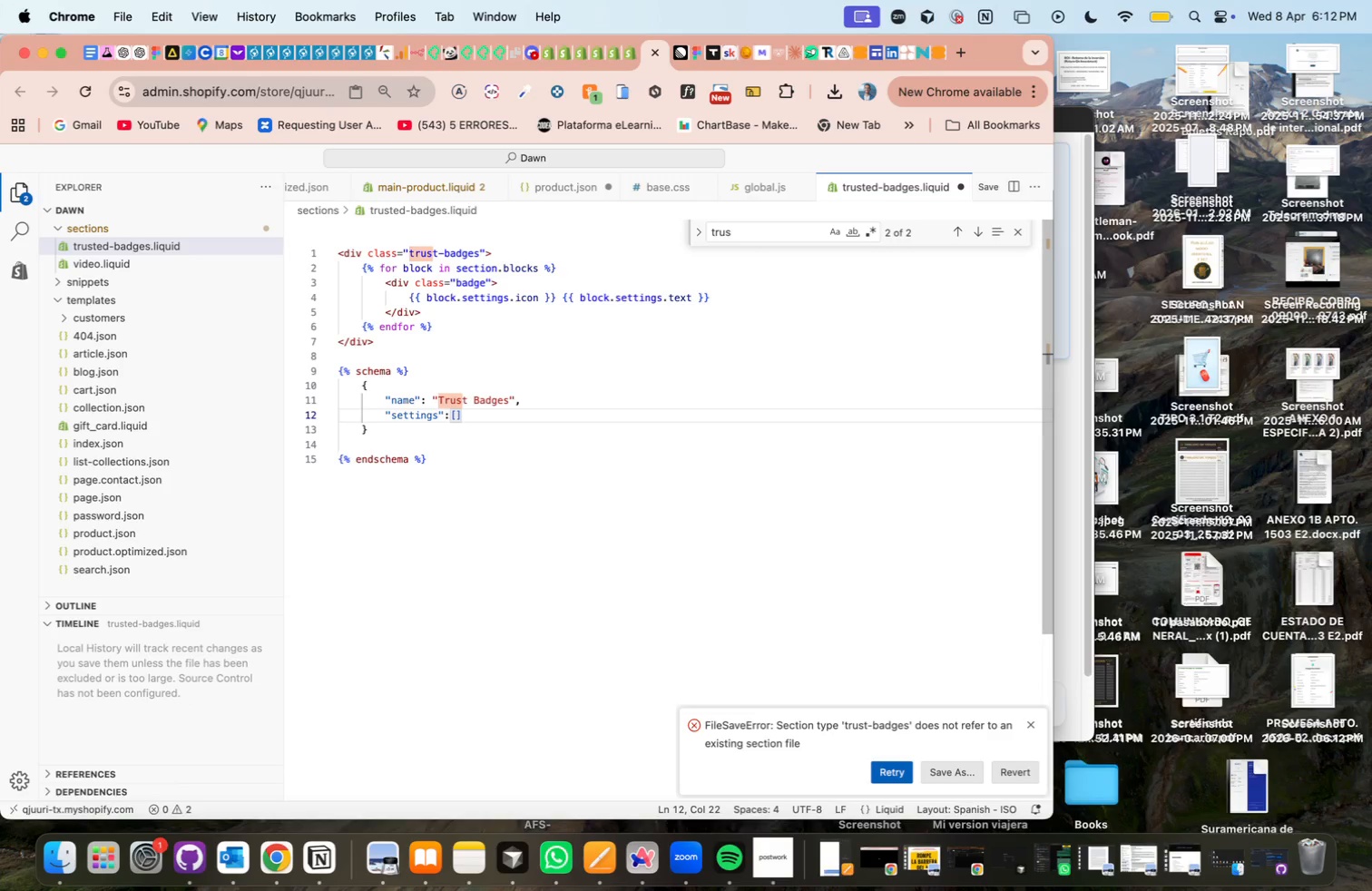 
key(Comma)
 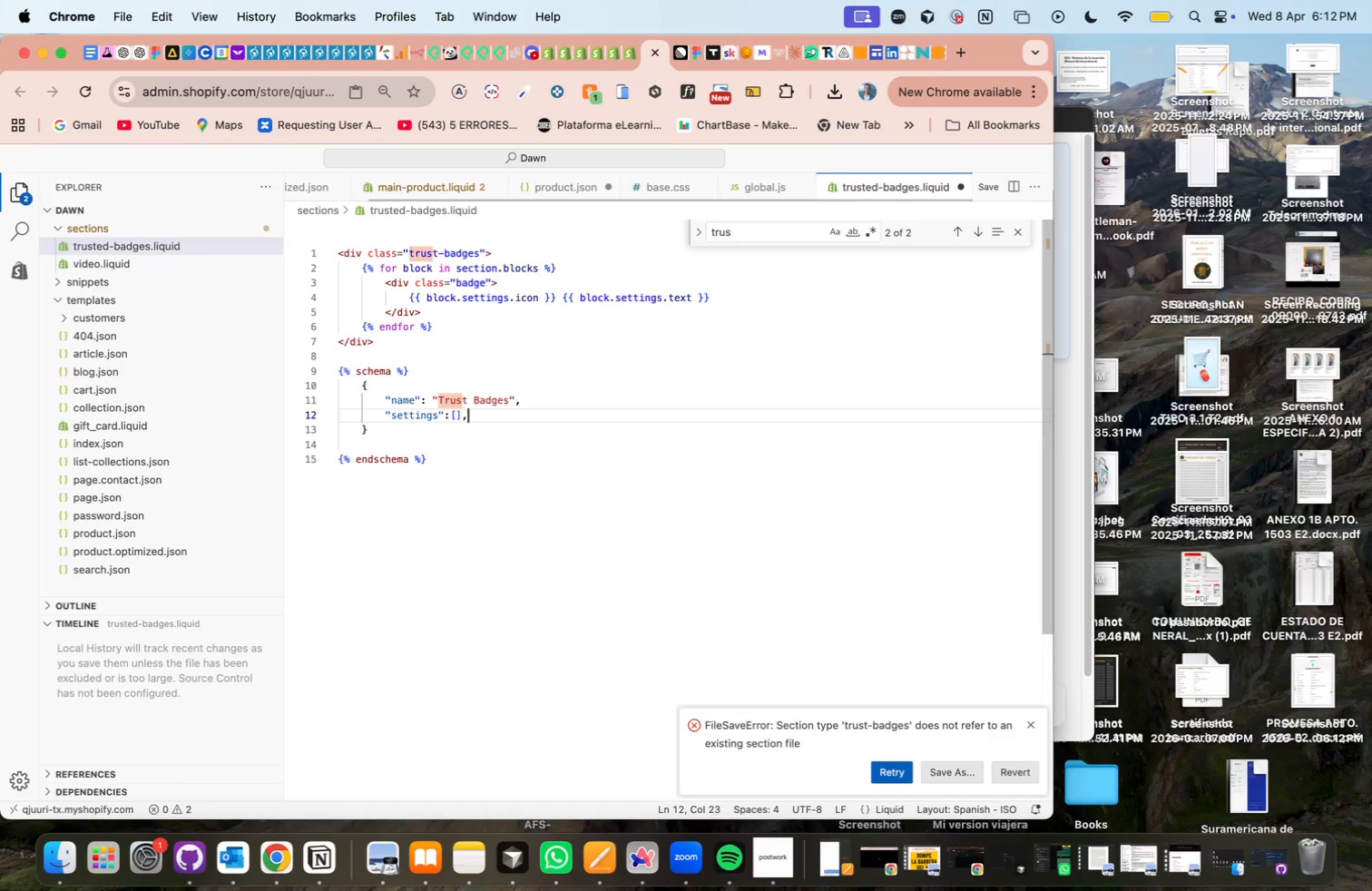 
key(Enter)
 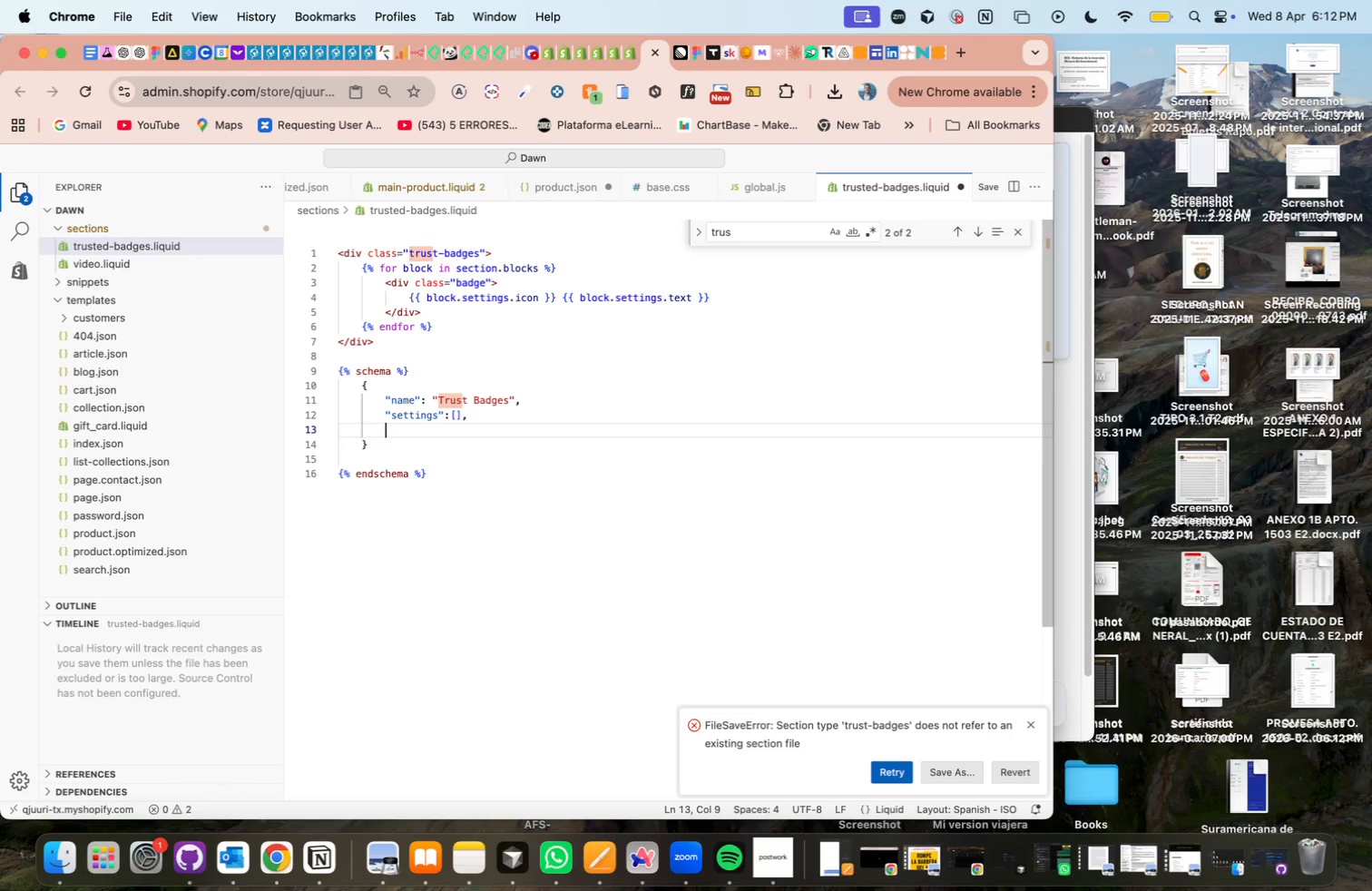 
type(@blocks)
 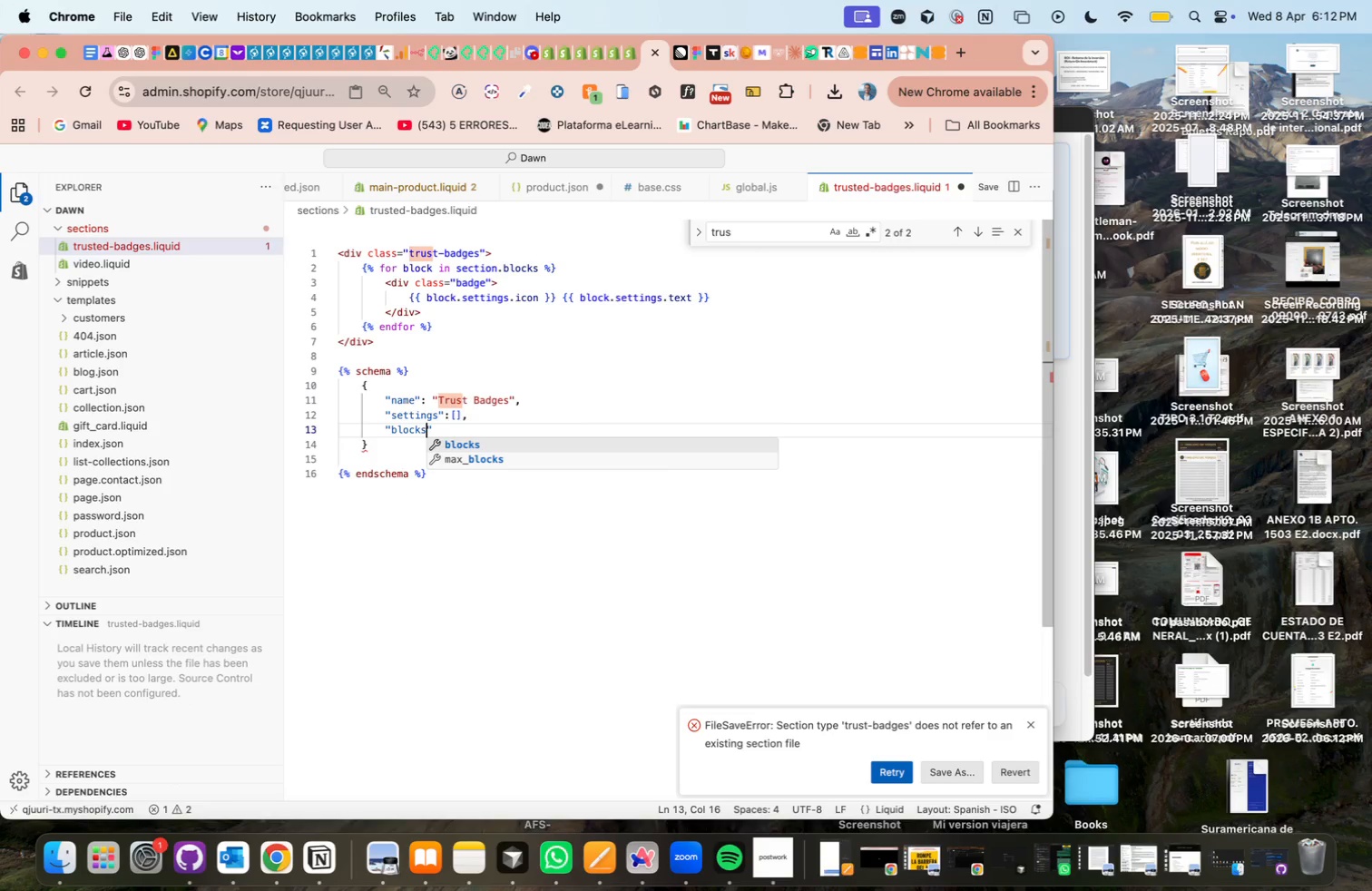 
key(ArrowRight)
 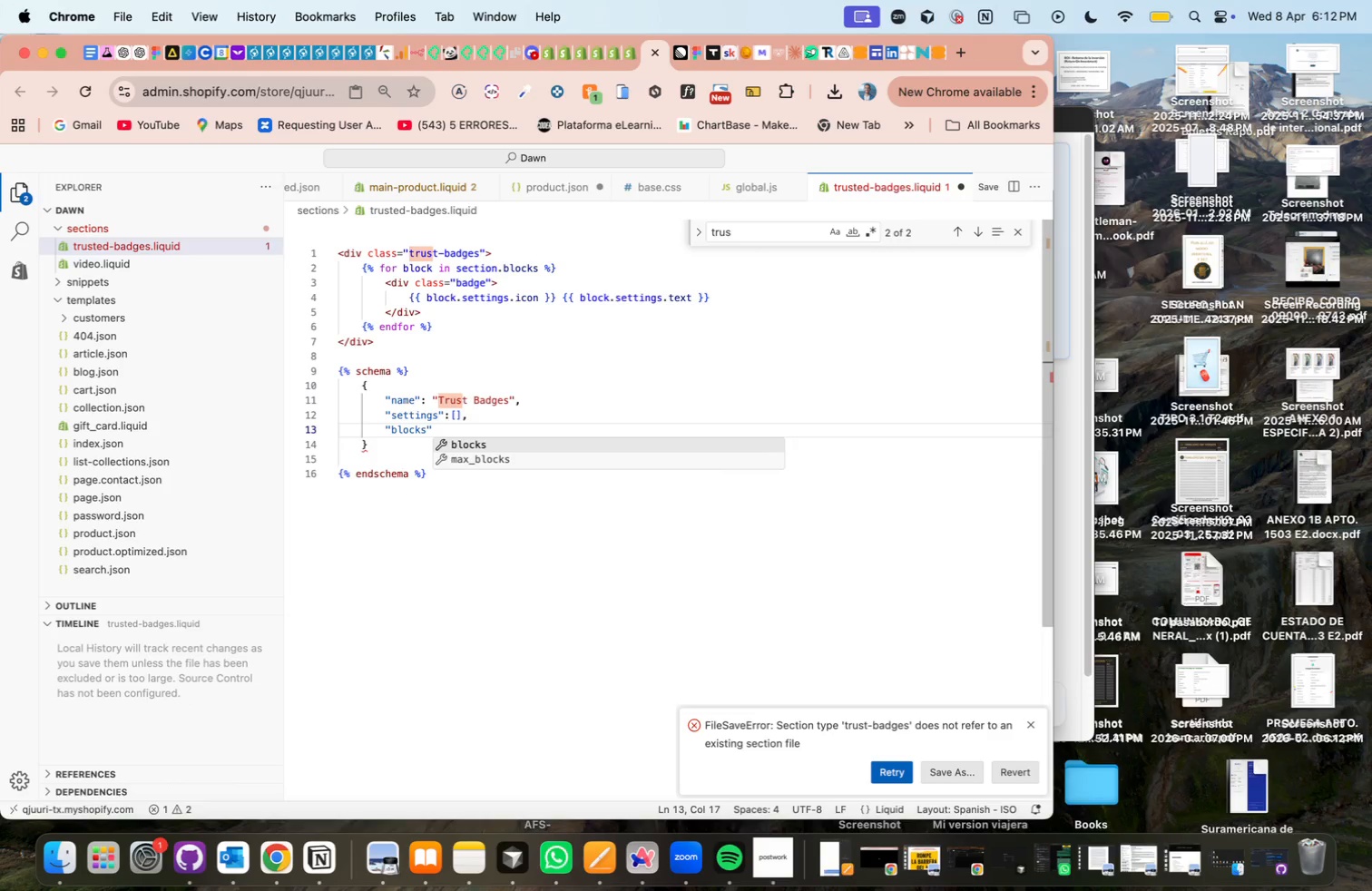 
key(Shift+Period)
 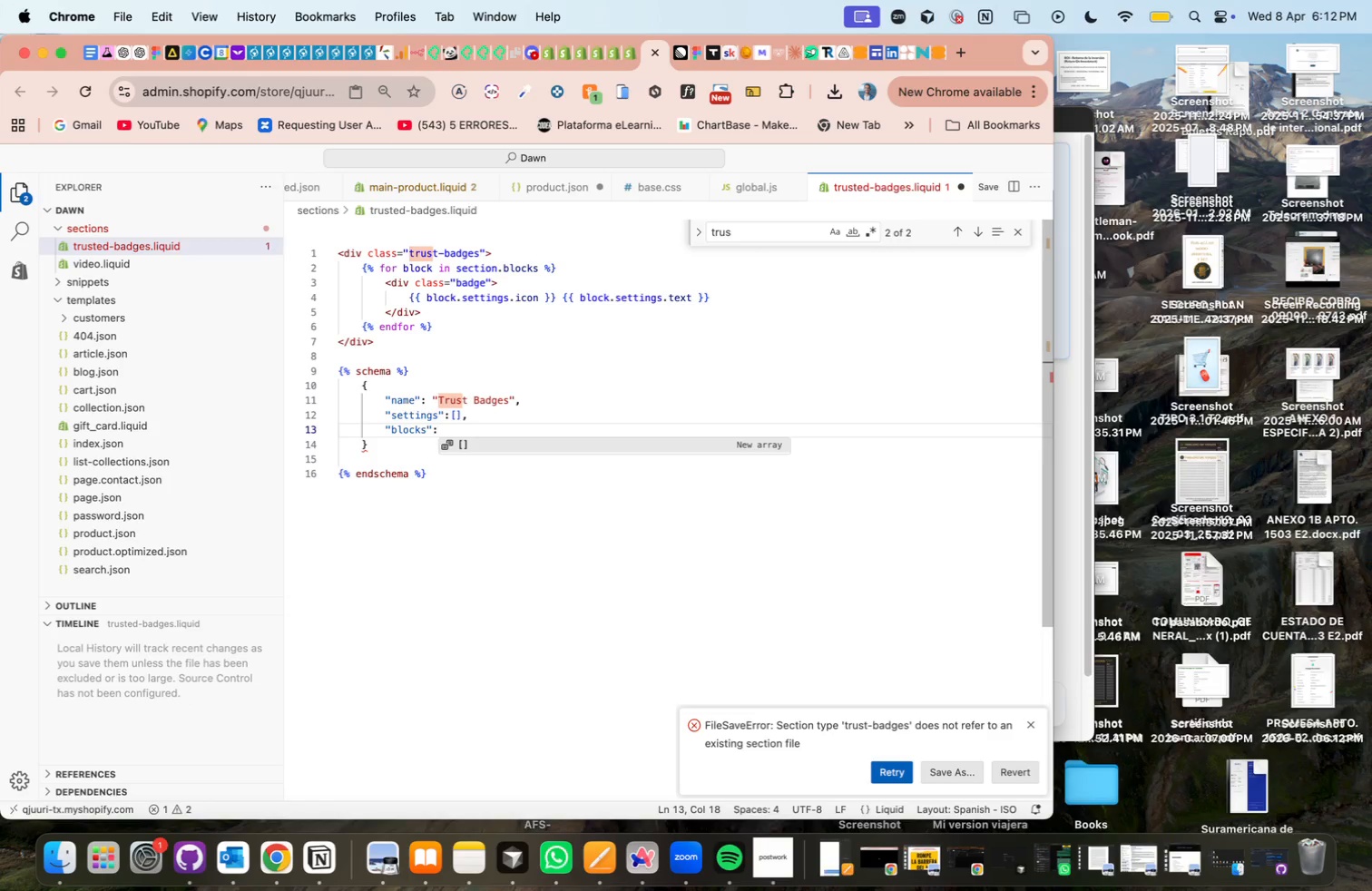 
key(Tab)
 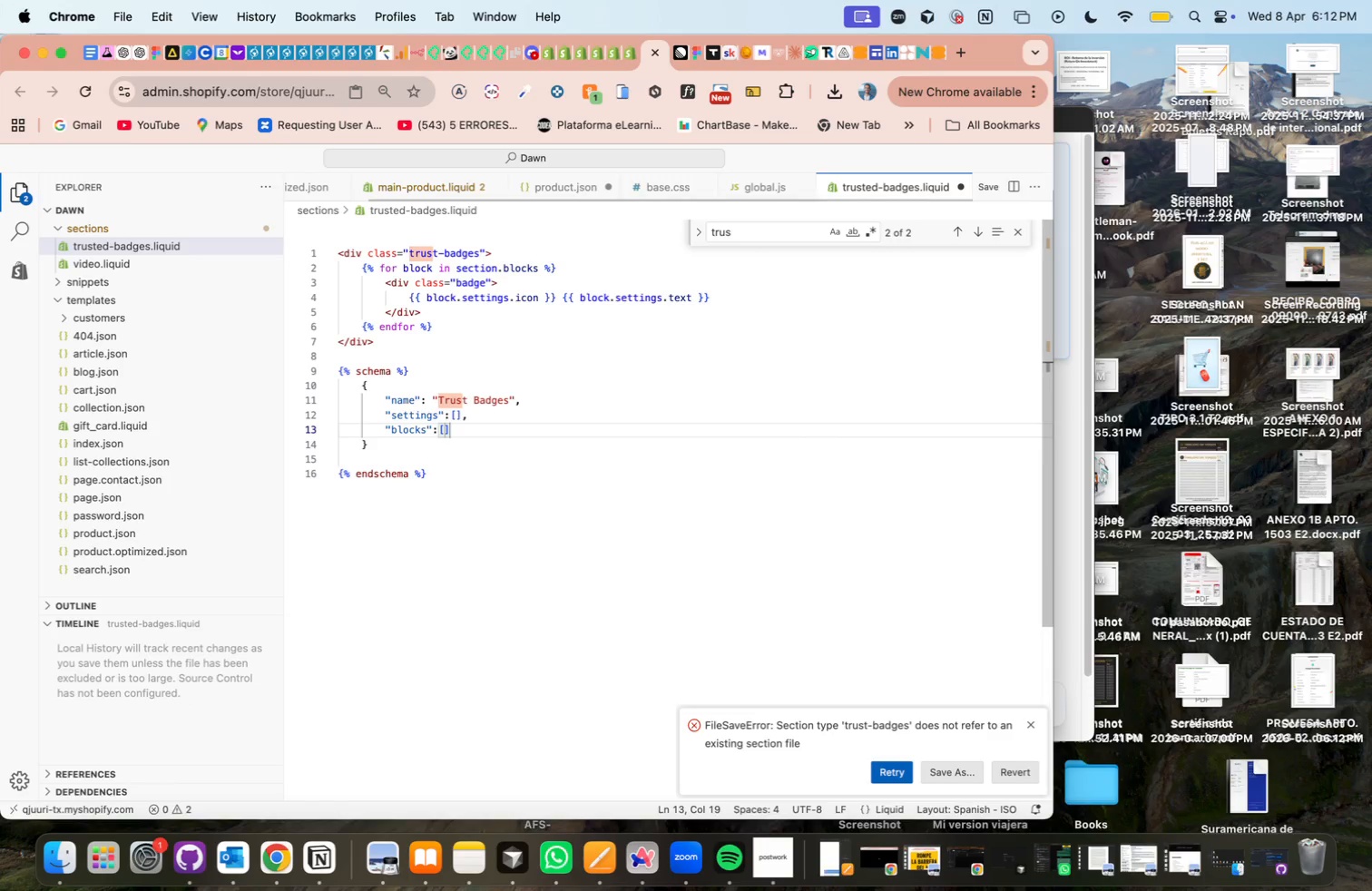 
key(Enter)
 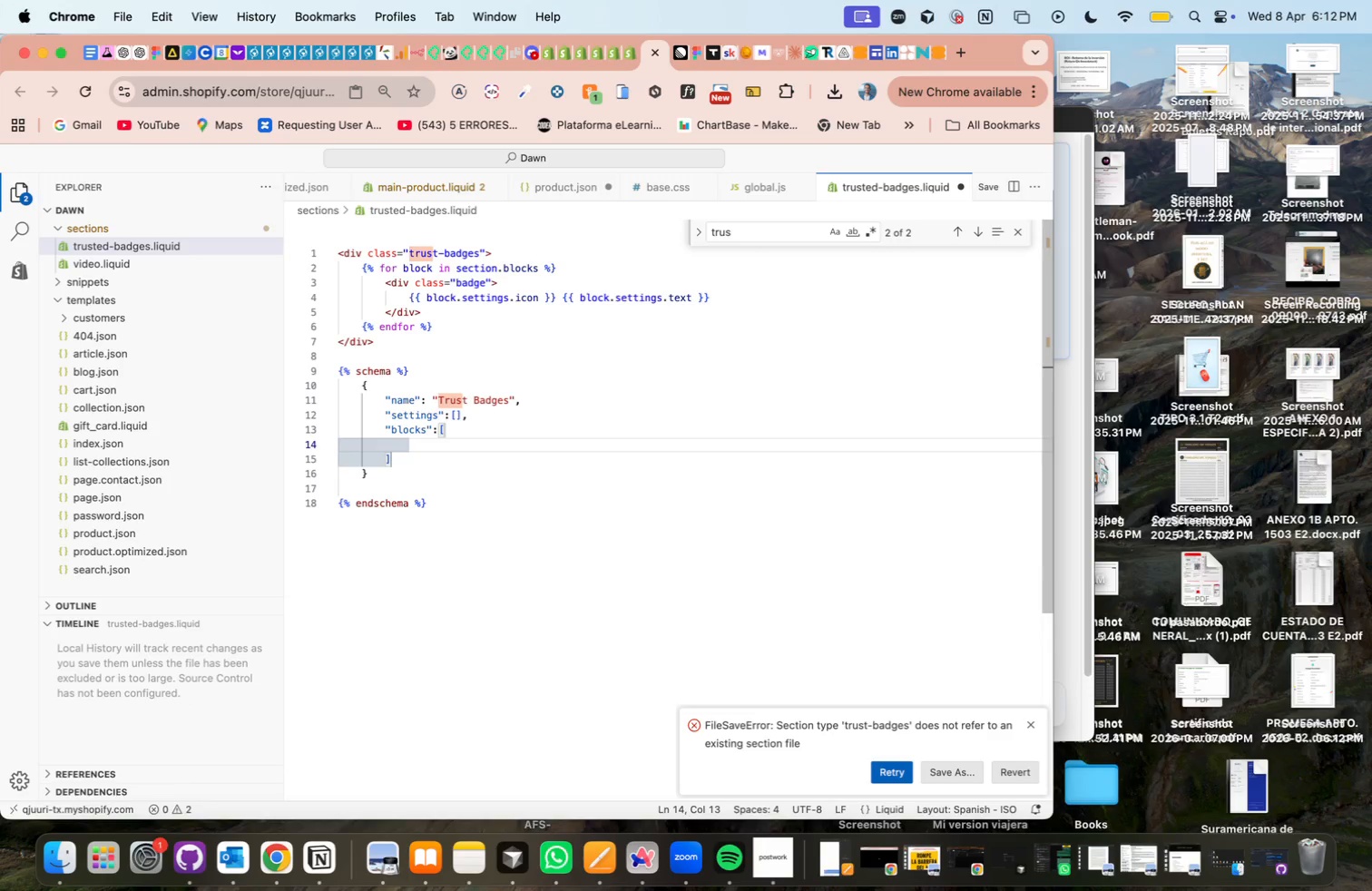 
key(Quote)
 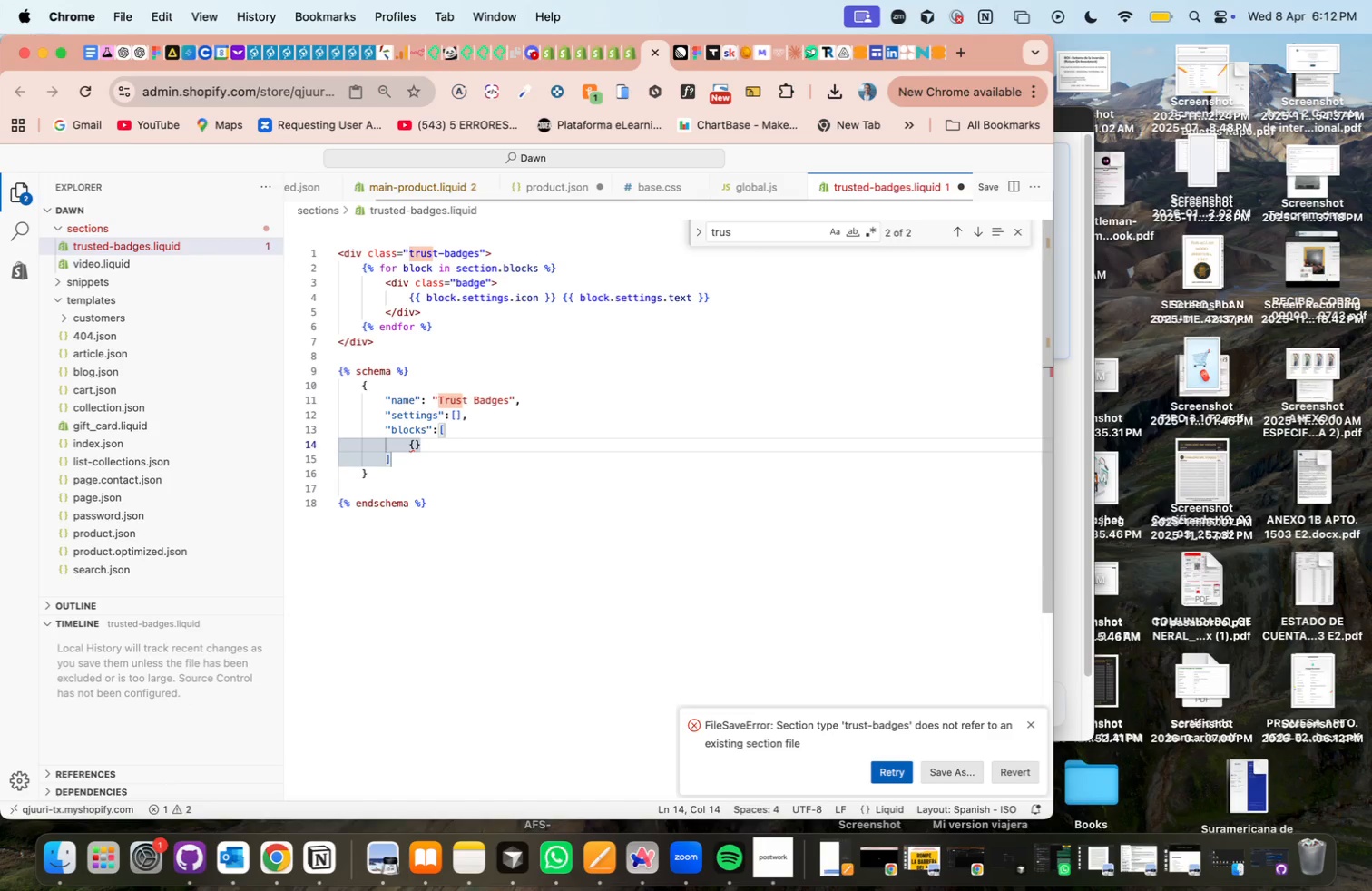 
key(Enter)
 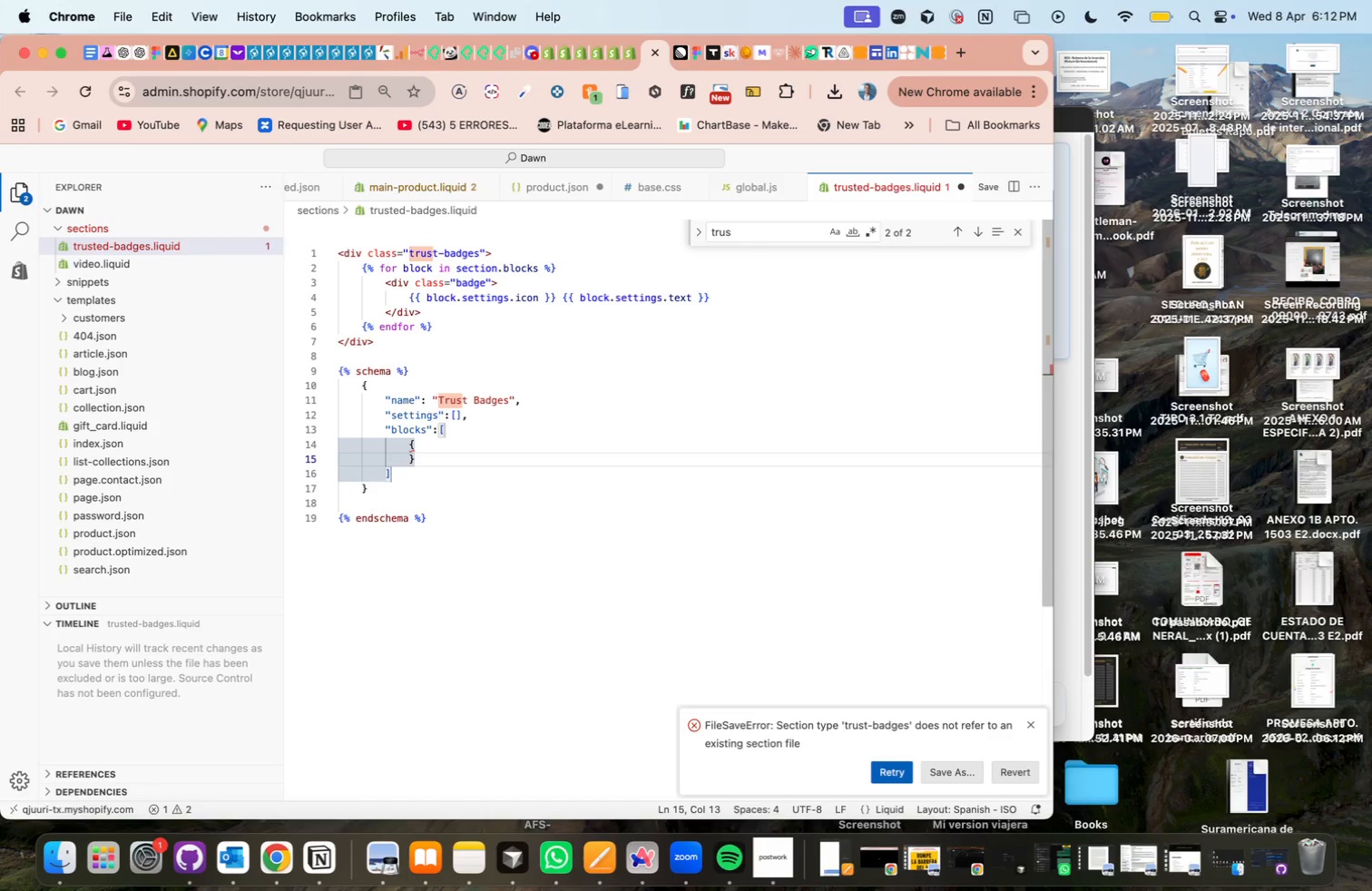 
key(Enter)
 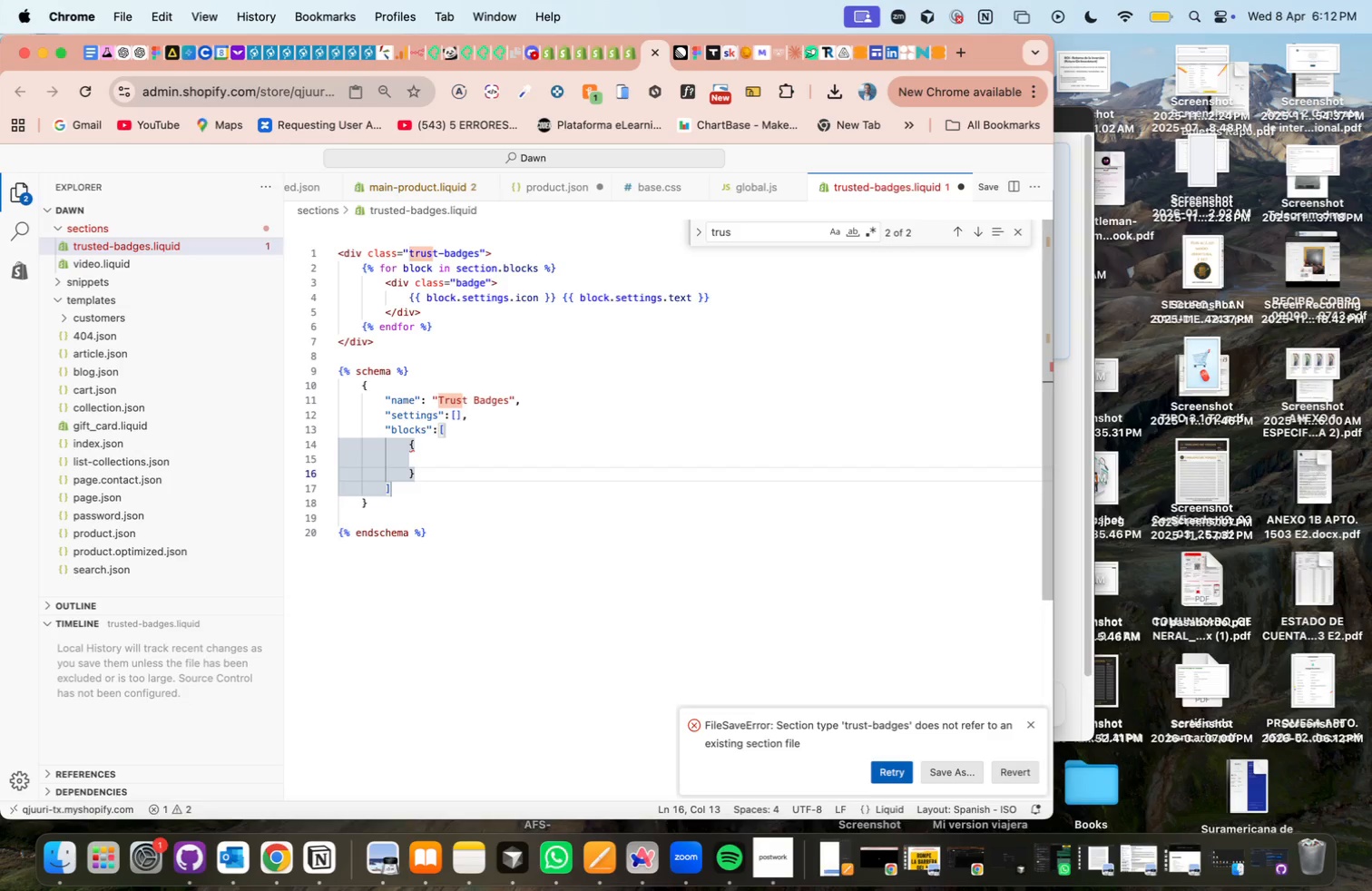 
key(ArrowUp)
 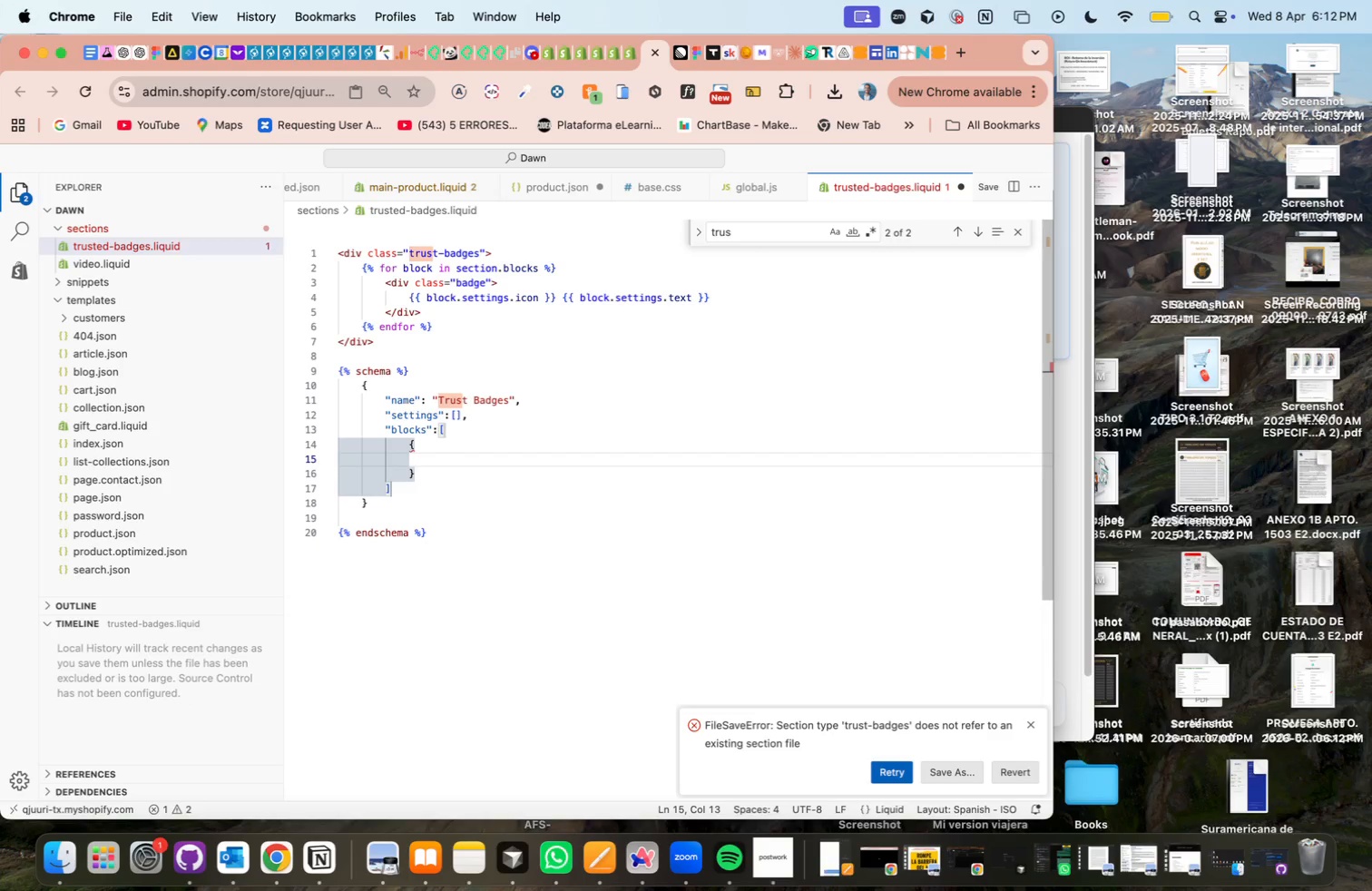 
key(Tab)
 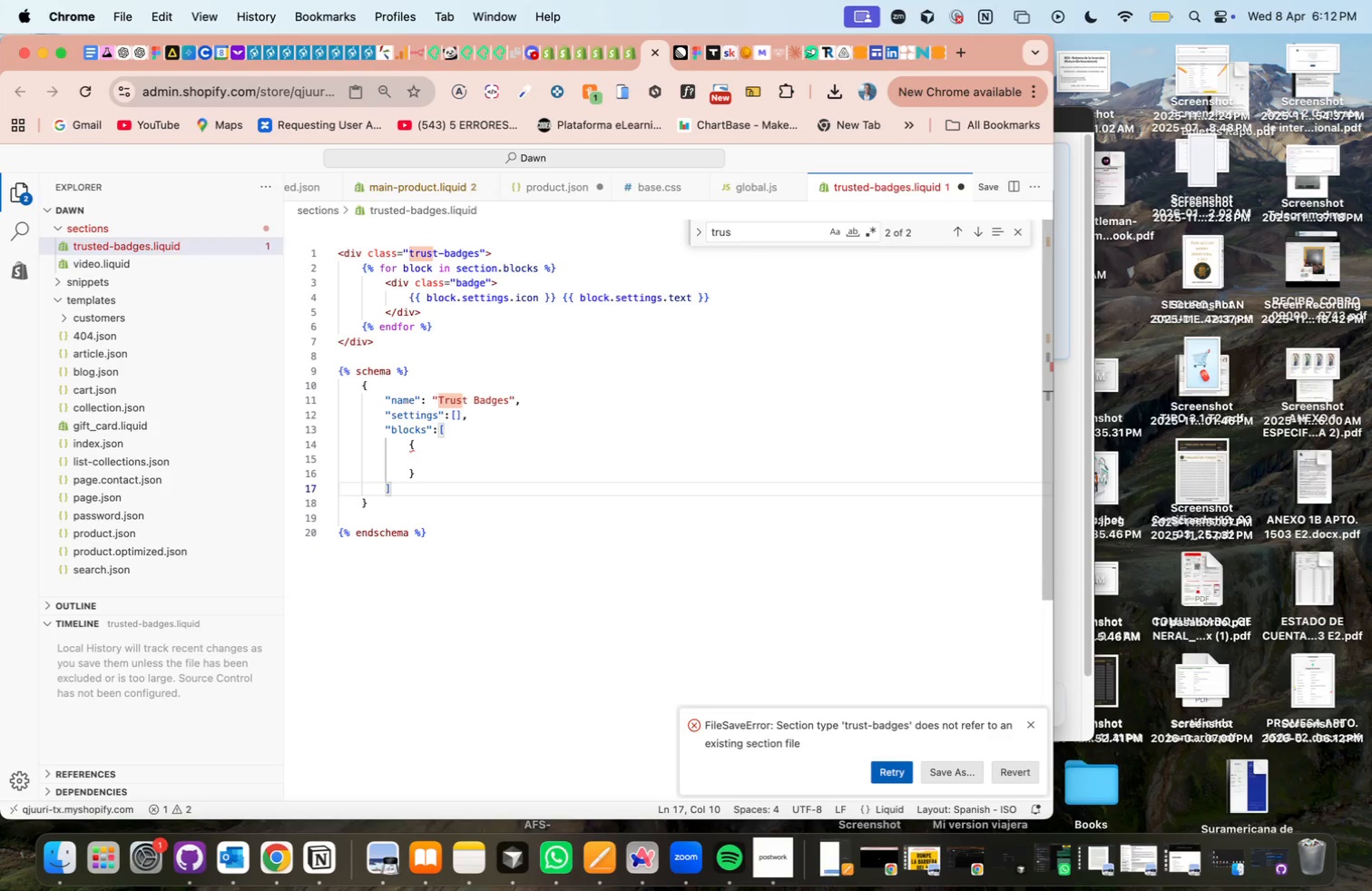 
key(ArrowUp)
 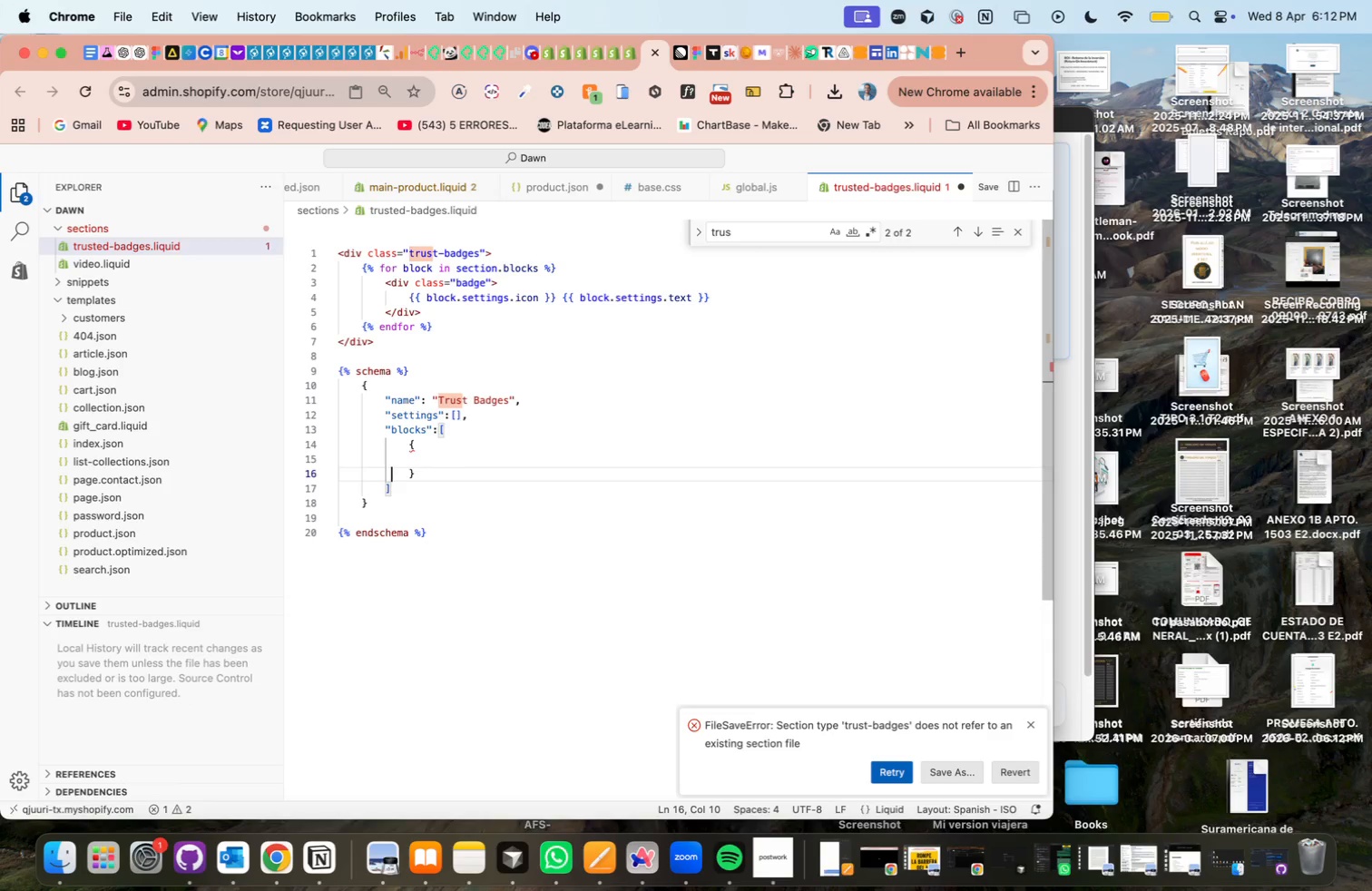 
key(ArrowUp)
 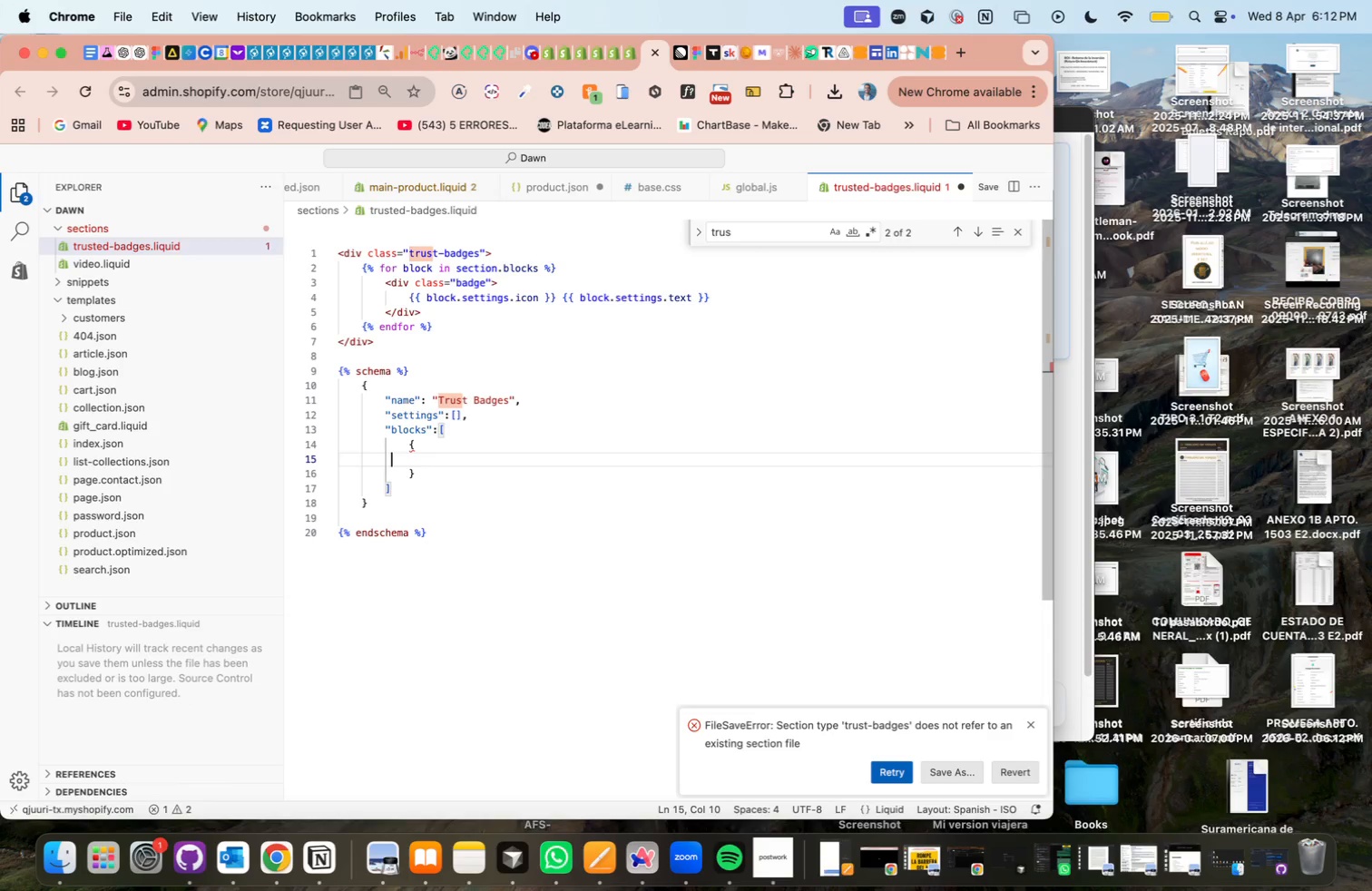 
key(Tab)
 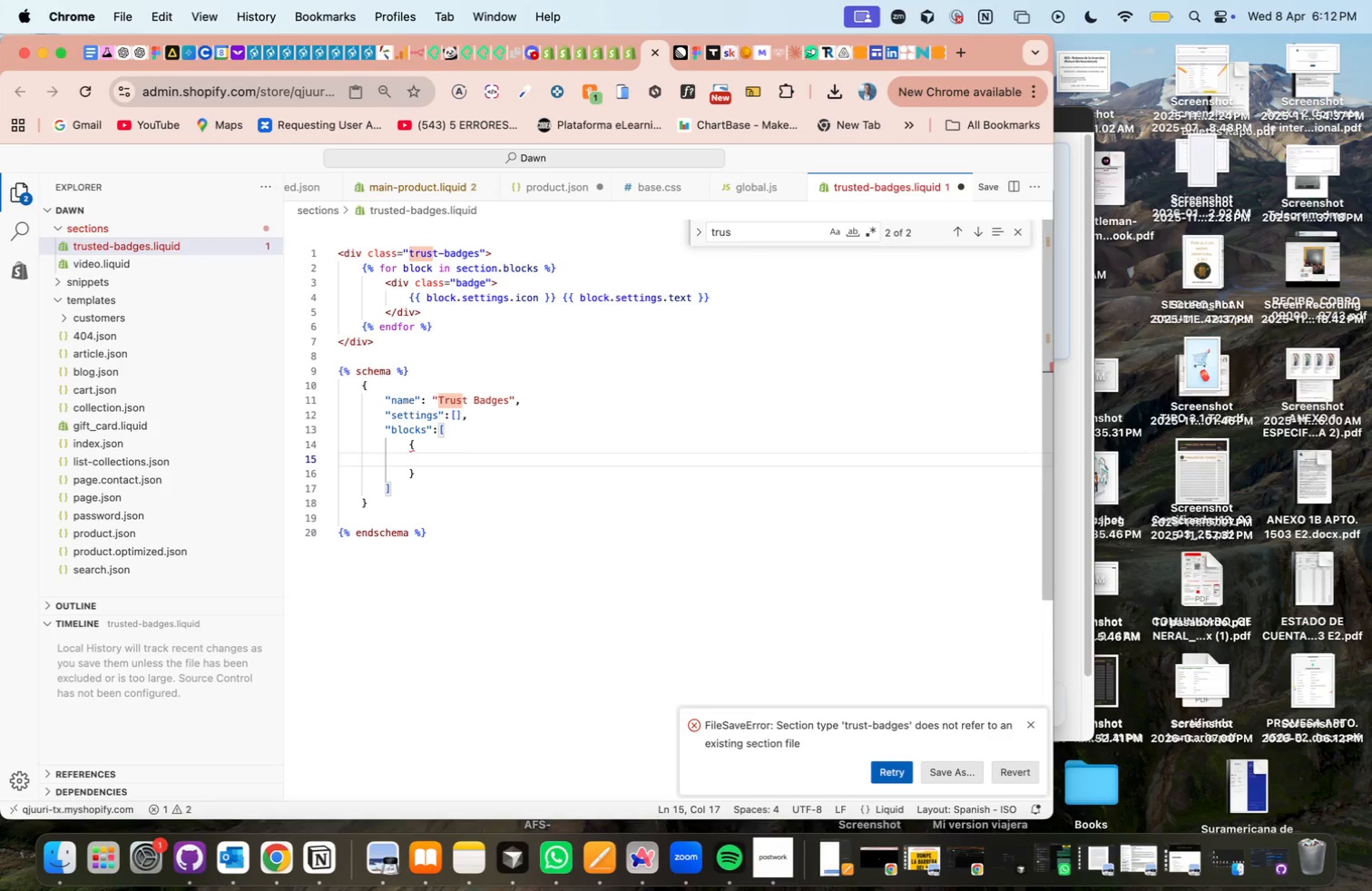 
wait(5.5)
 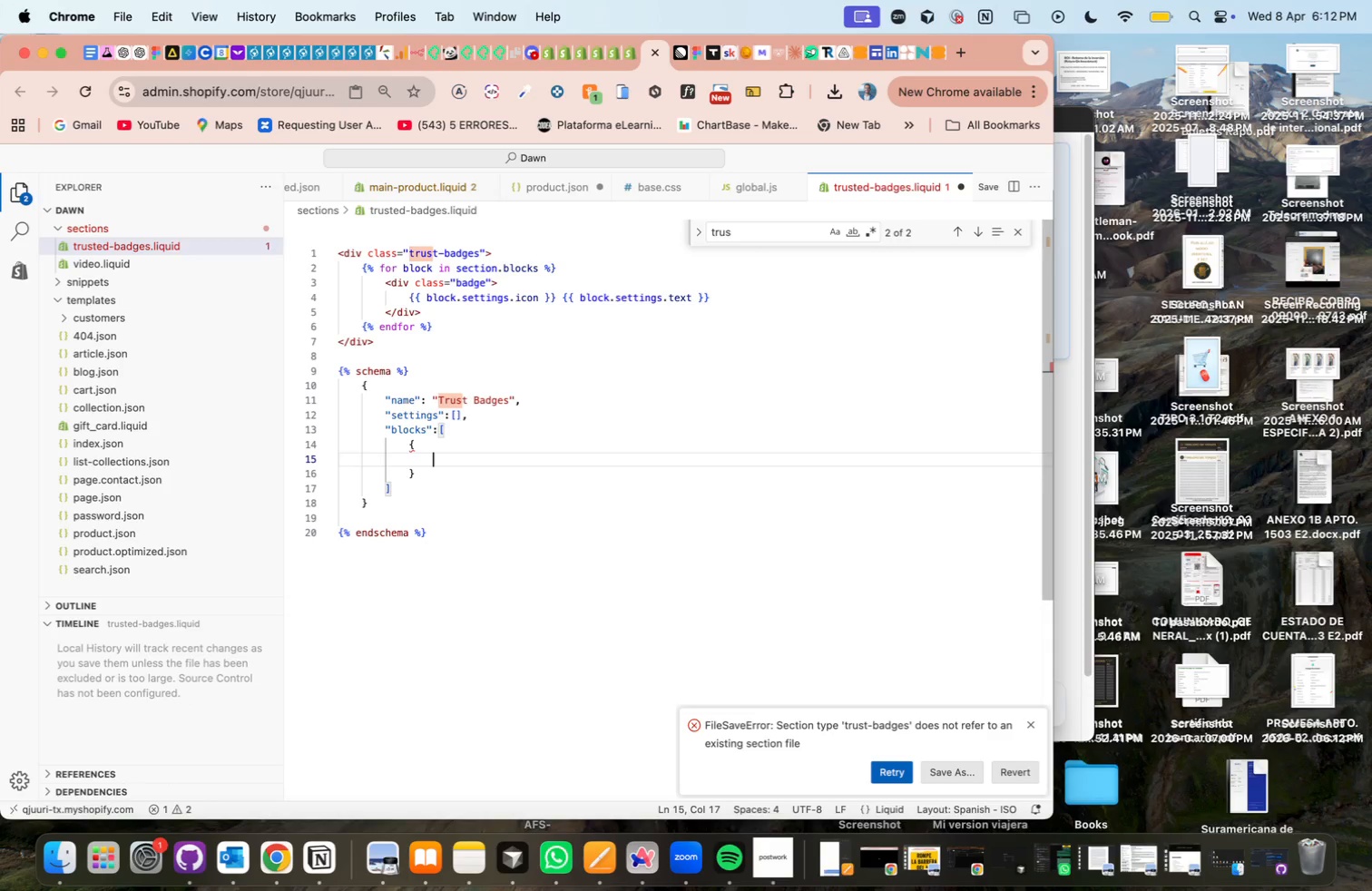 
type(@type)
key(Tab)
 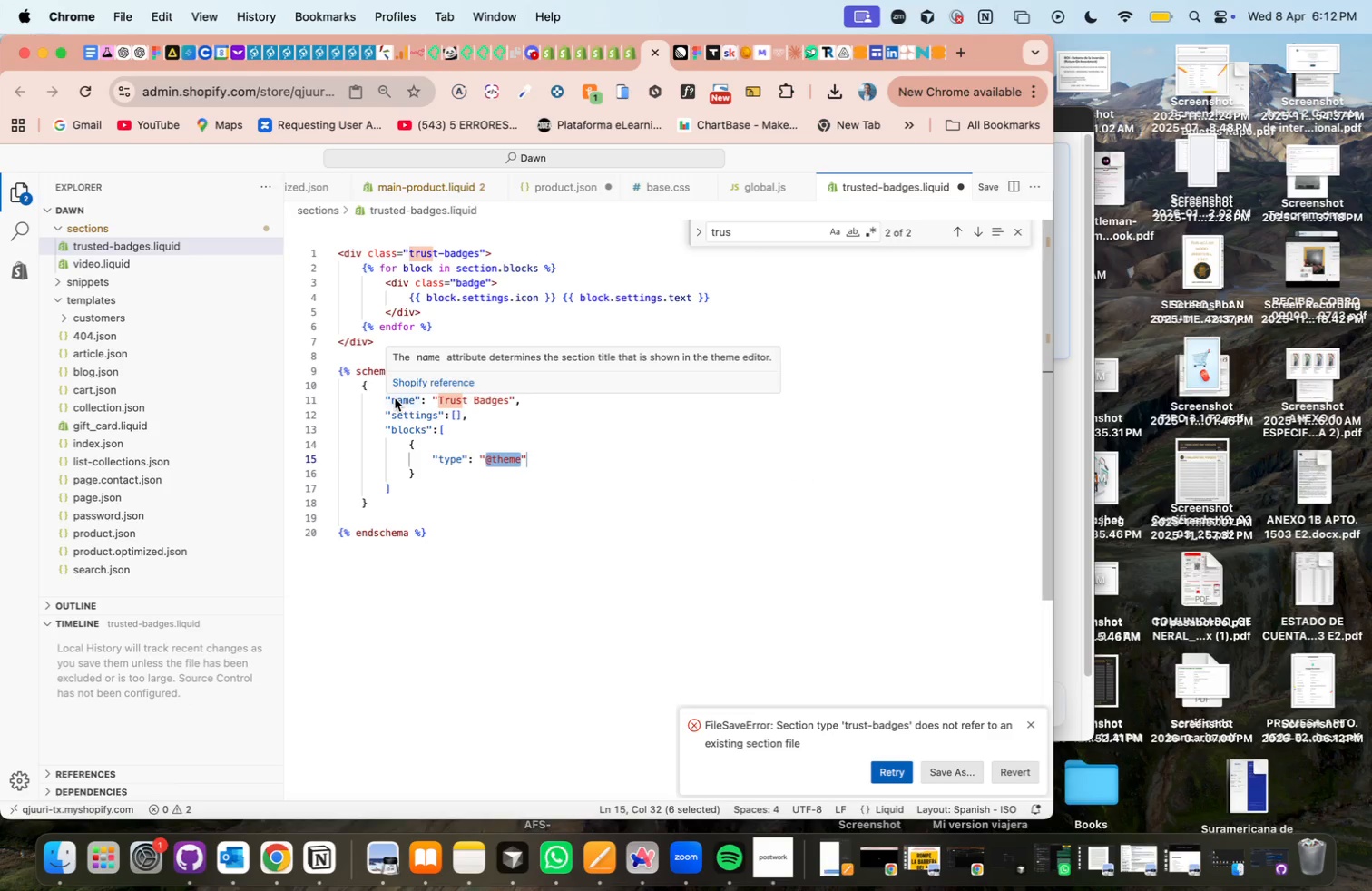 
wait(6.13)
 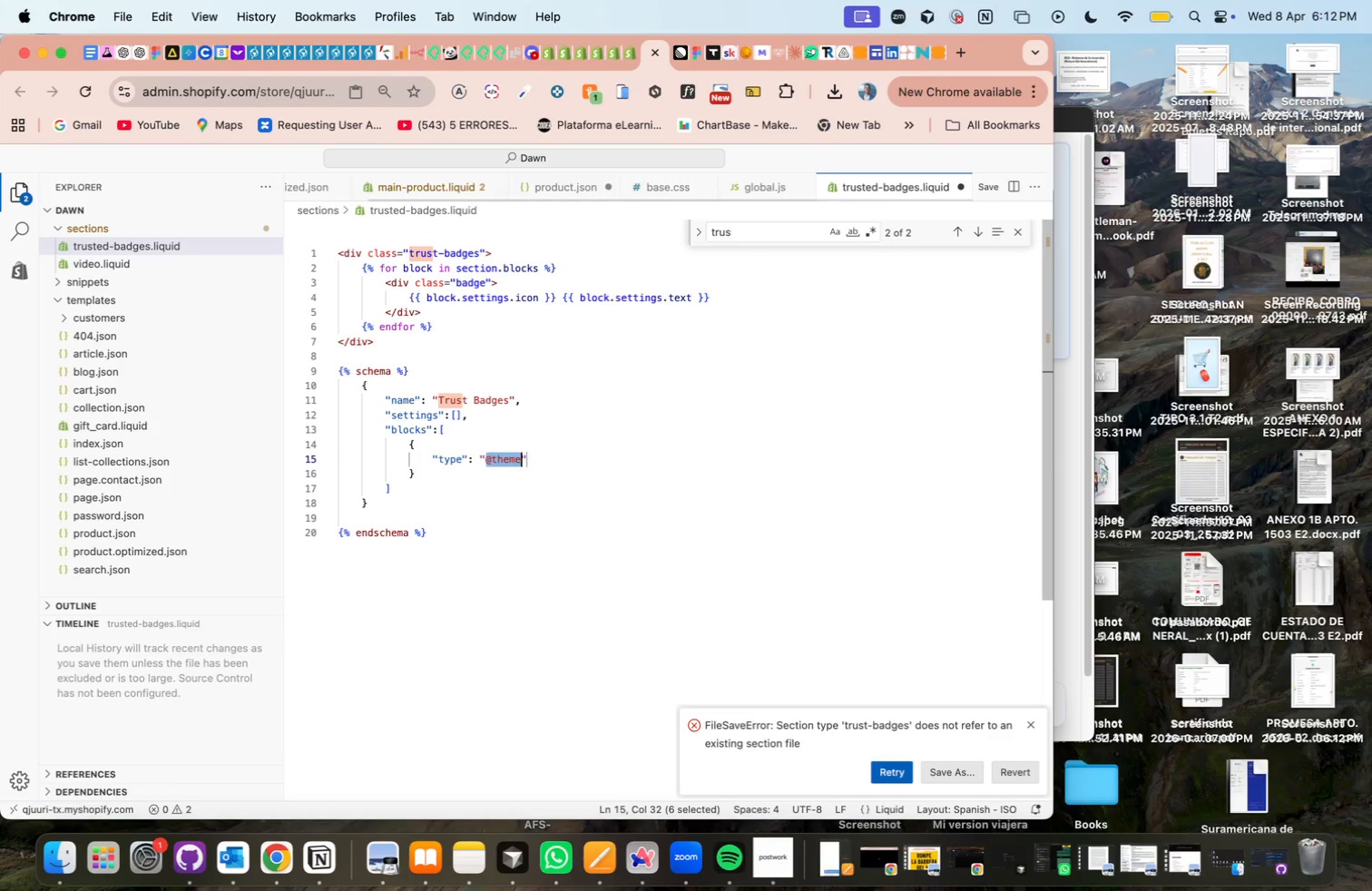 
type(badge)
 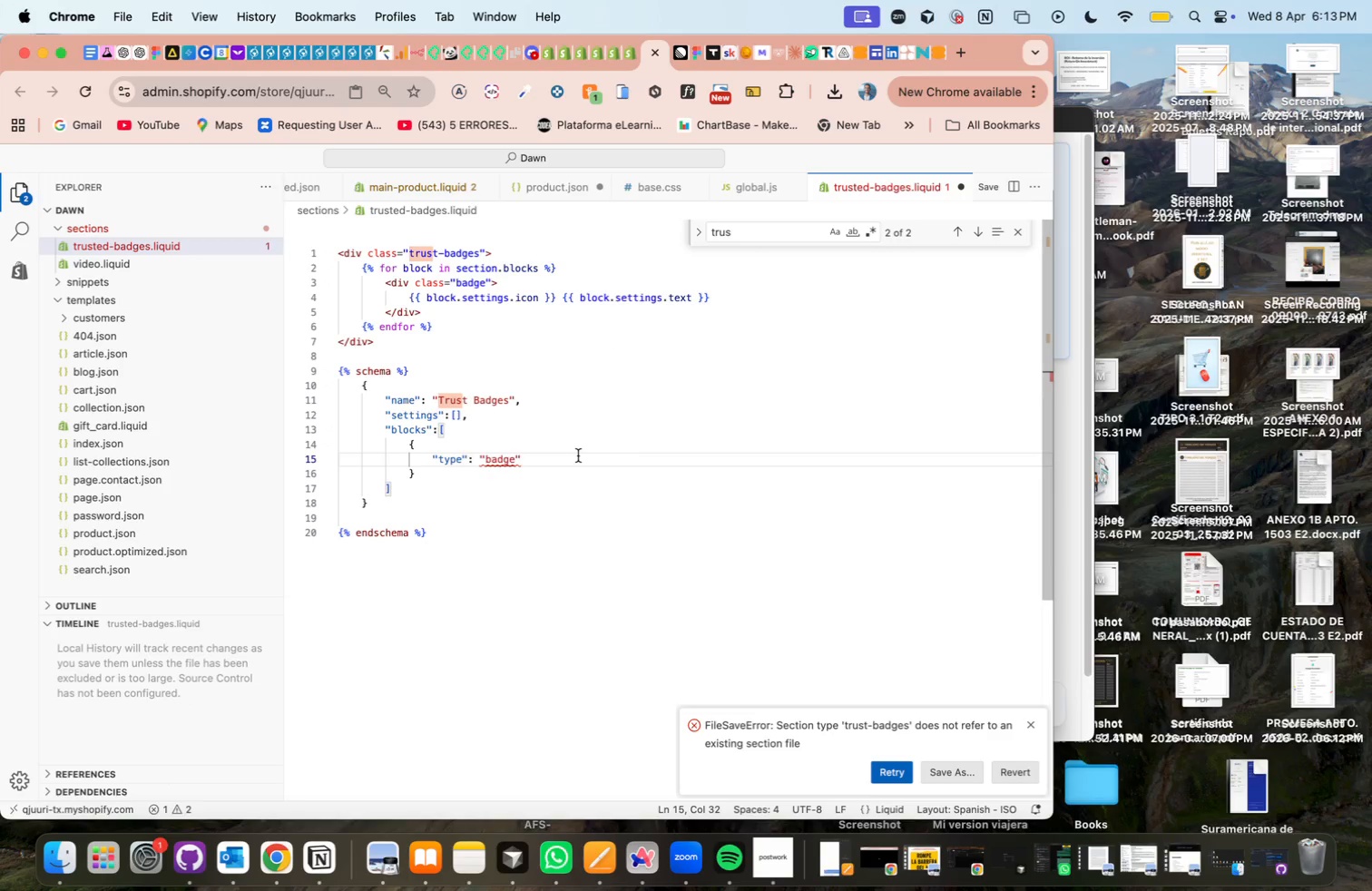 
wait(5.15)
 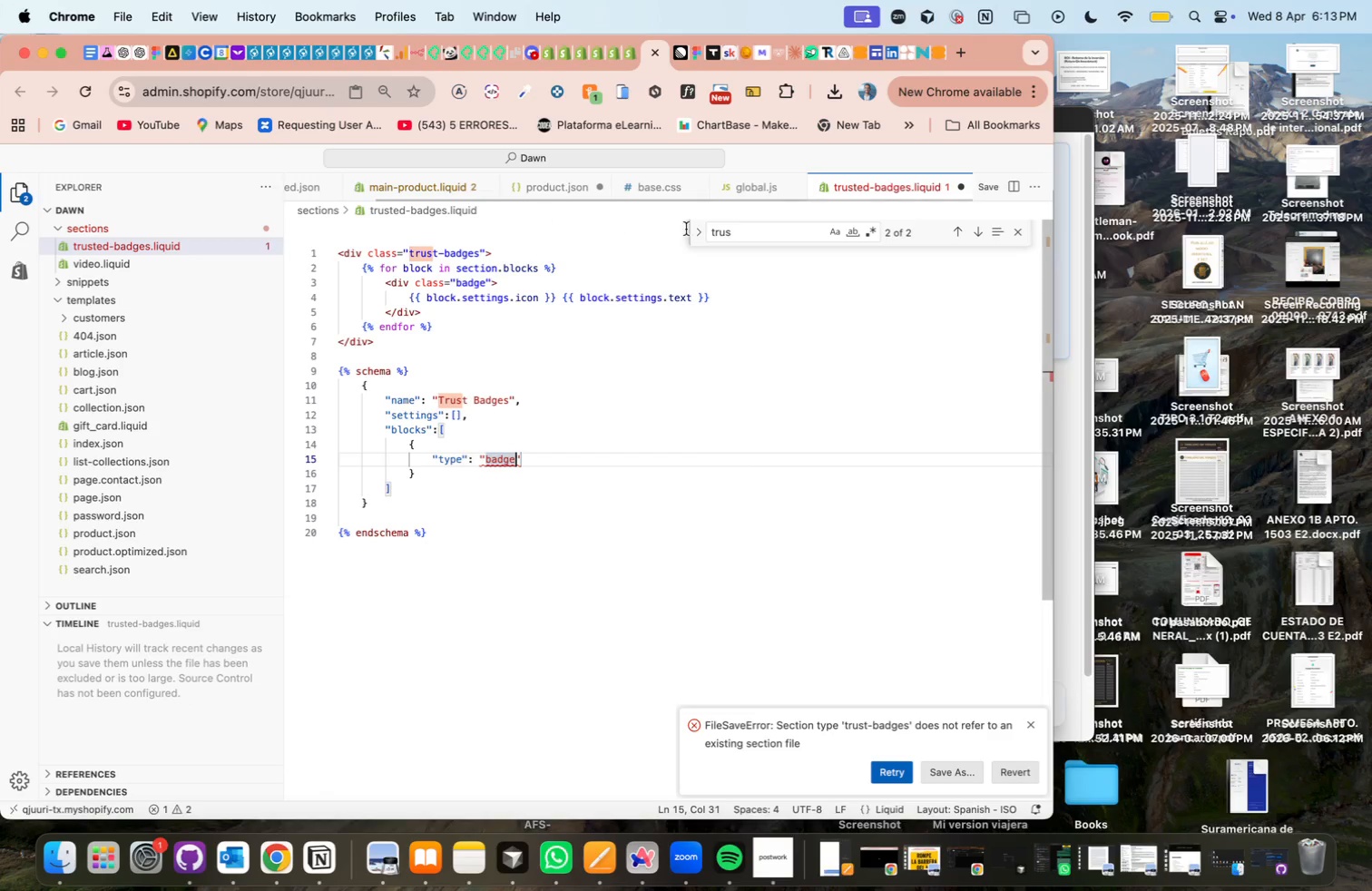 
key(Comma)
 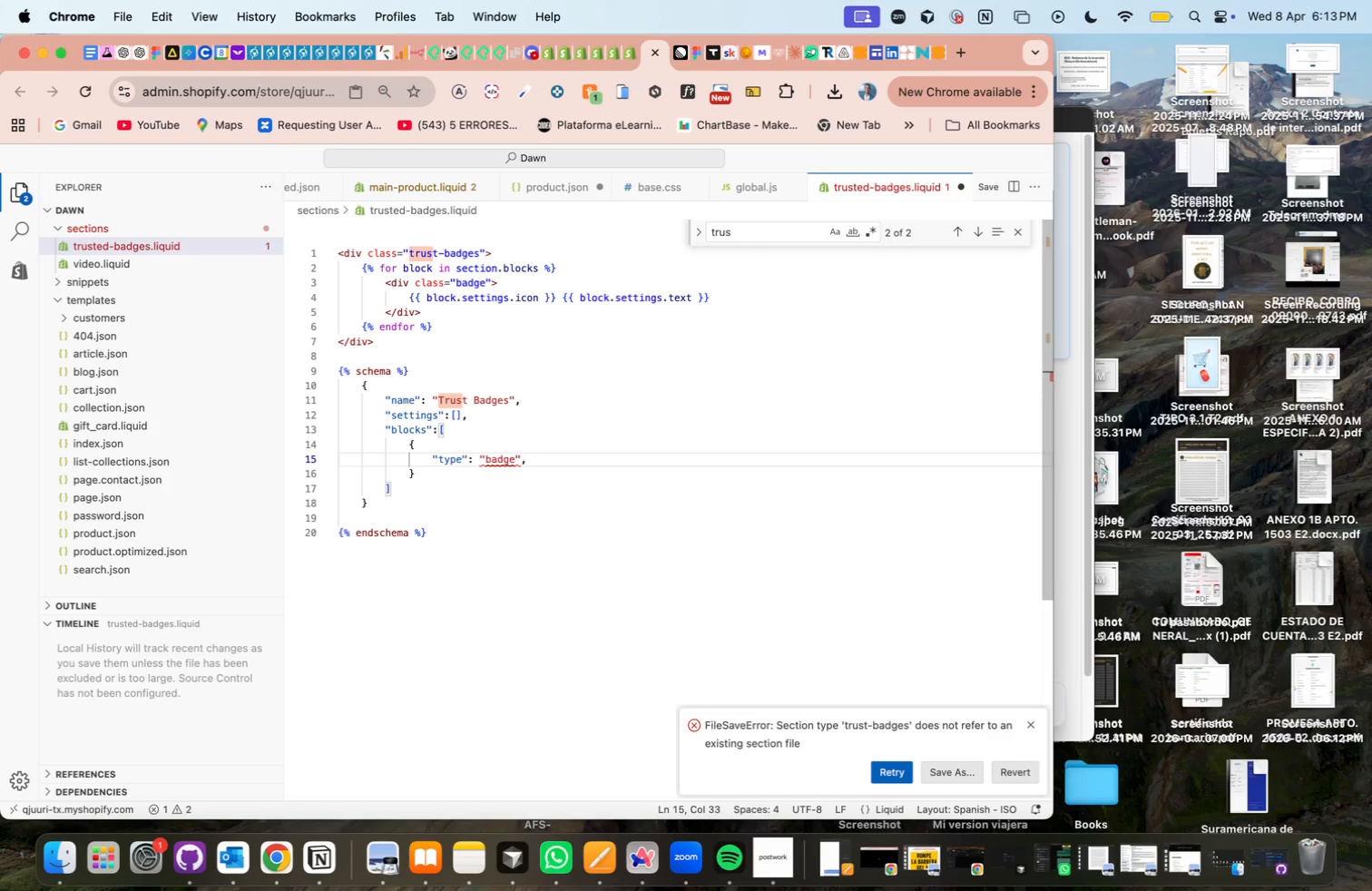 
key(Enter)
 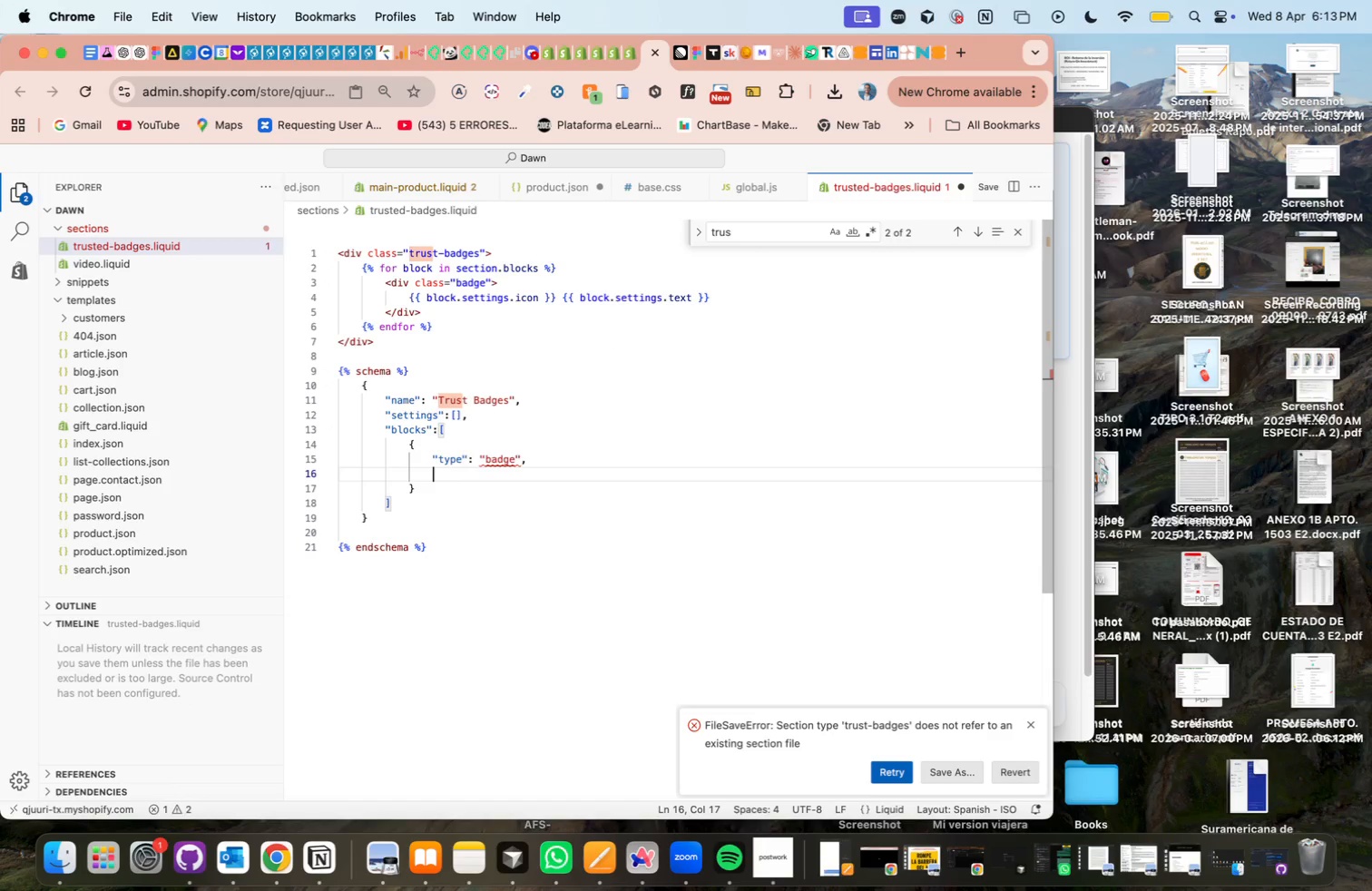 
type(@name)
 